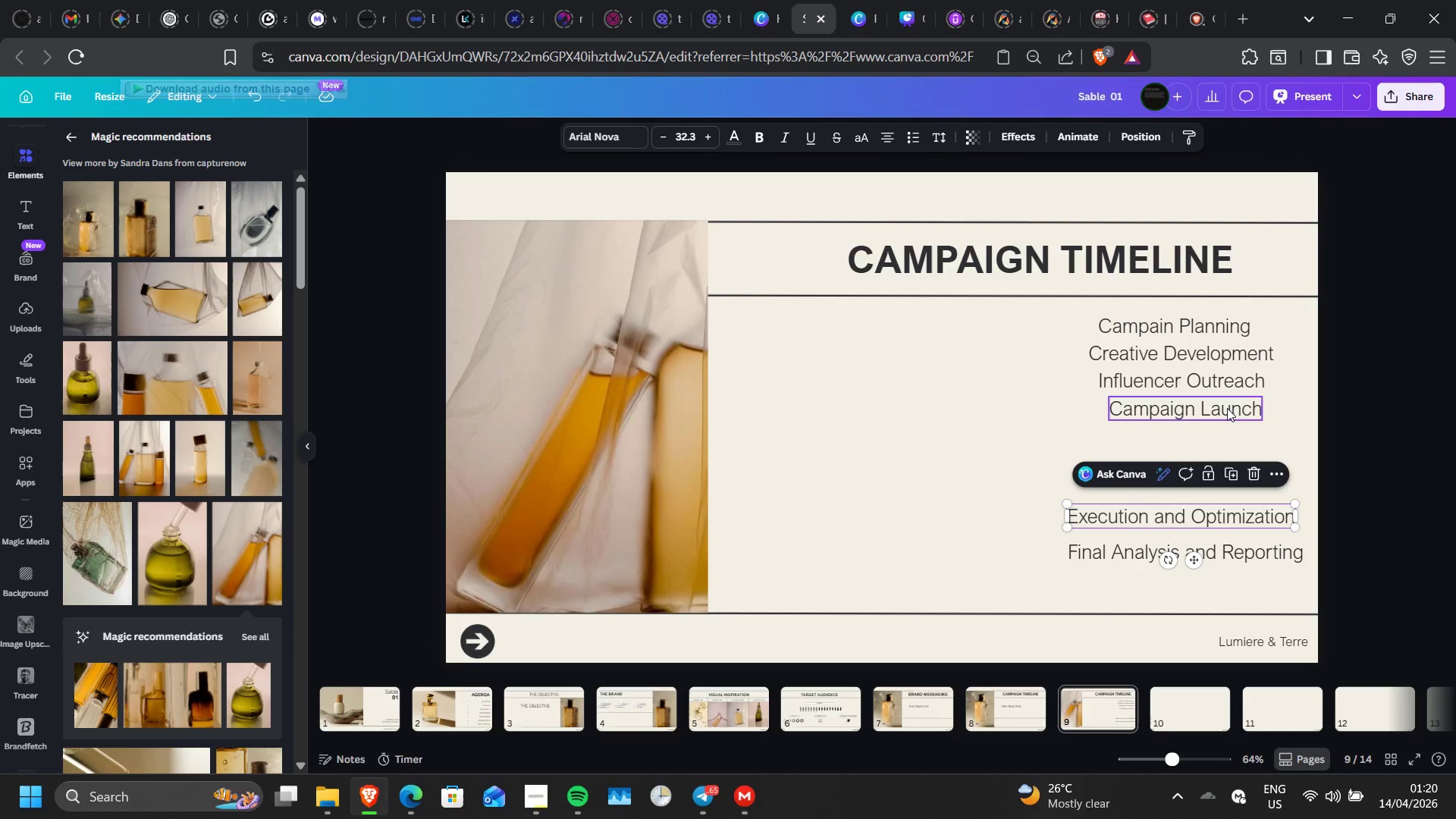 
left_click_drag(start_coordinate=[1227, 408], to_coordinate=[1188, 479])
 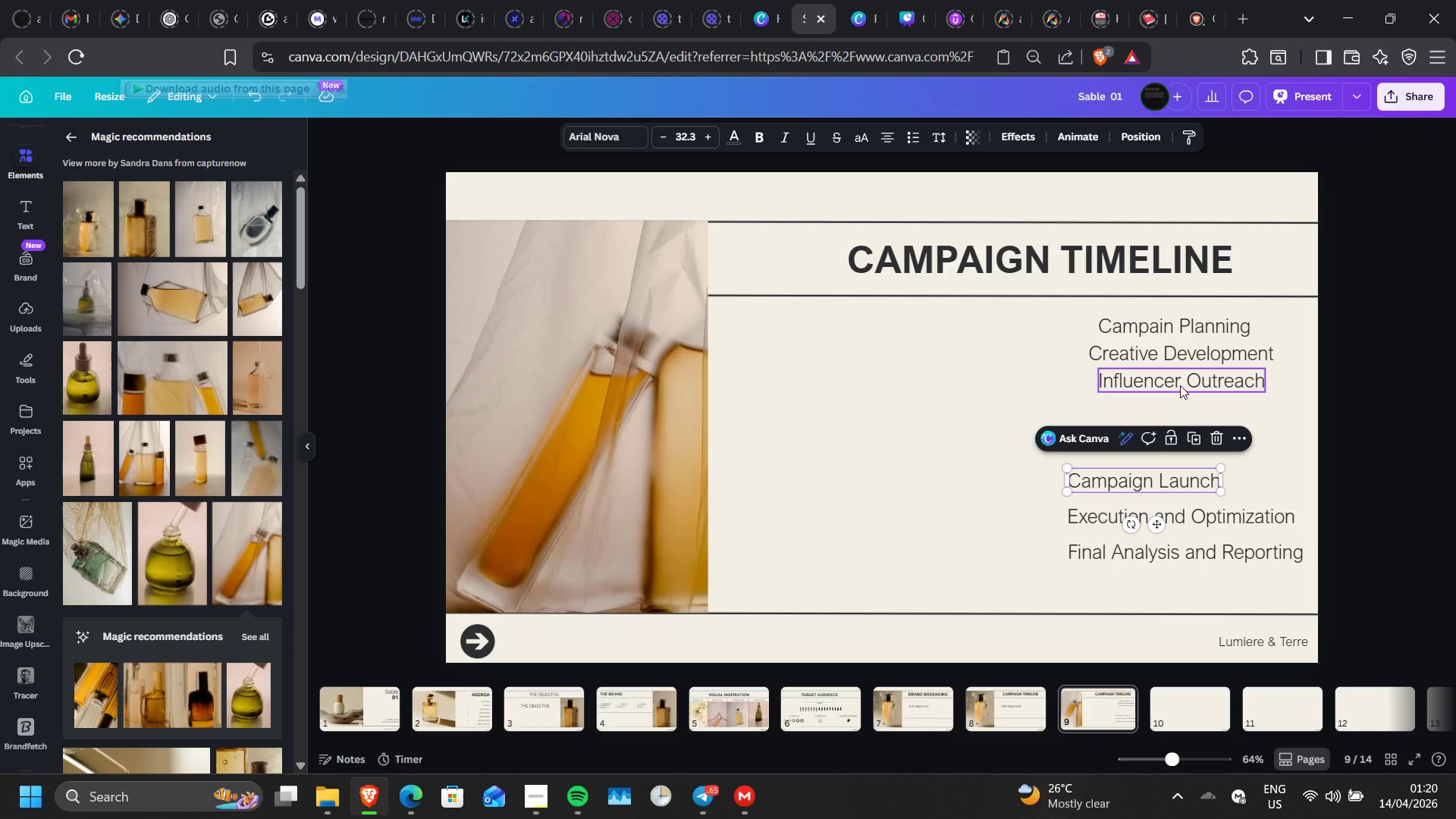 
left_click_drag(start_coordinate=[1180, 385], to_coordinate=[1144, 448])
 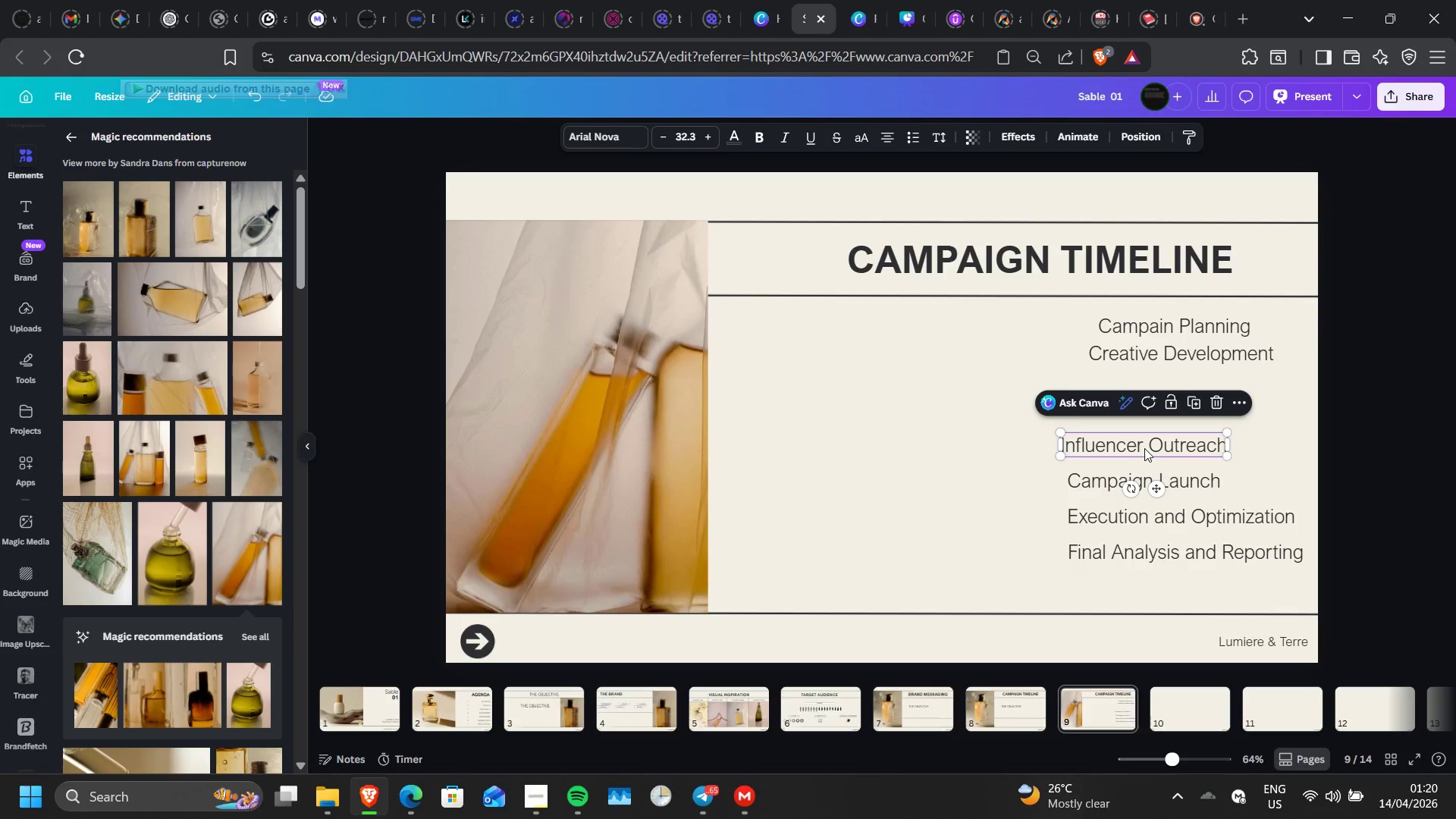 
left_click_drag(start_coordinate=[1159, 491], to_coordinate=[1166, 489])
 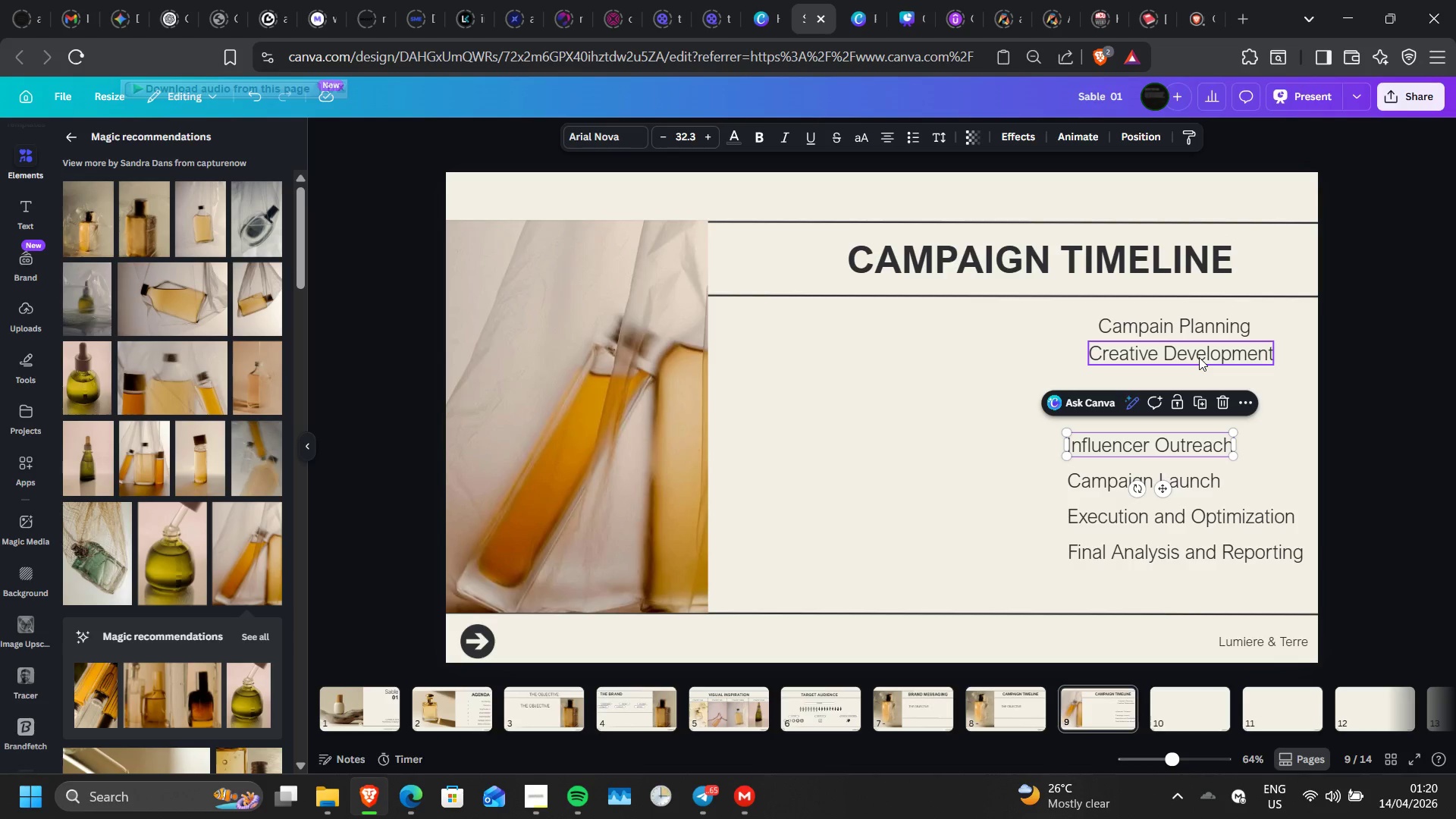 
left_click_drag(start_coordinate=[1199, 357], to_coordinate=[1173, 413])
 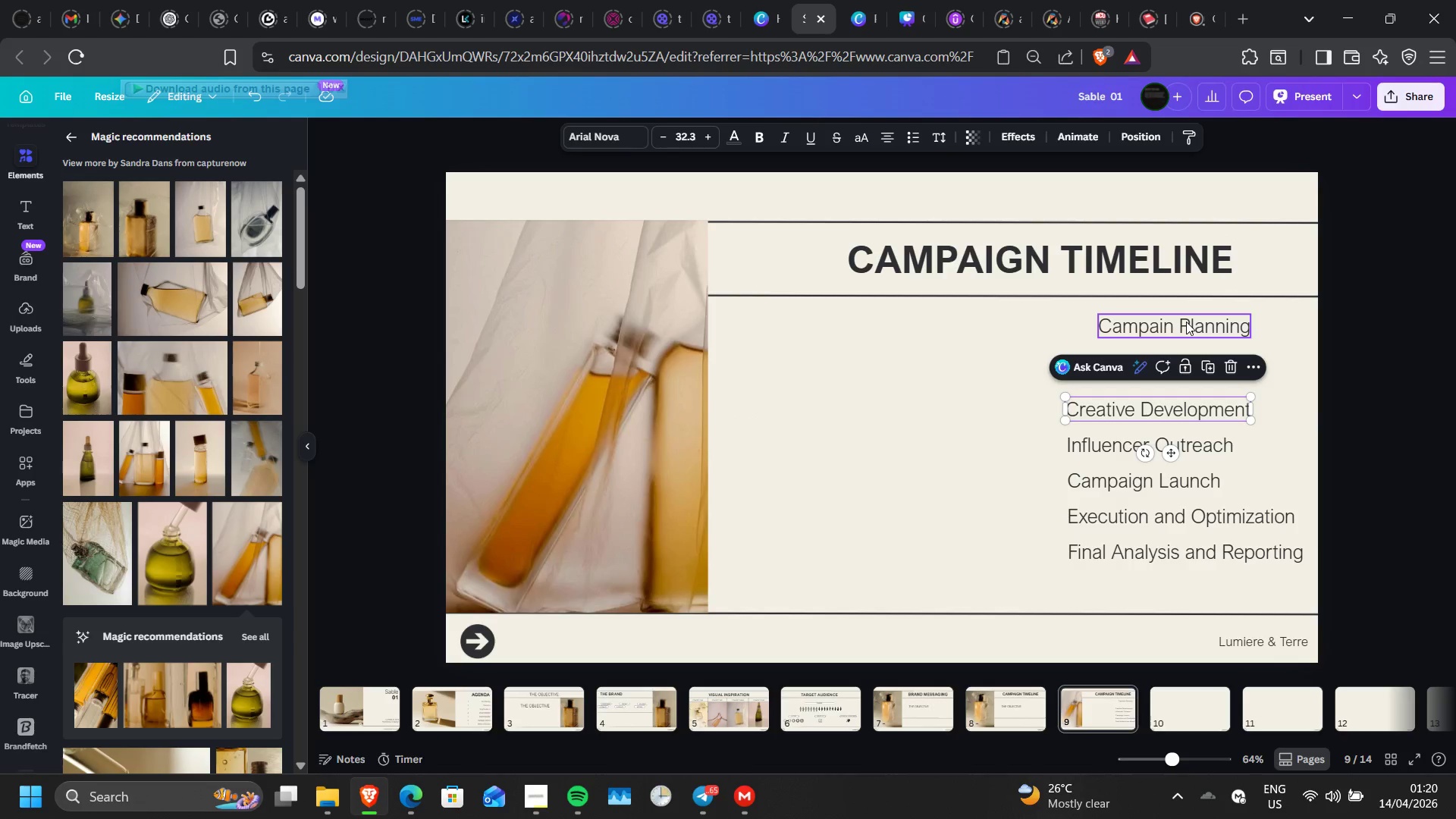 
left_click_drag(start_coordinate=[1186, 322], to_coordinate=[1151, 367])
 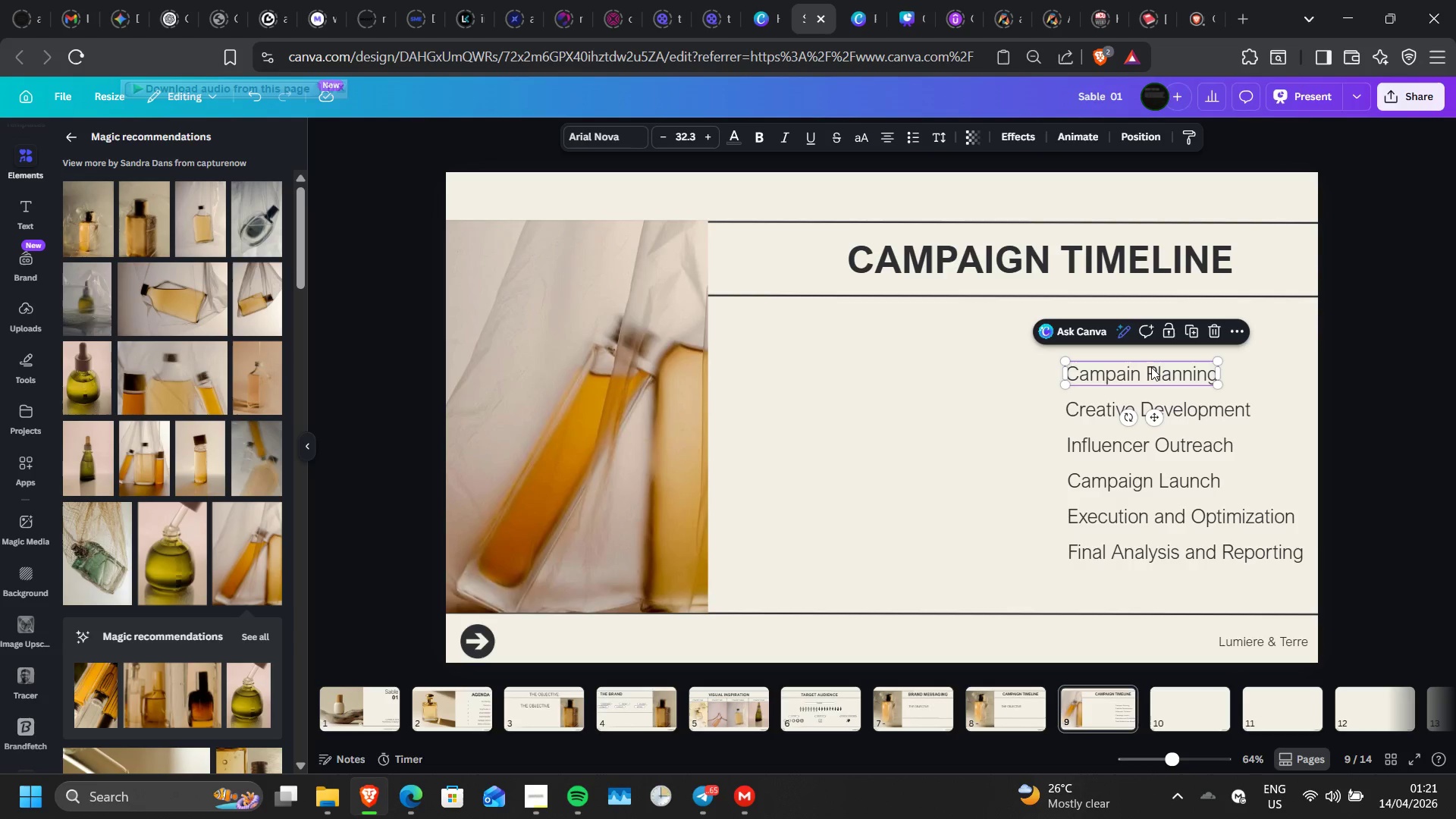 
hold_key(key=ShiftLeft, duration=0.64)
left_click([1151, 367])
 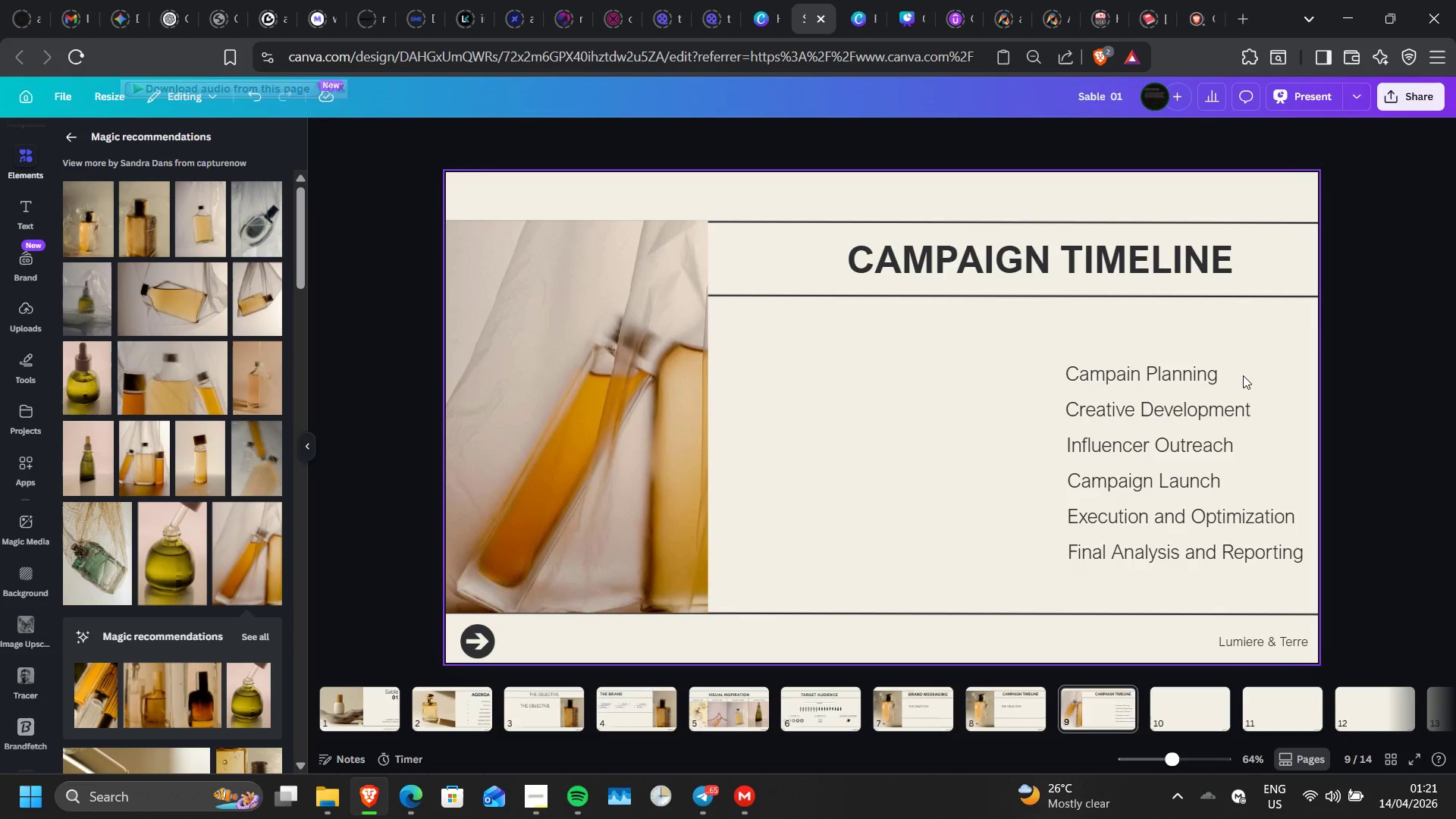 
key(Shift+ShiftLeft)
 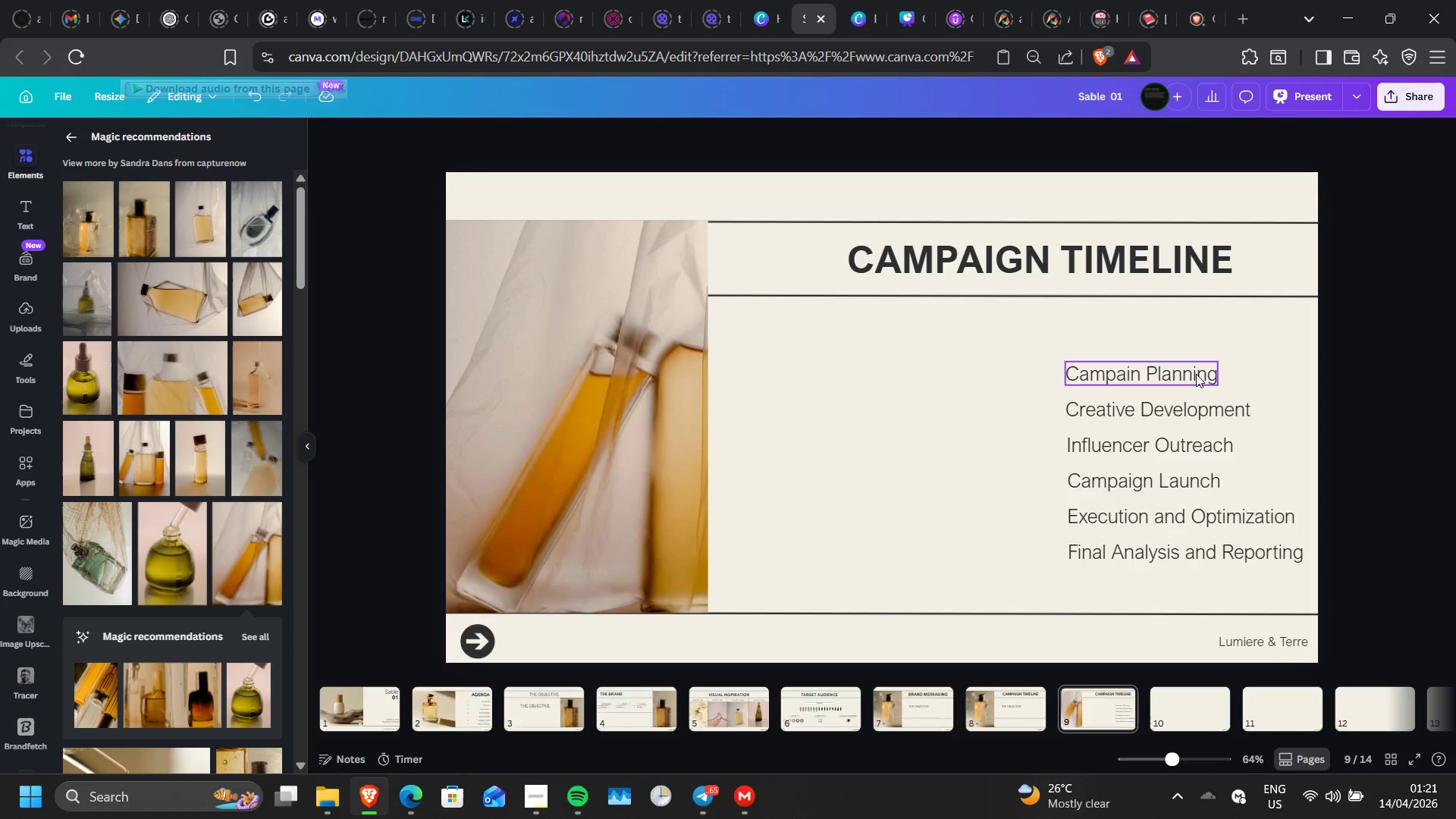 
hold_key(key=ShiftLeft, duration=1.5)
left_click([1196, 374])
 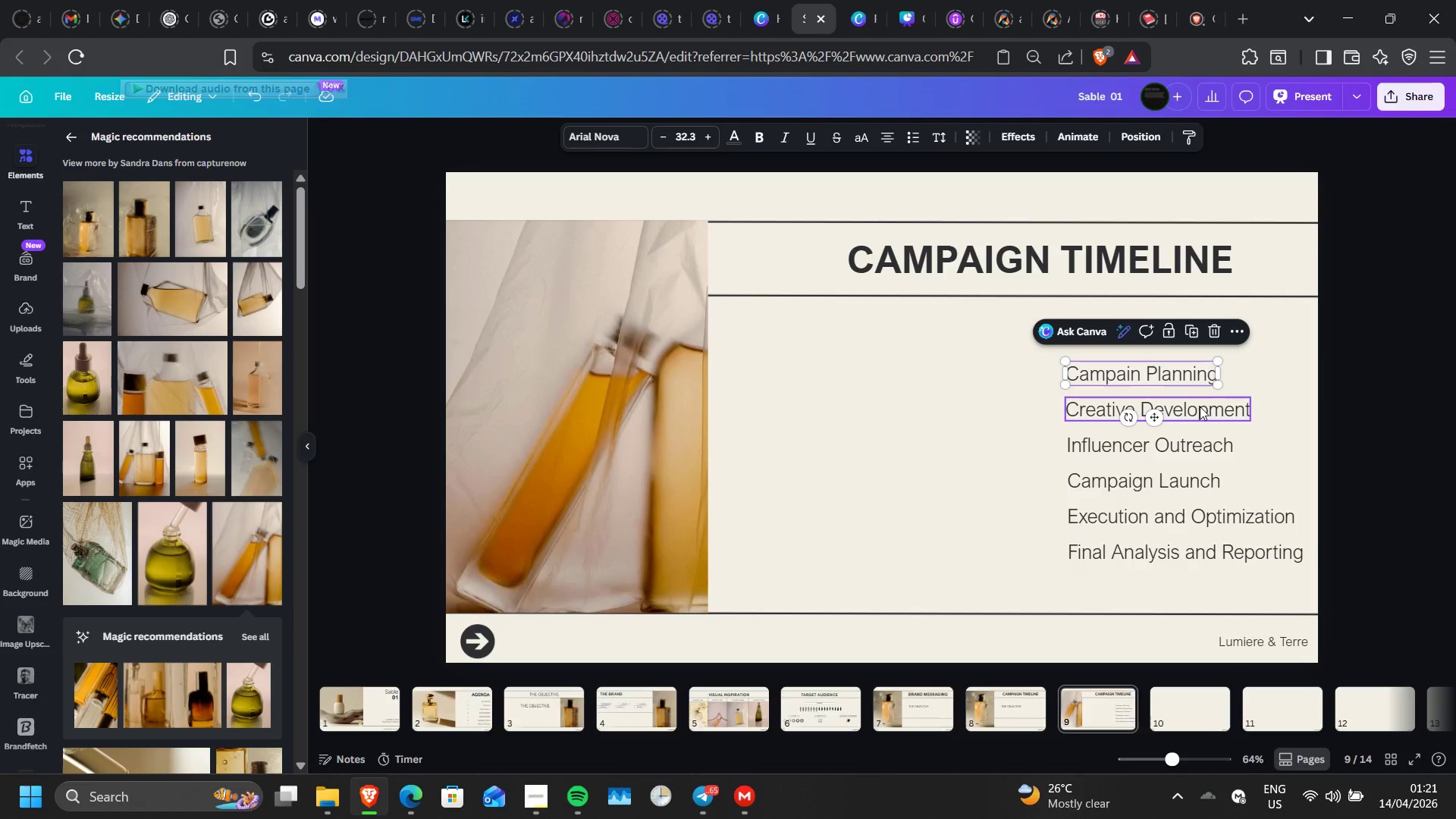 
left_click([1200, 406])
 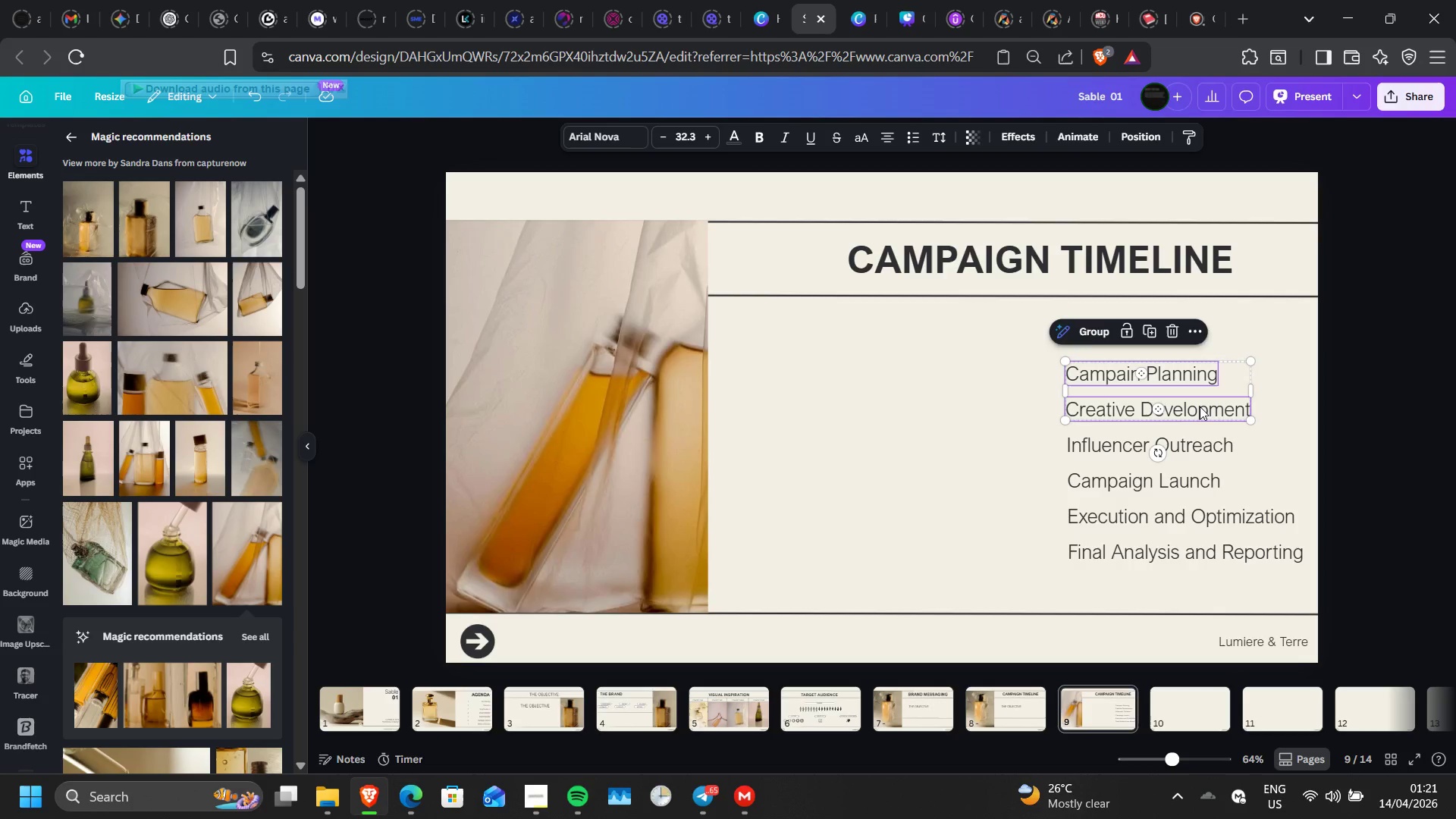 
hold_key(key=ShiftLeft, duration=1.52)
 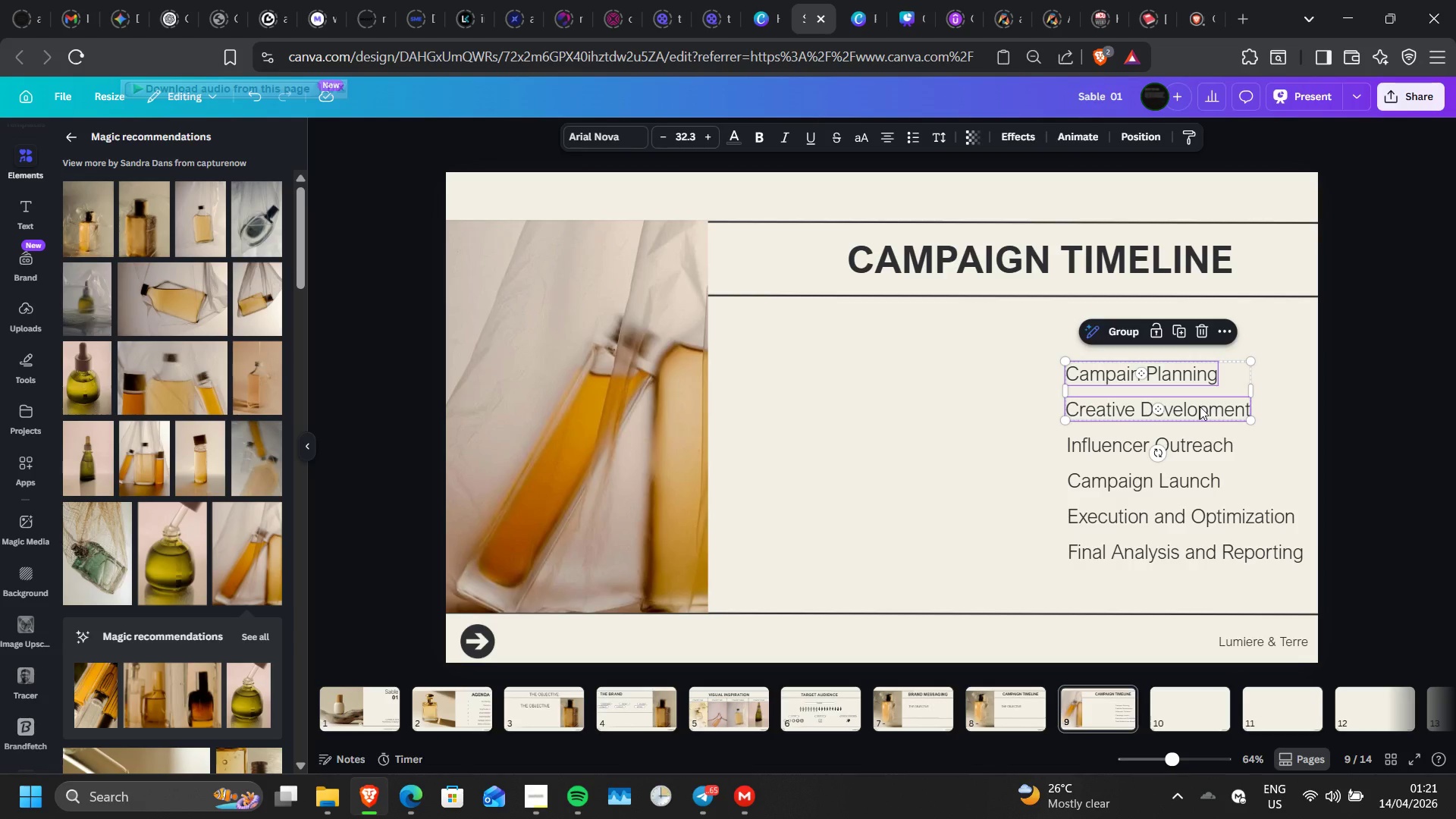 
hold_key(key=ShiftLeft, duration=1.51)
left_click([1210, 439])
 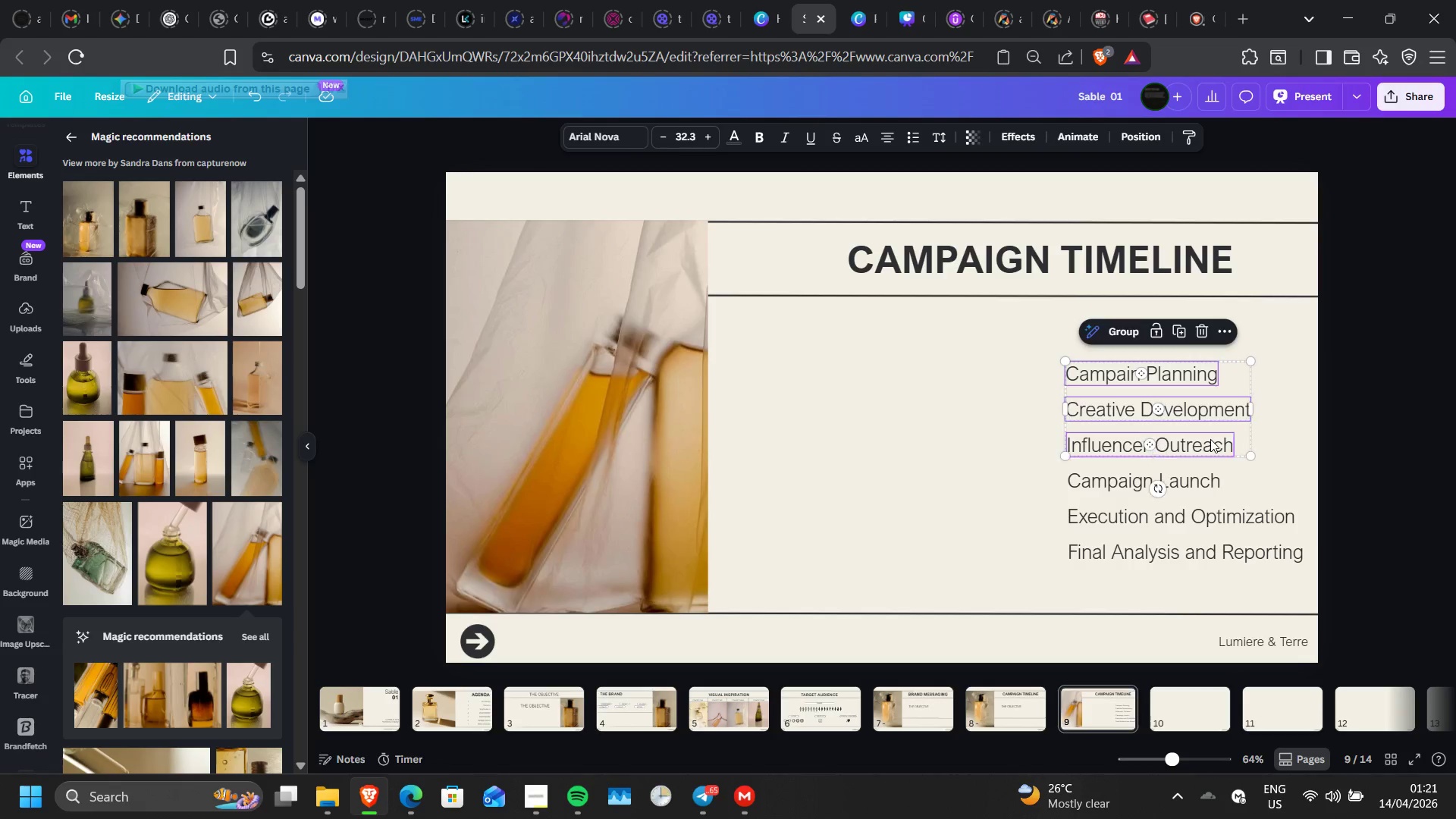 
hold_key(key=ShiftLeft, duration=1.52)
left_click([1200, 482])
 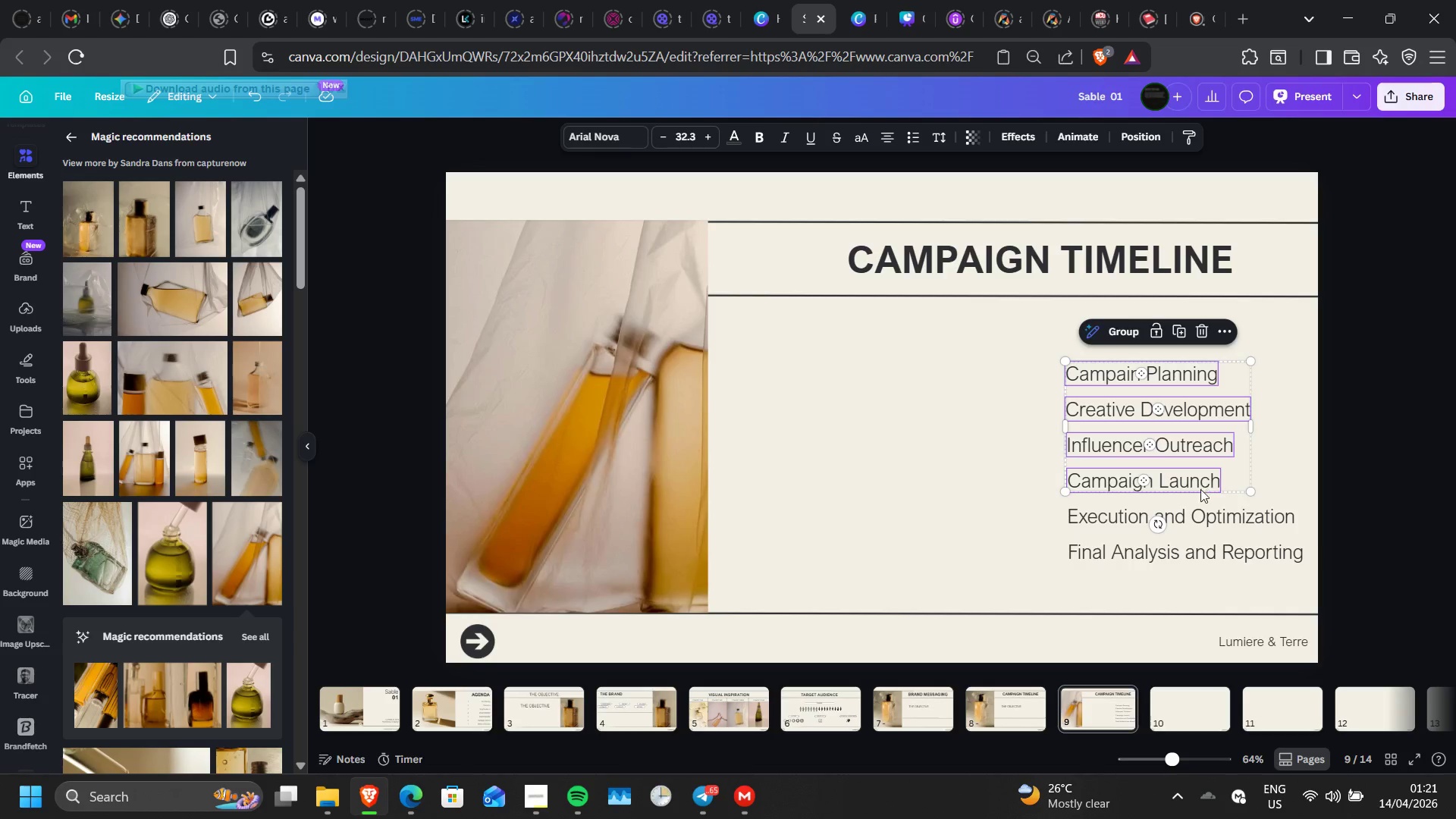 
hold_key(key=ShiftLeft, duration=1.52)
left_click([1215, 514])
 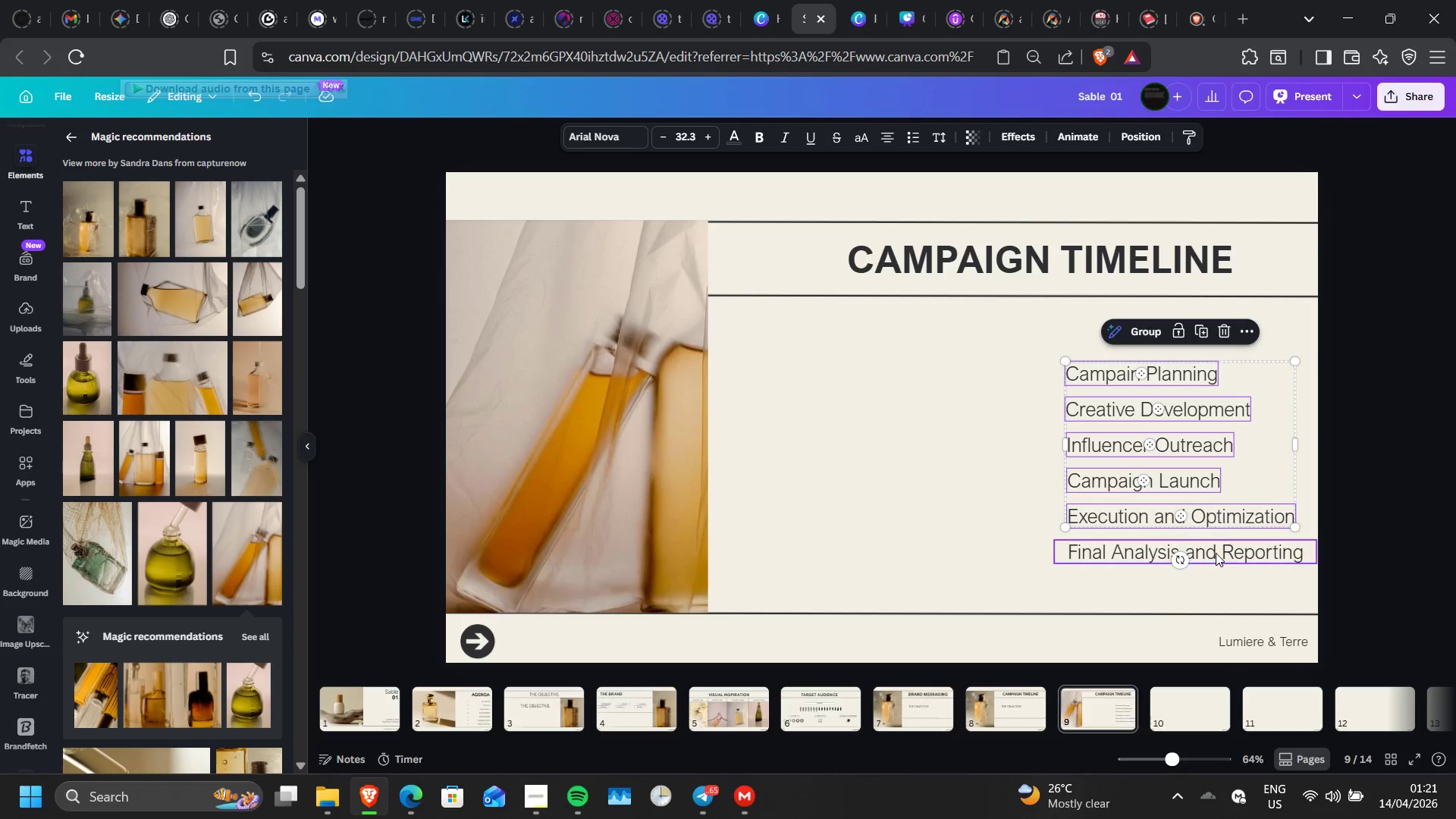 
hold_key(key=ShiftLeft, duration=0.78)
left_click([1216, 554])
 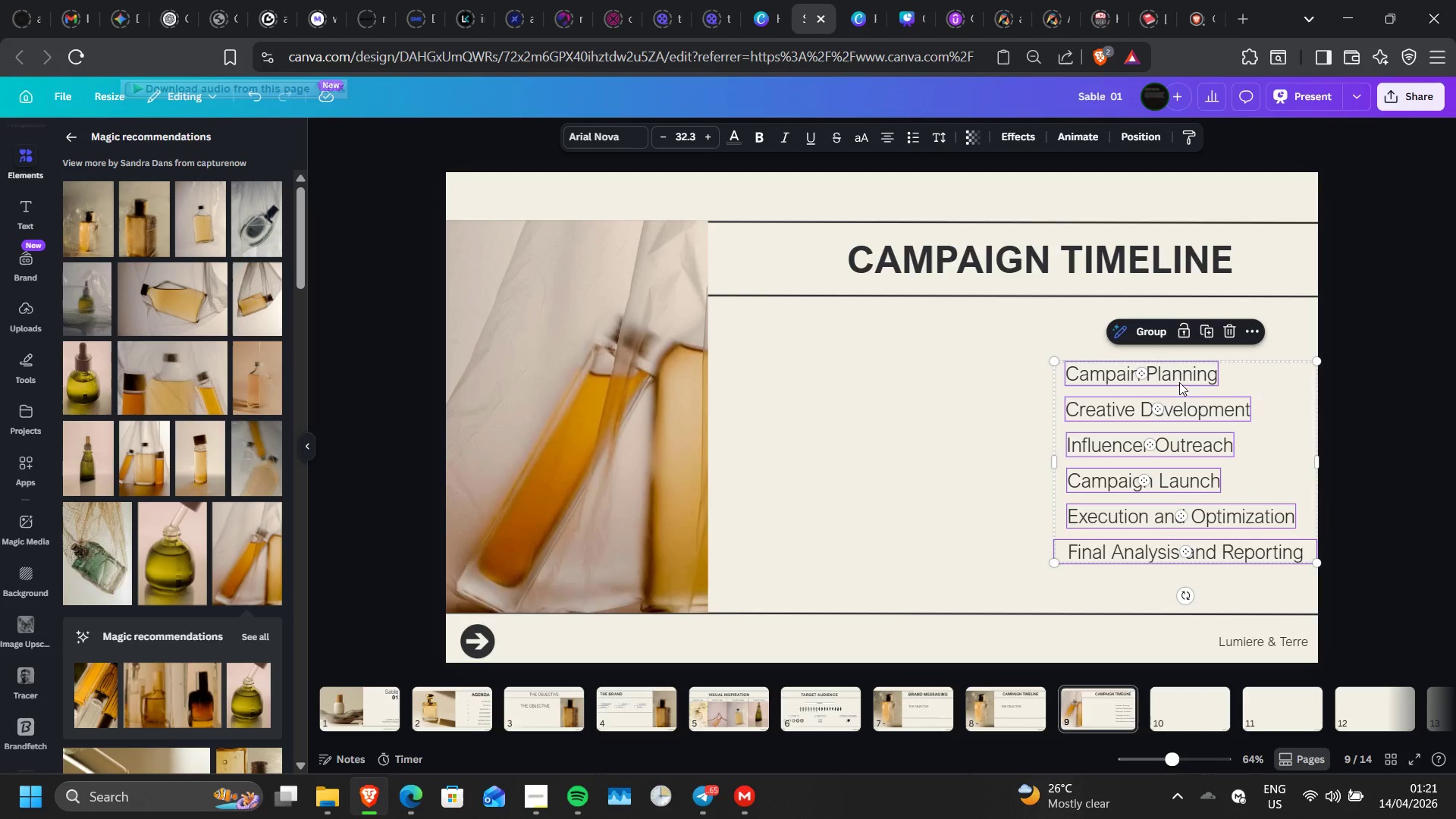 
left_click([1161, 333])
 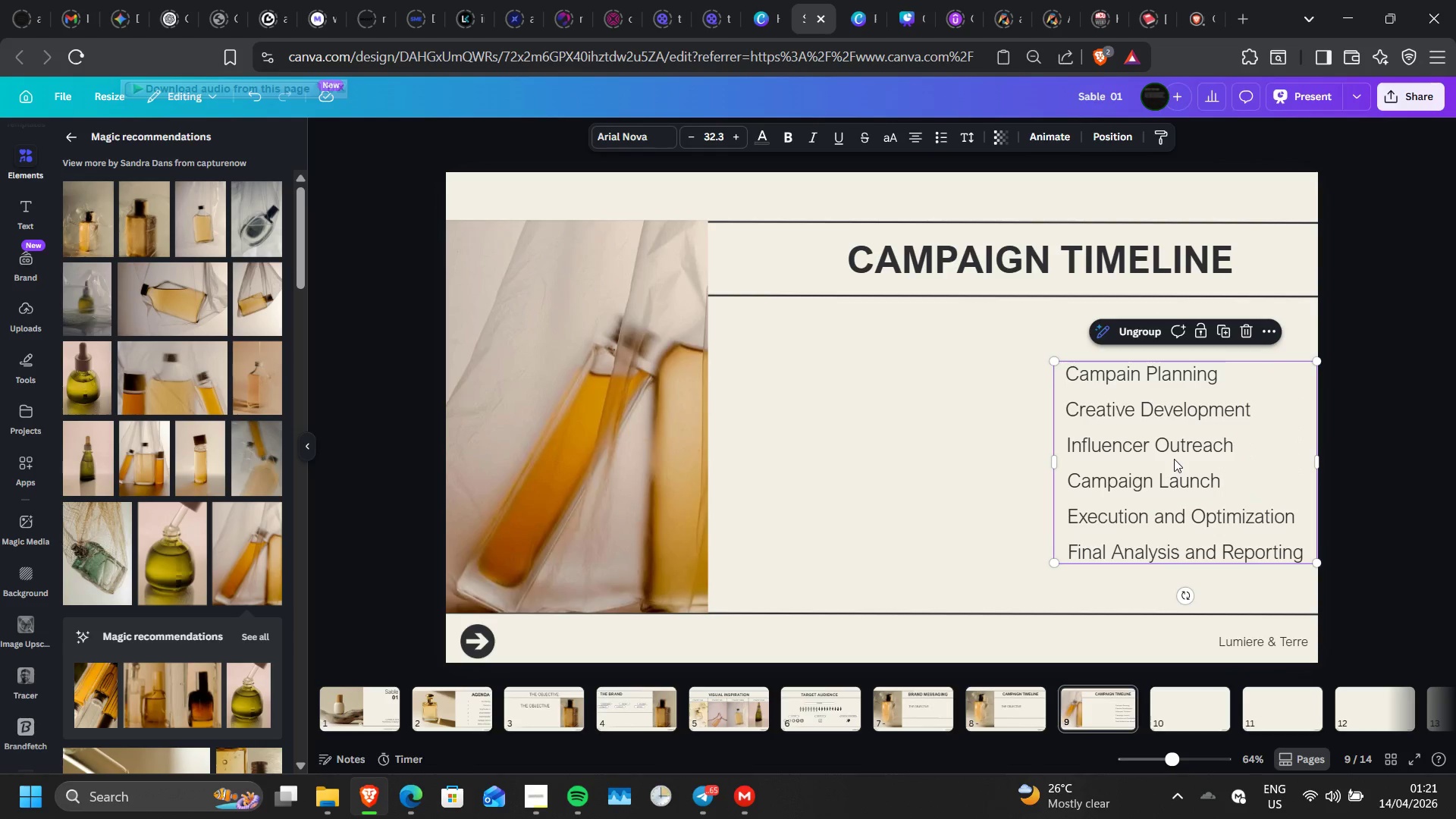 
left_click_drag(start_coordinate=[1174, 459], to_coordinate=[1170, 444])
 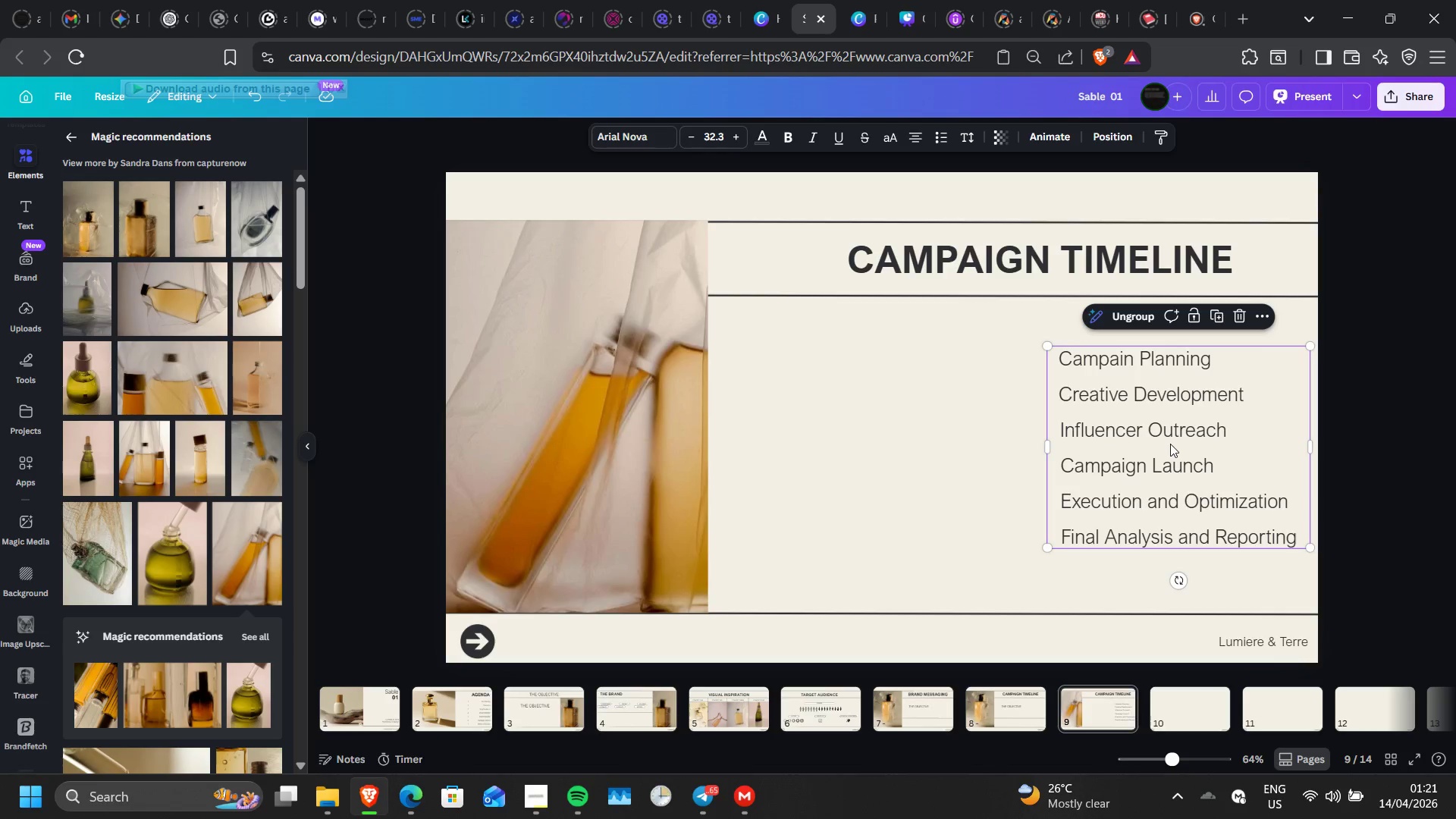 
left_click_drag(start_coordinate=[1170, 444], to_coordinate=[1171, 450])
 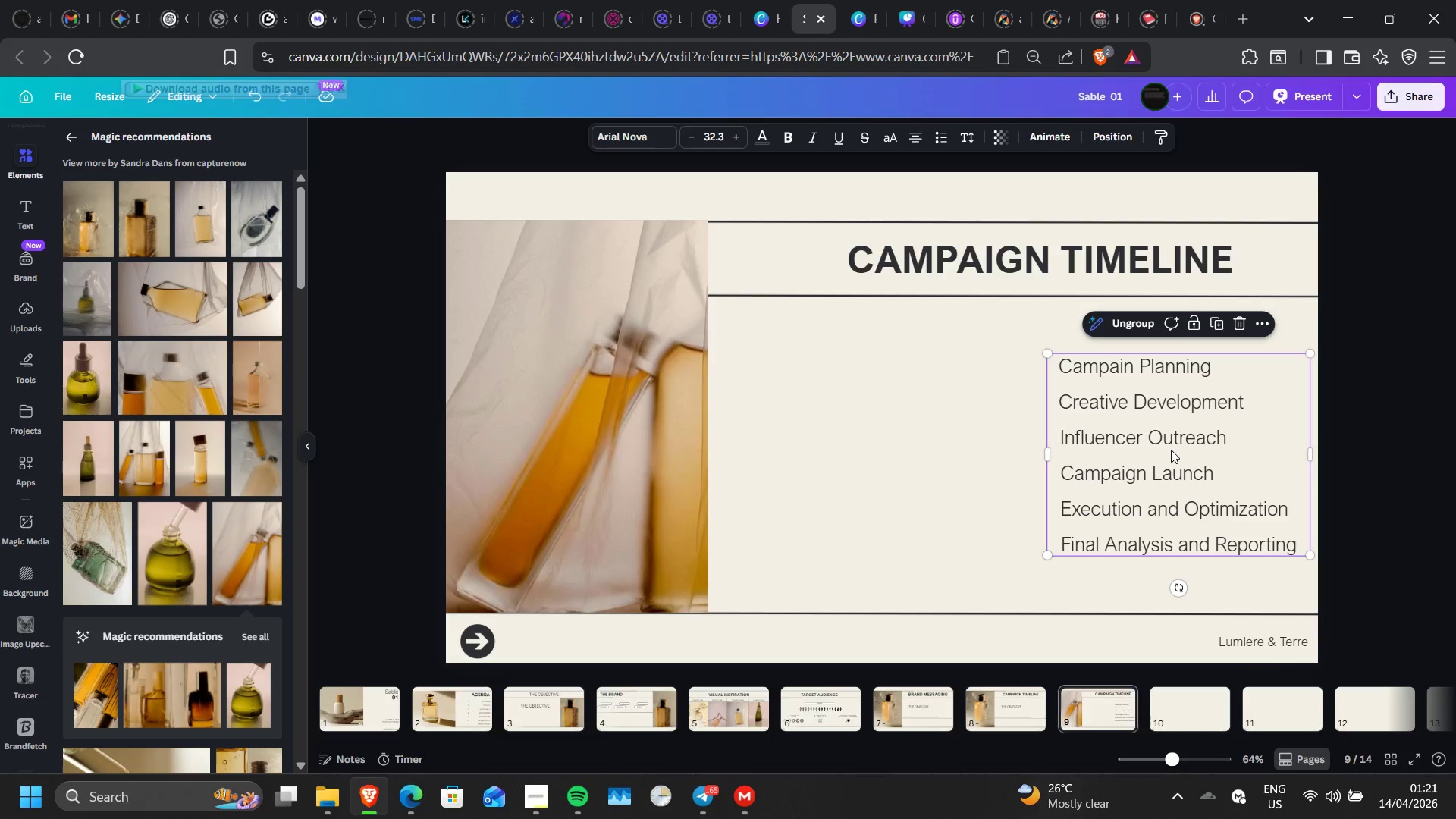 
wait(21.94)
 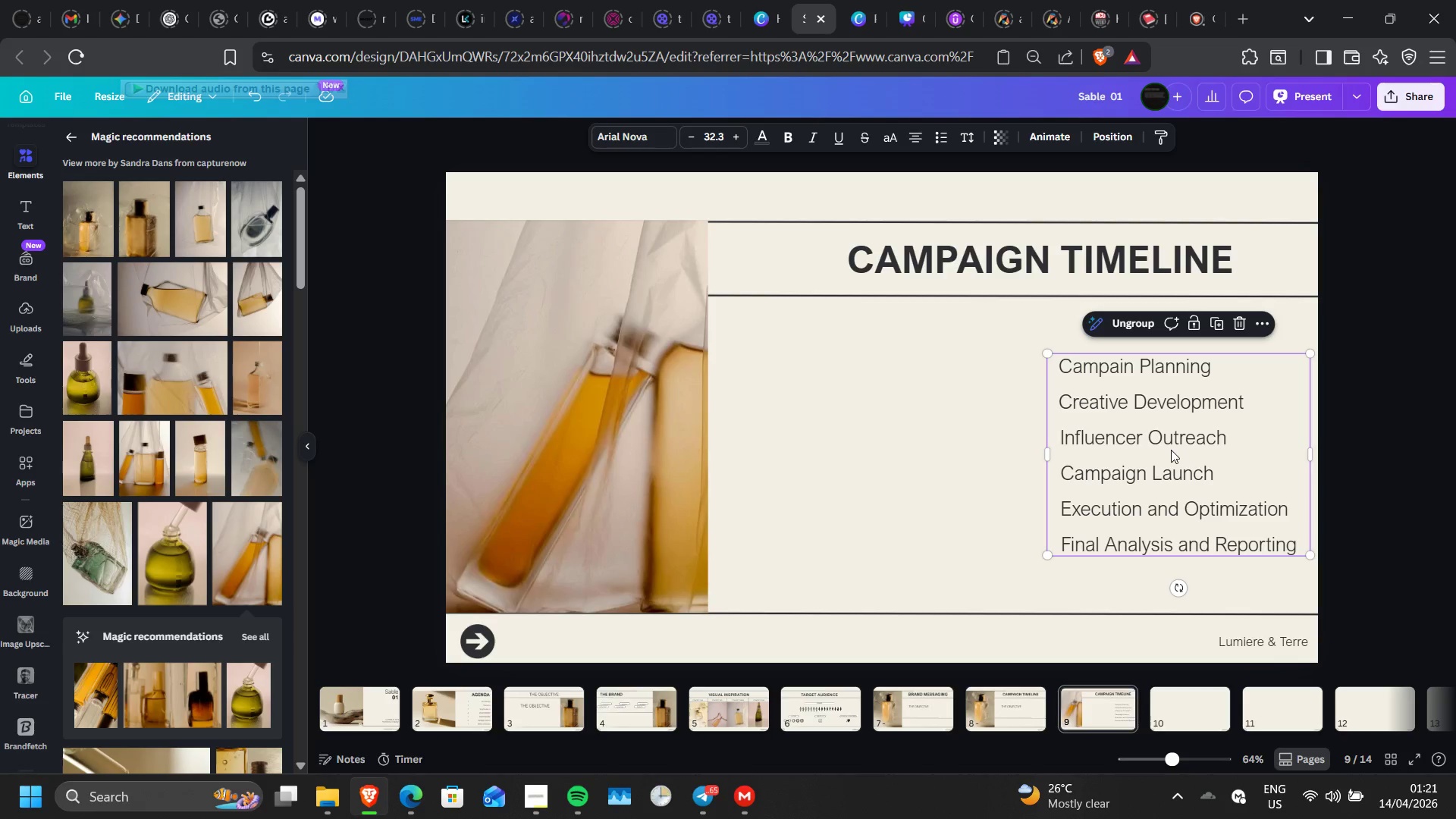 
left_click([997, 711])
 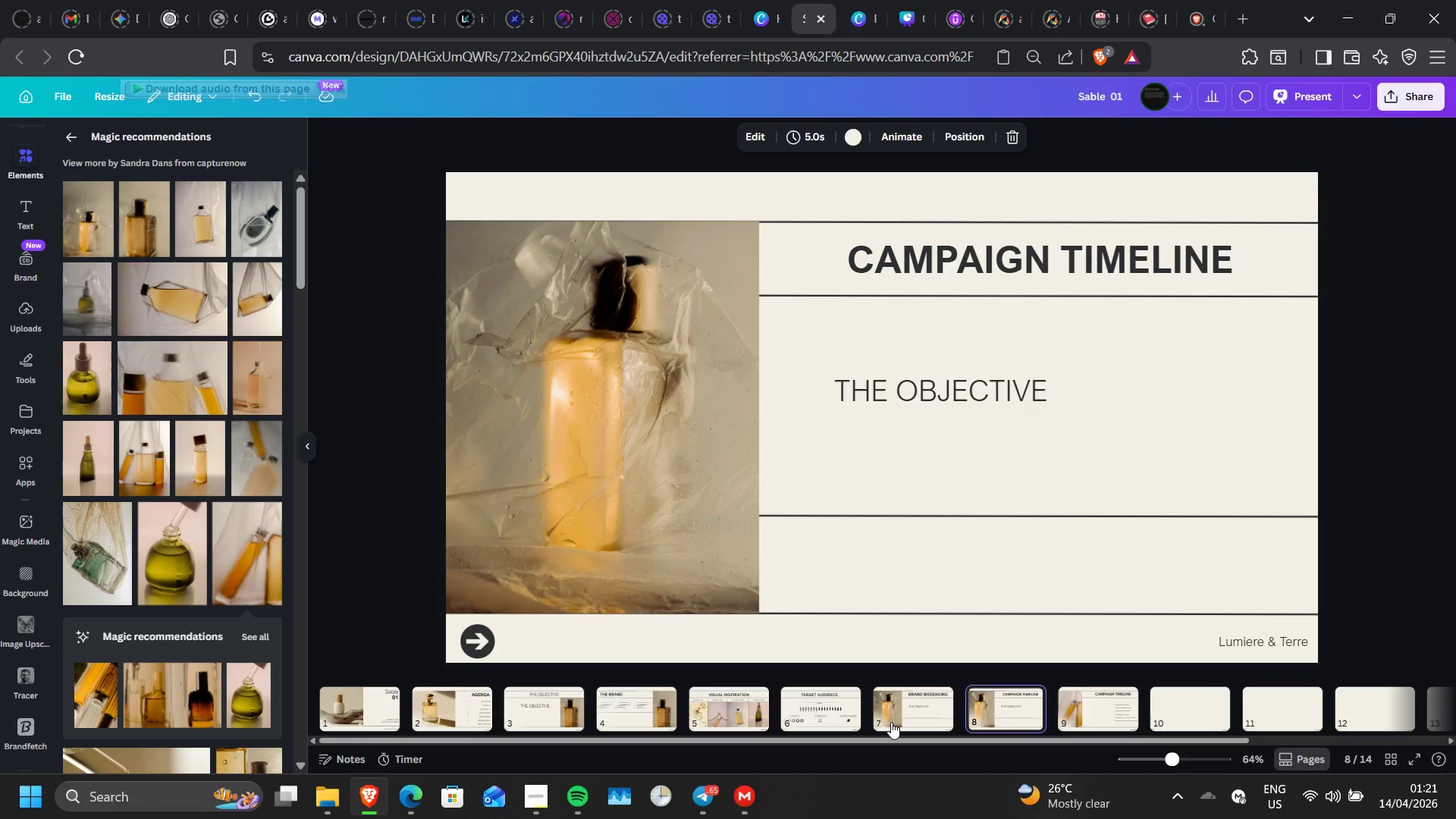 
left_click([904, 712])
 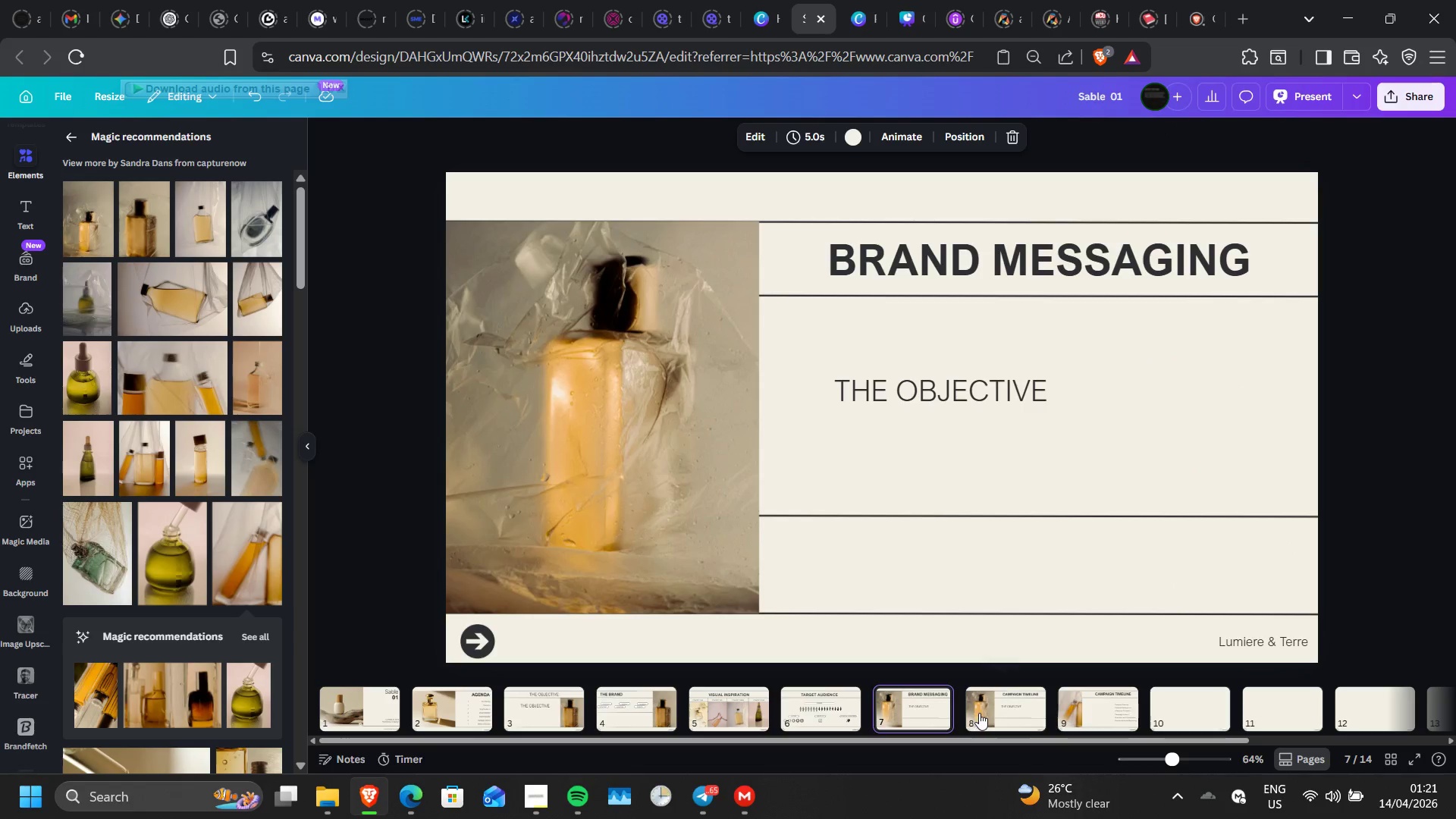 
left_click([990, 713])
 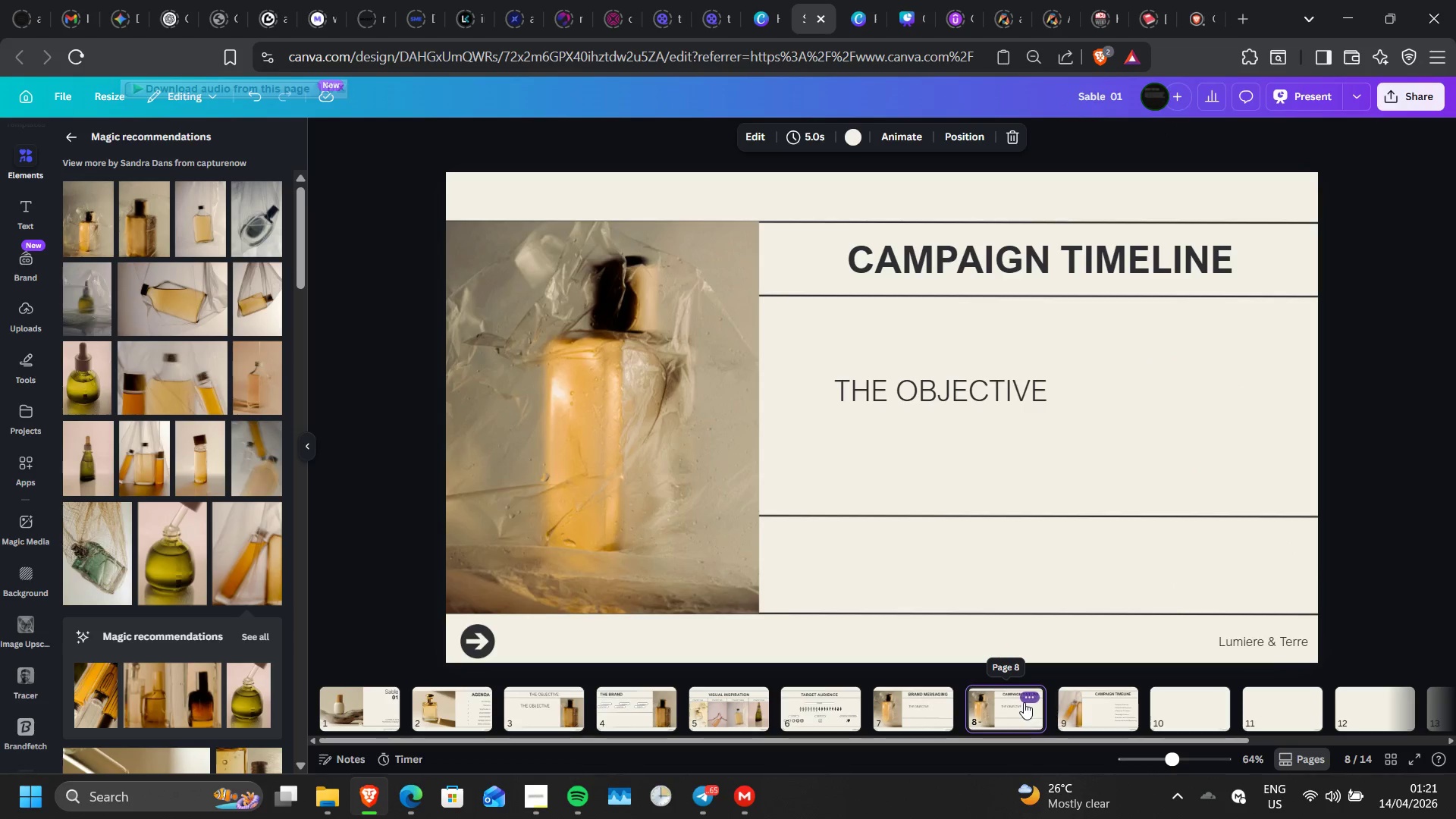 
left_click([1028, 698])
 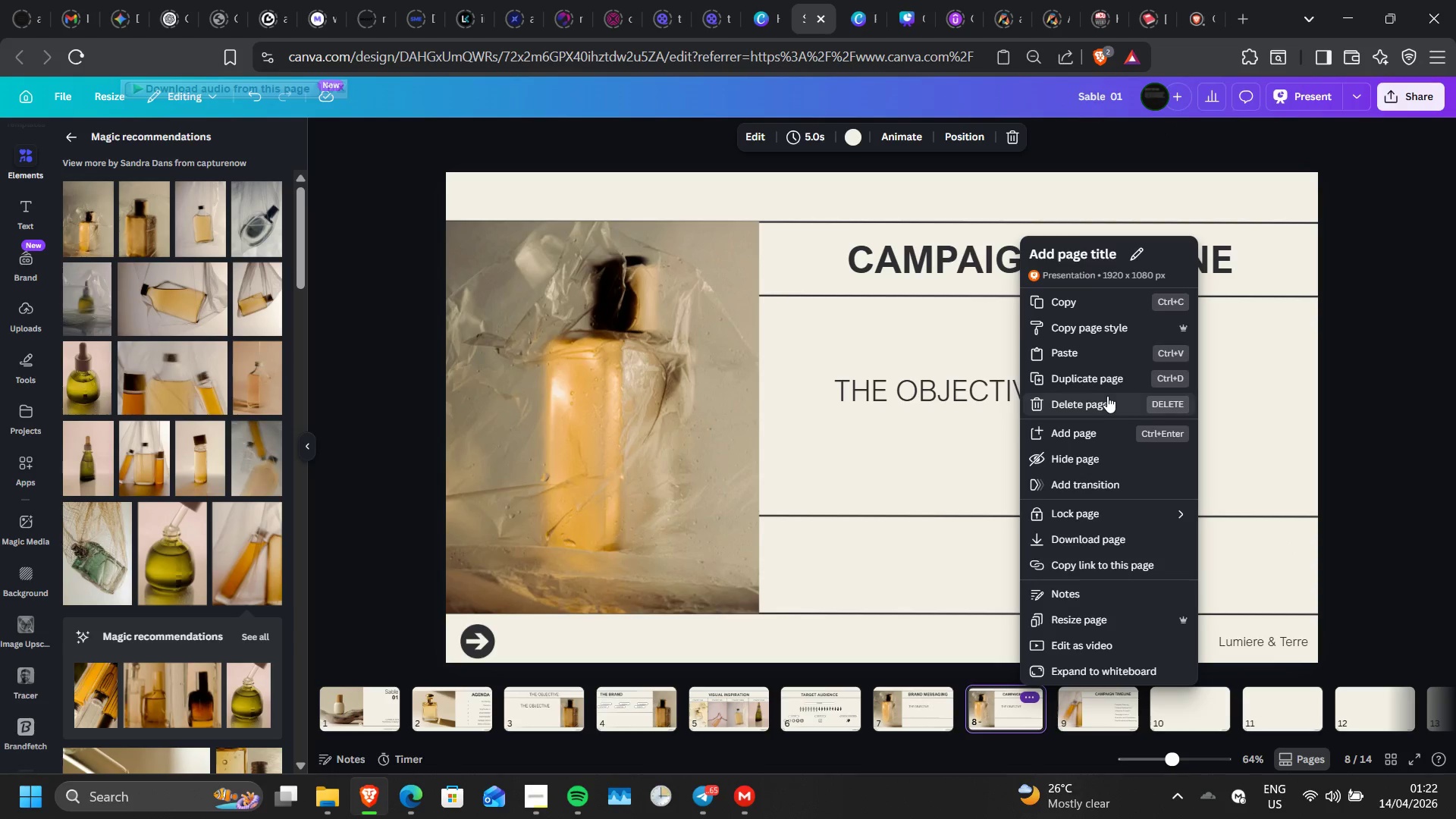 
left_click([1096, 400])
 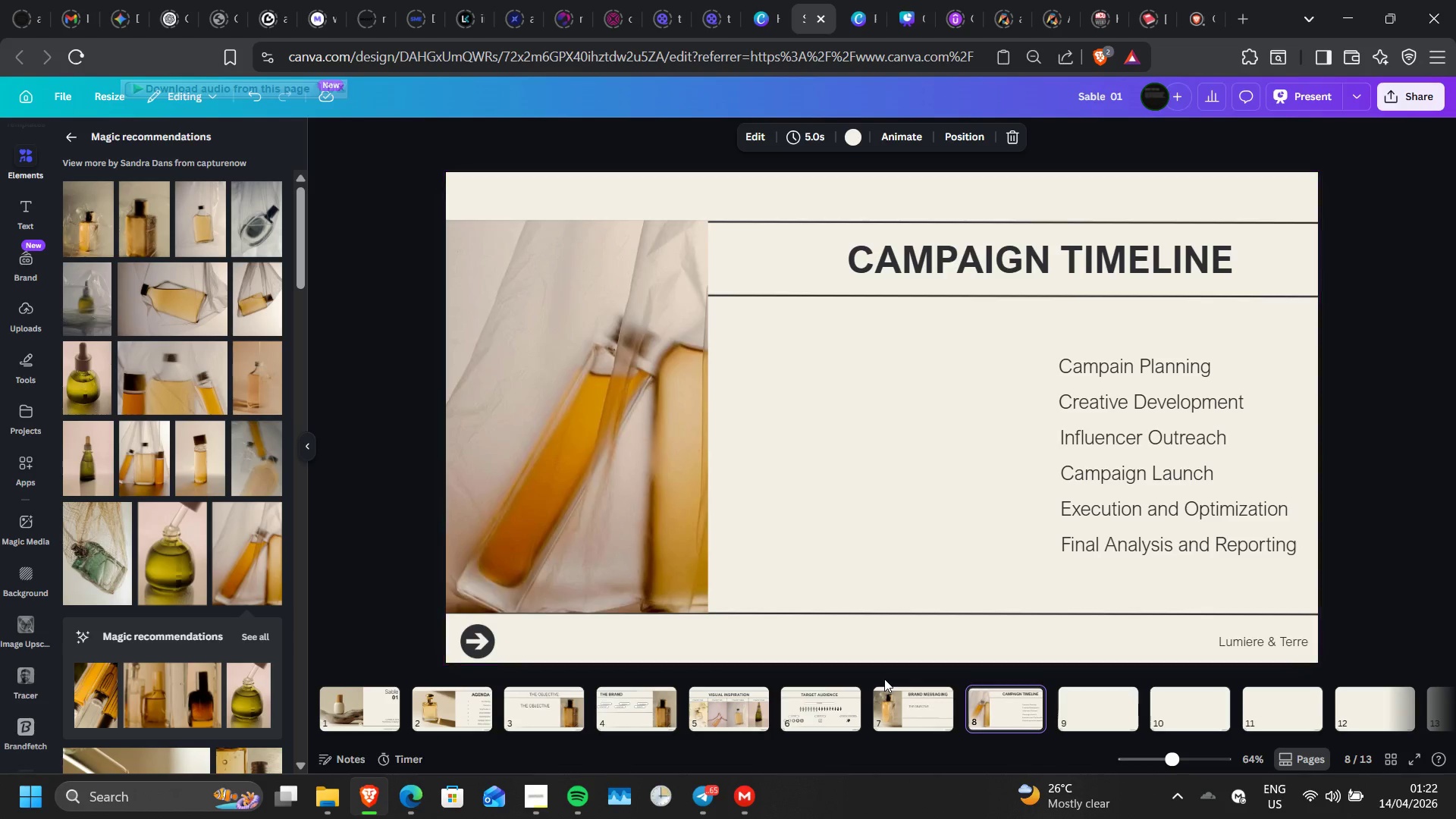 
mouse_move([999, 729])
 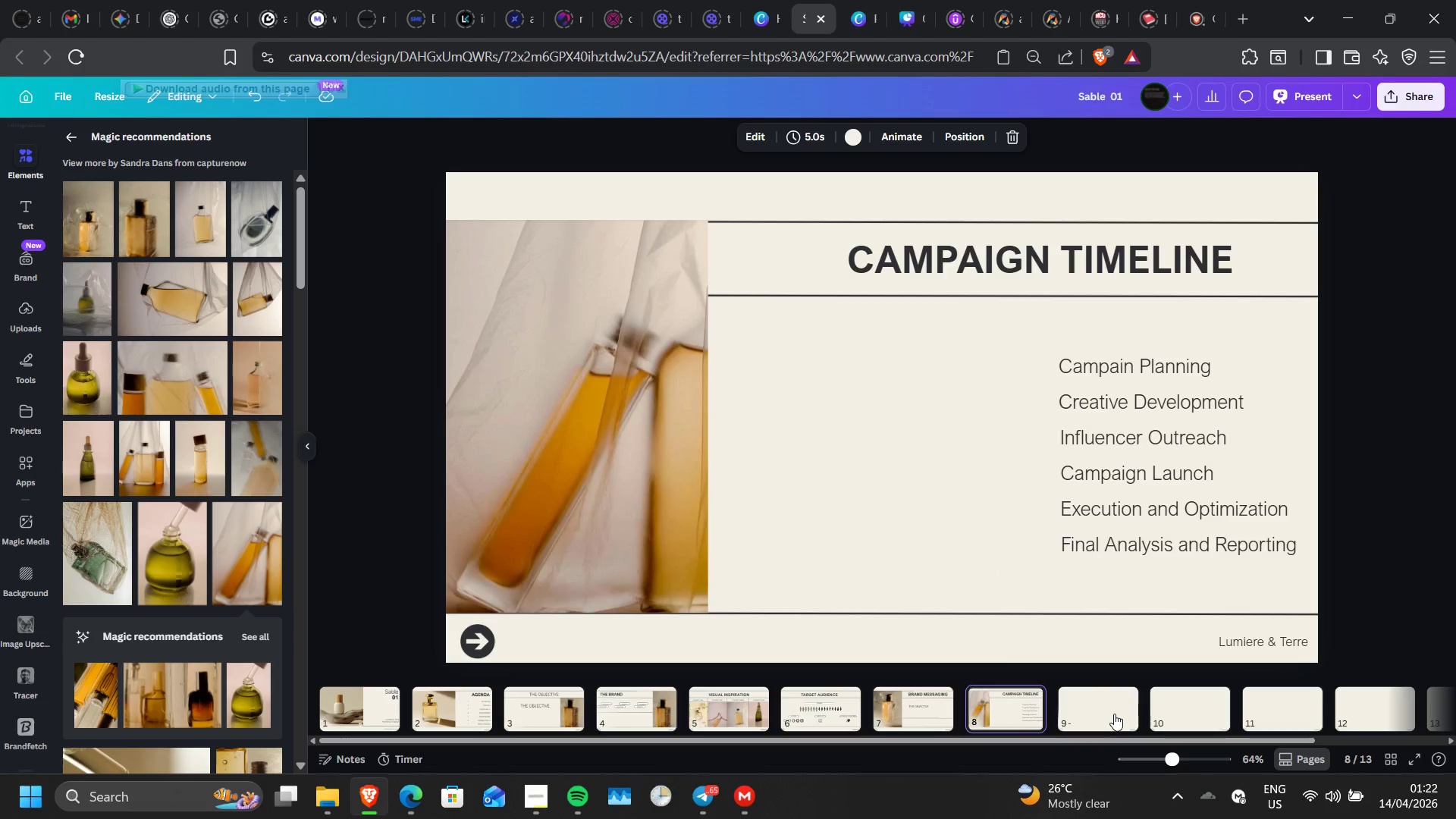 
wait(6.23)
 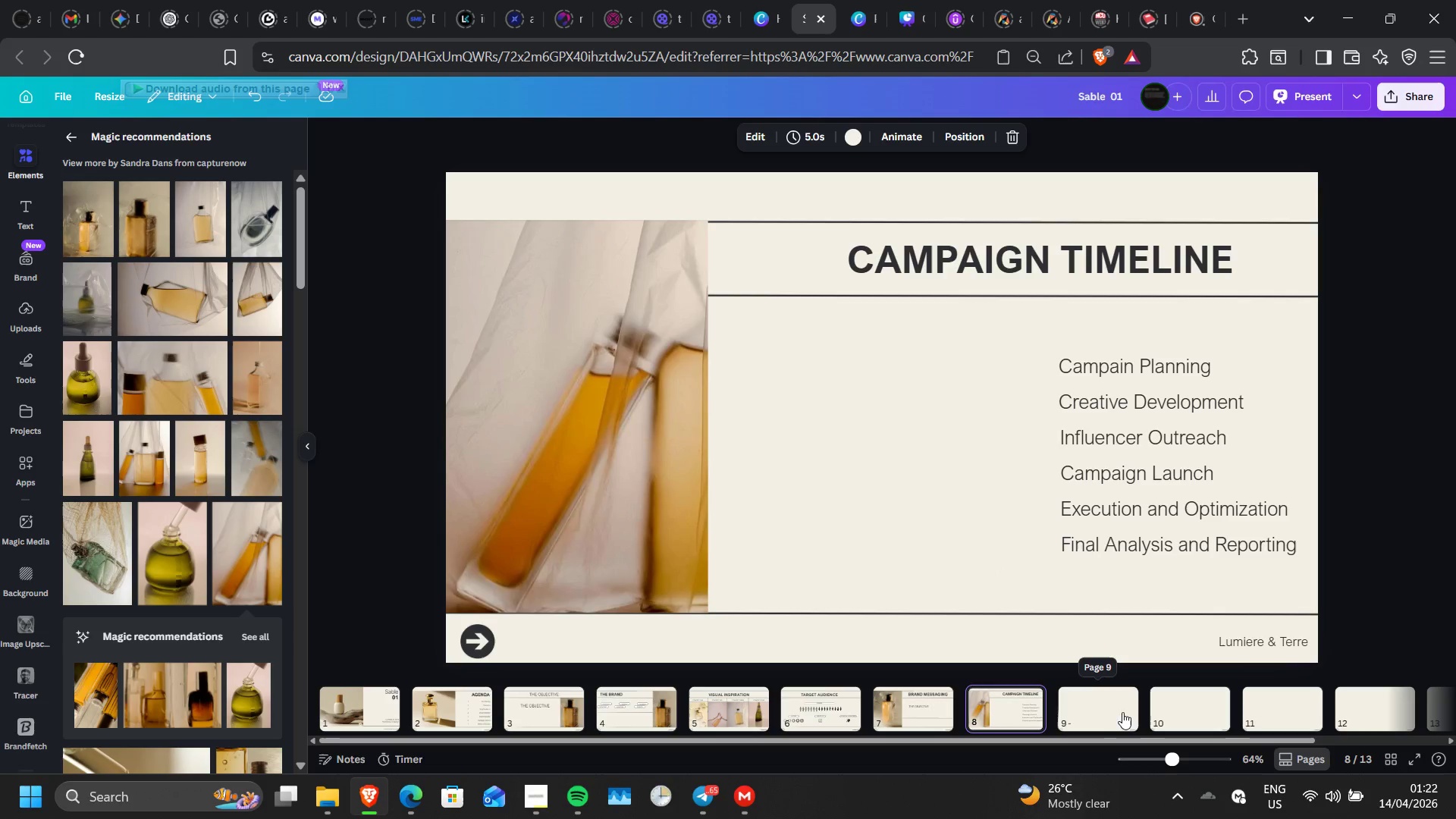 
left_click([924, 715])
 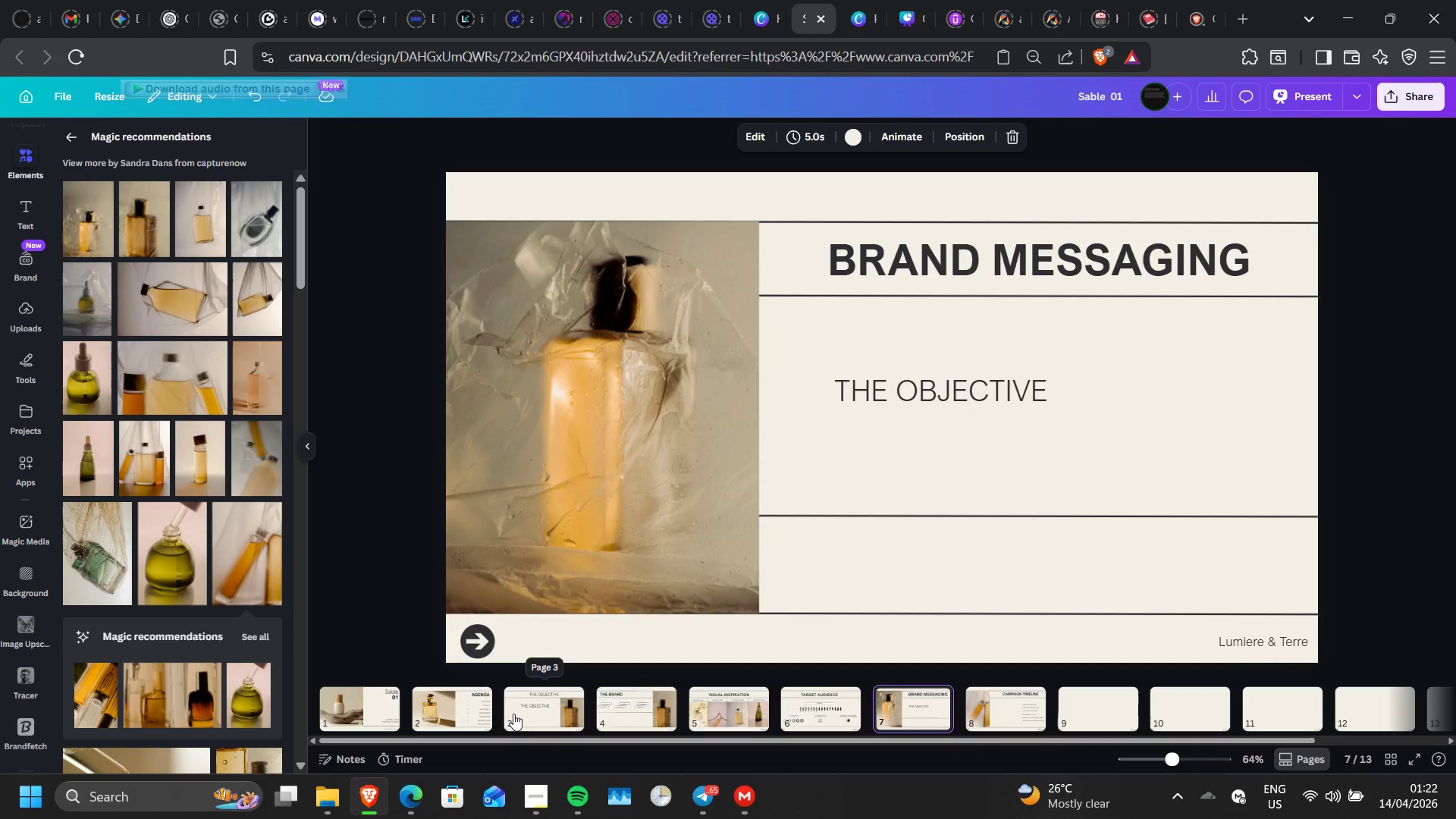 
left_click([458, 710])
 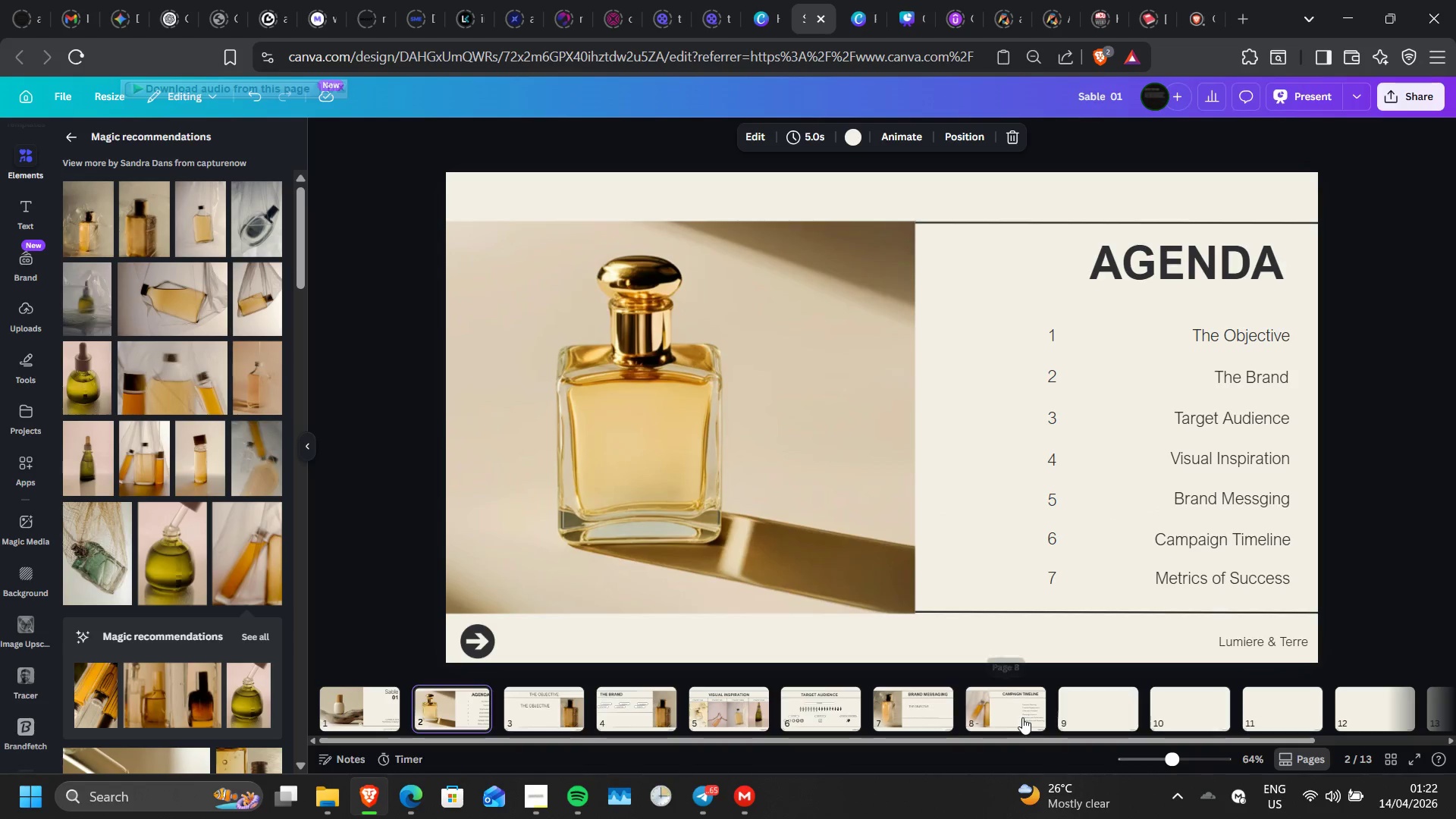 
left_click([1021, 708])
 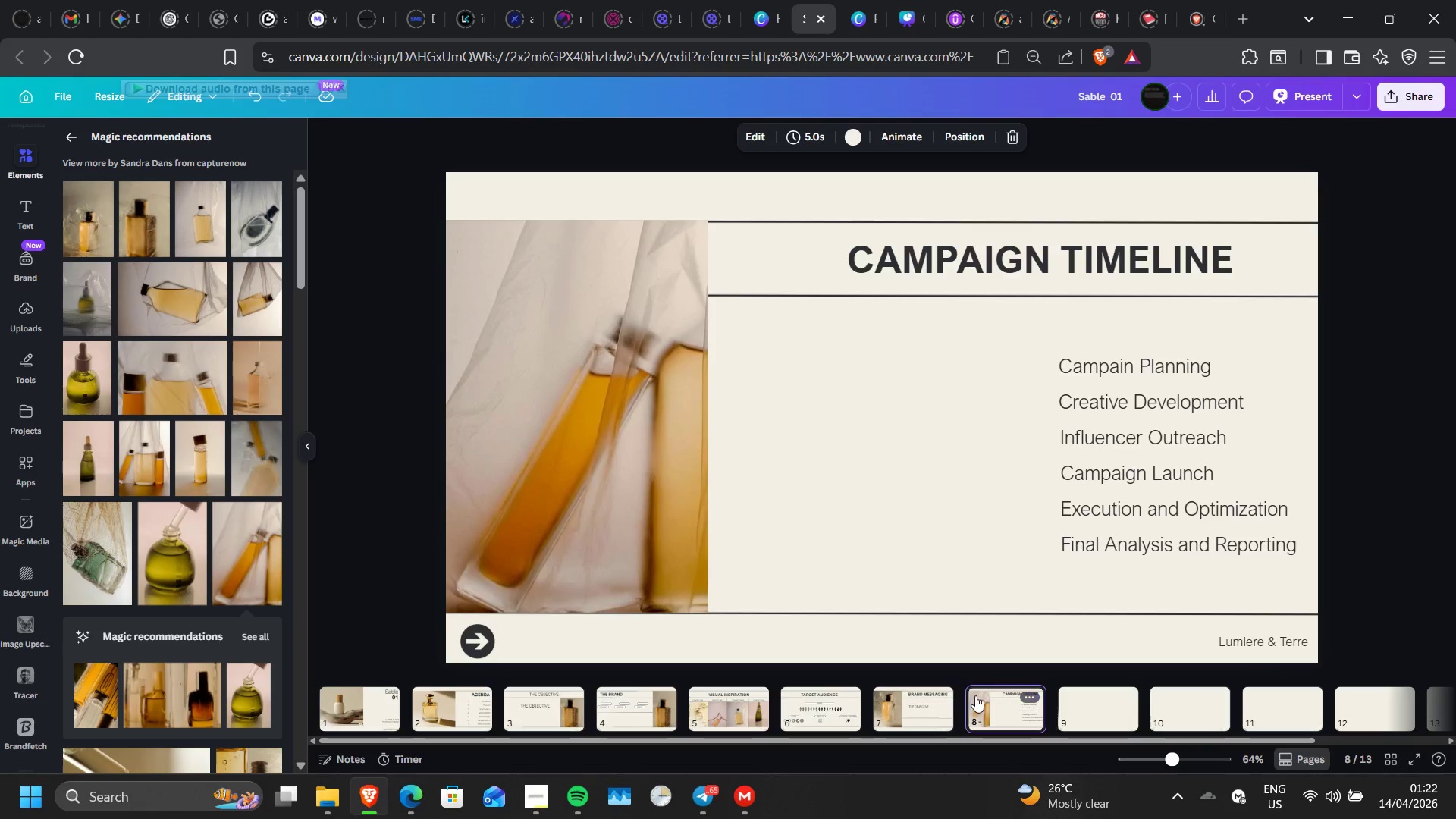 
left_click([928, 711])
 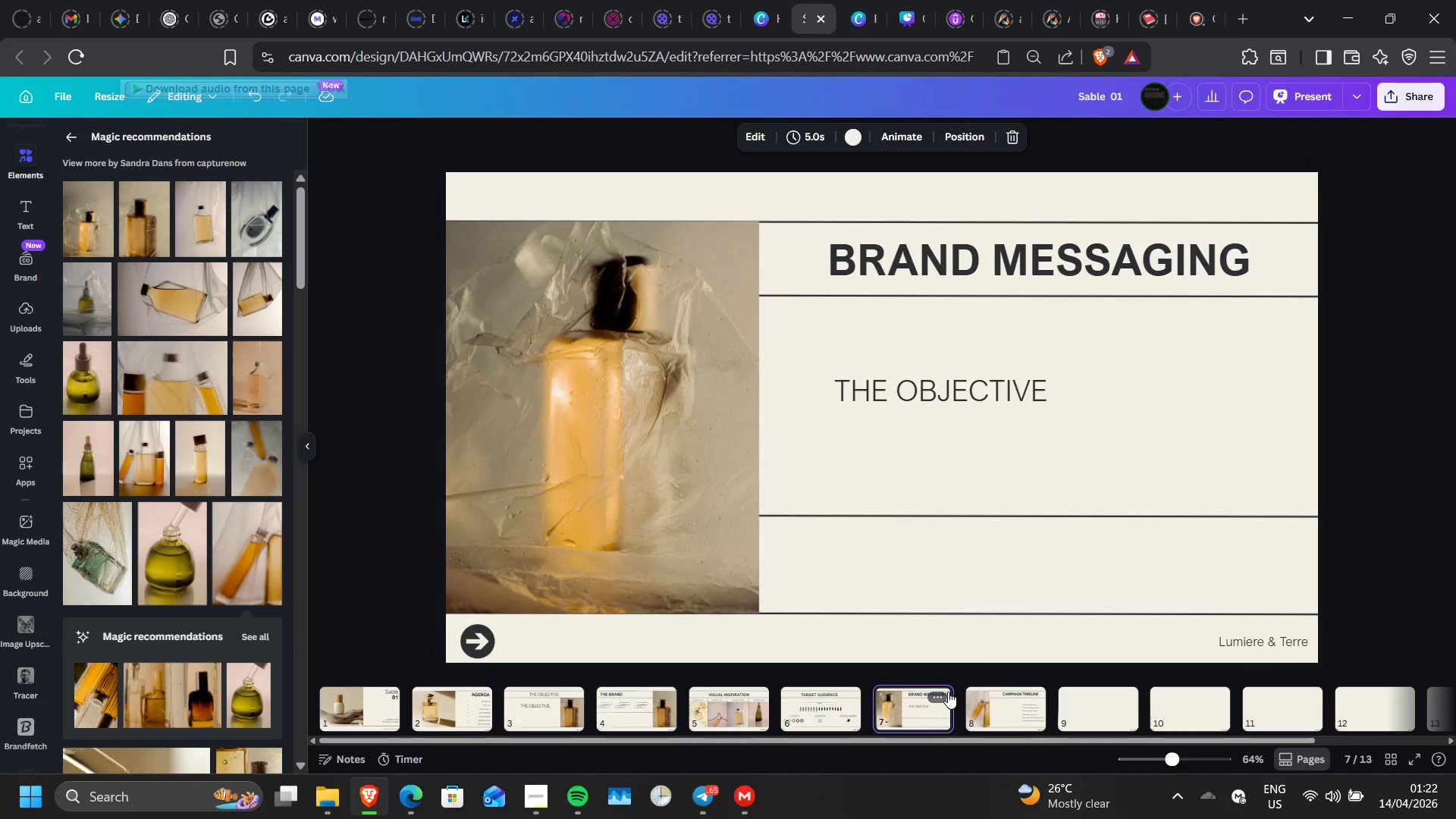 
left_click([934, 695])
 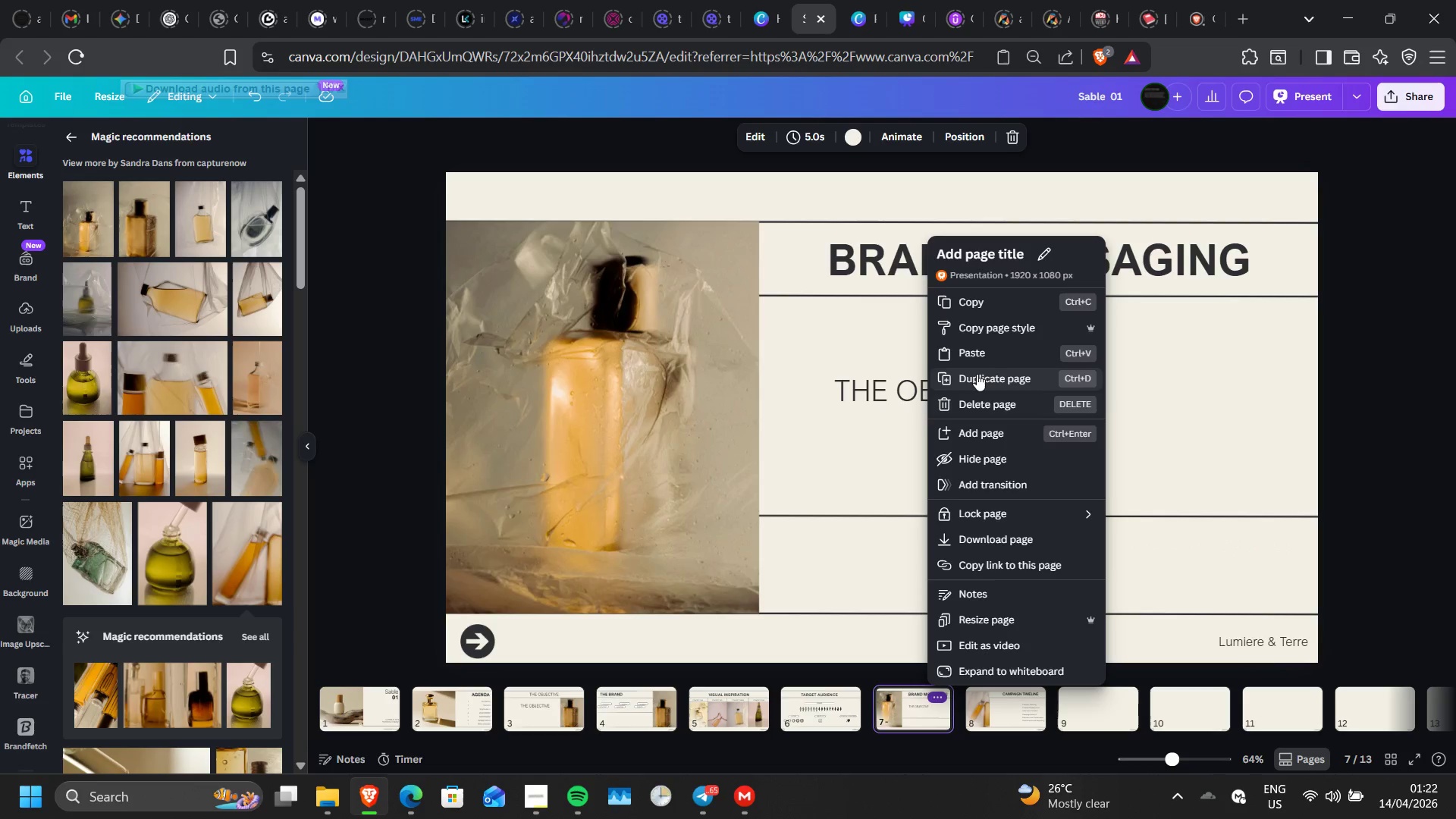 
left_click([977, 374])
 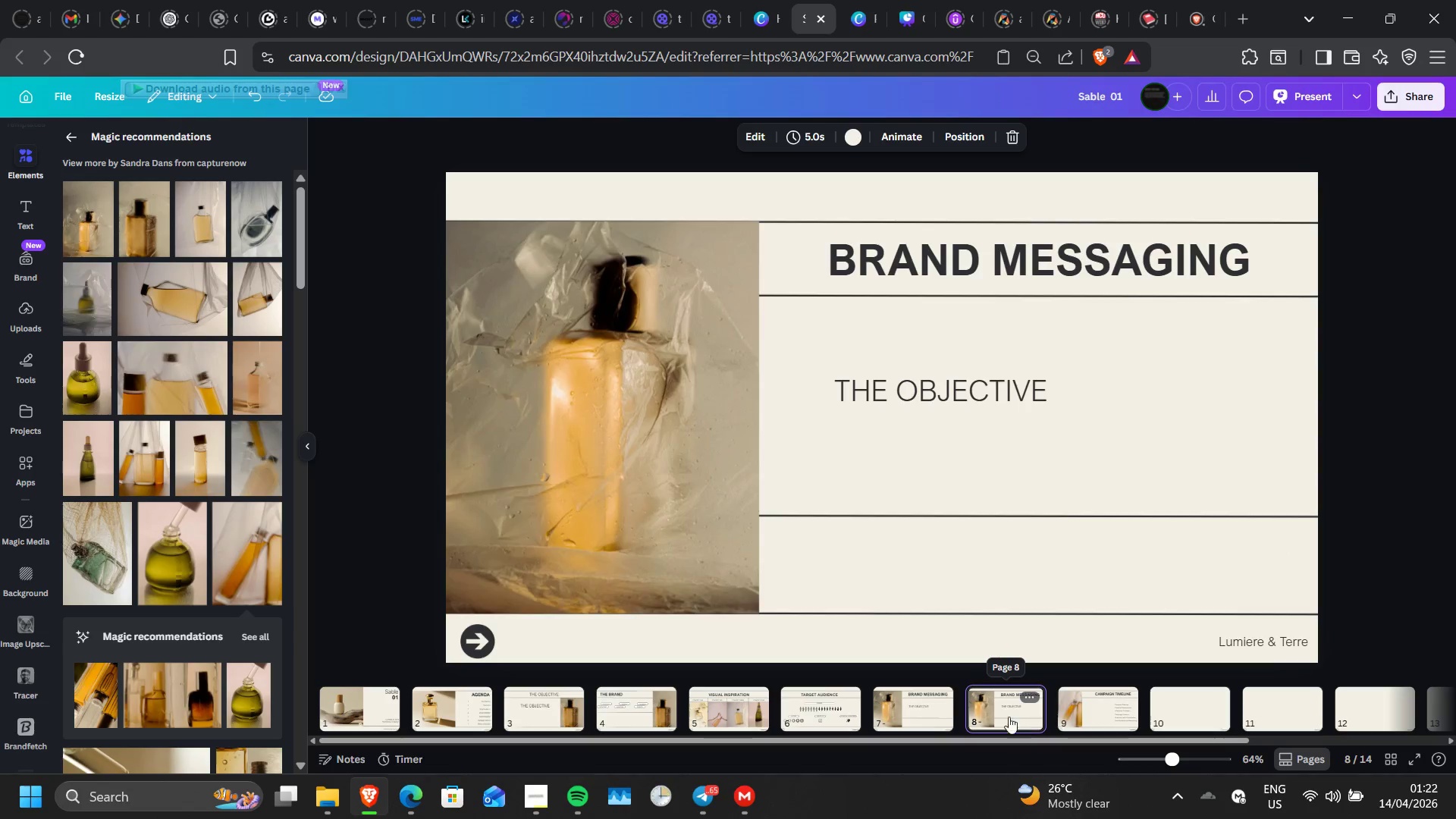 
left_click_drag(start_coordinate=[1006, 711], to_coordinate=[1238, 704])
 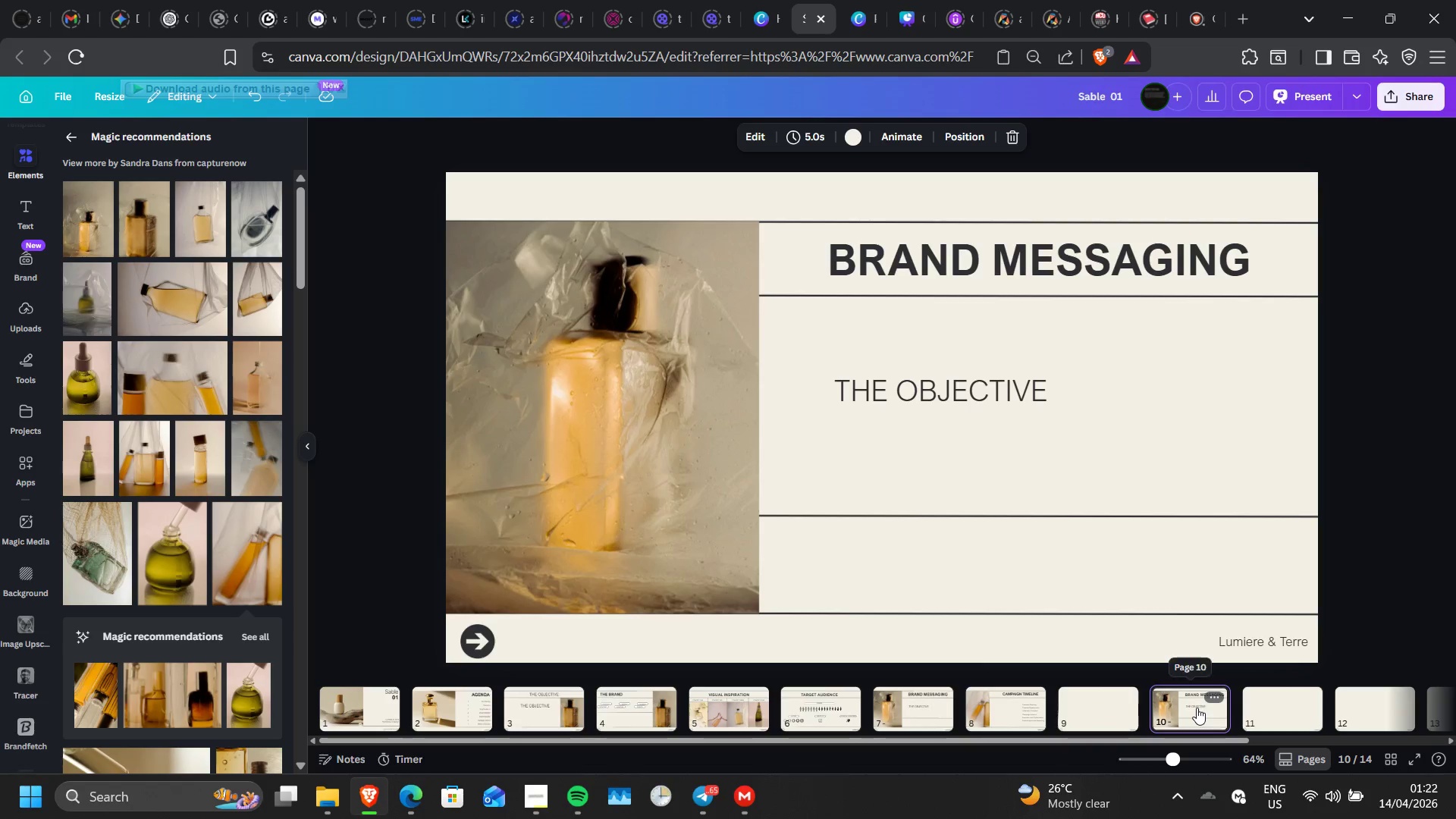 
left_click_drag(start_coordinate=[1197, 708], to_coordinate=[1084, 705])
 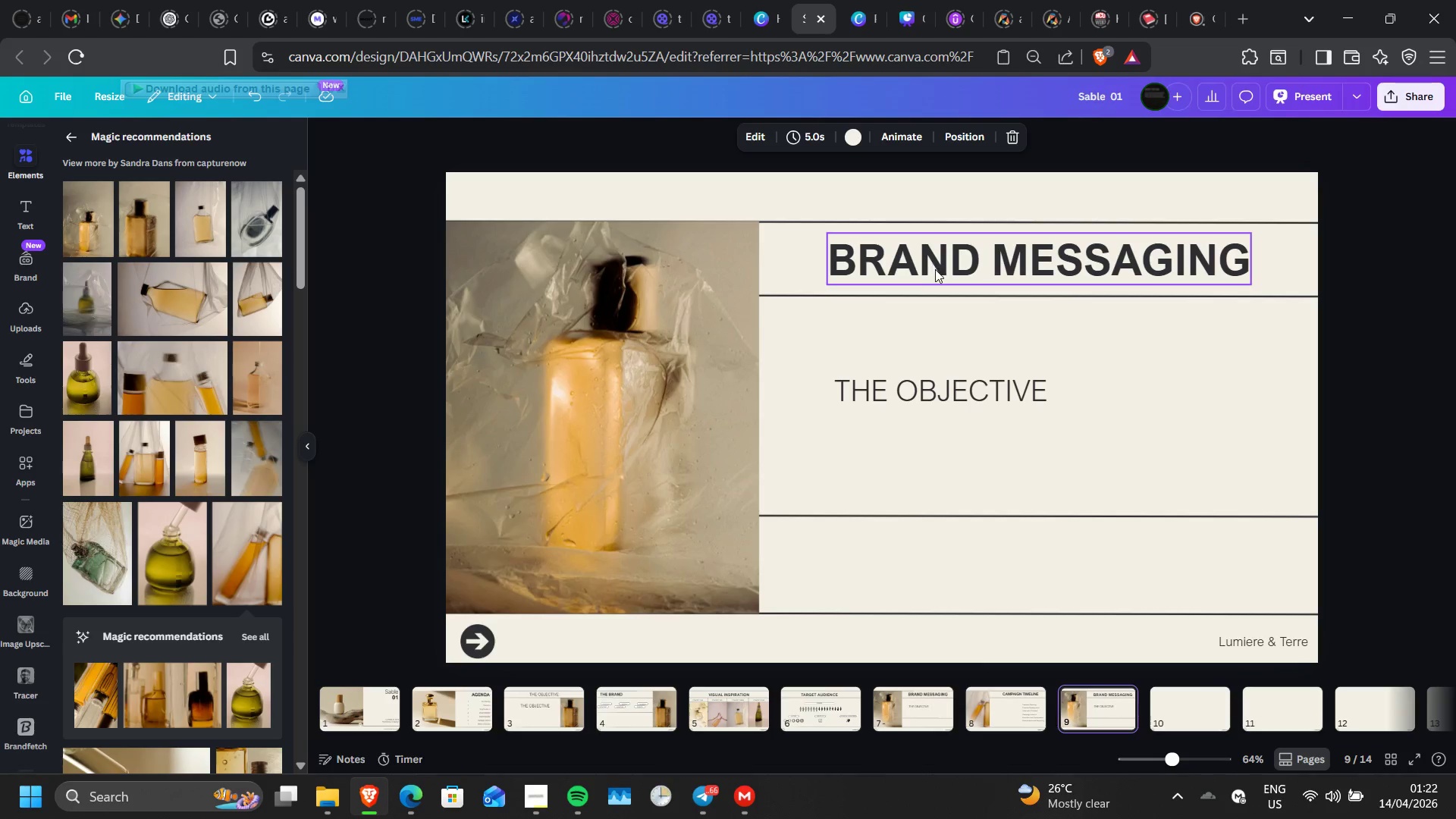 
double_click([935, 269])
 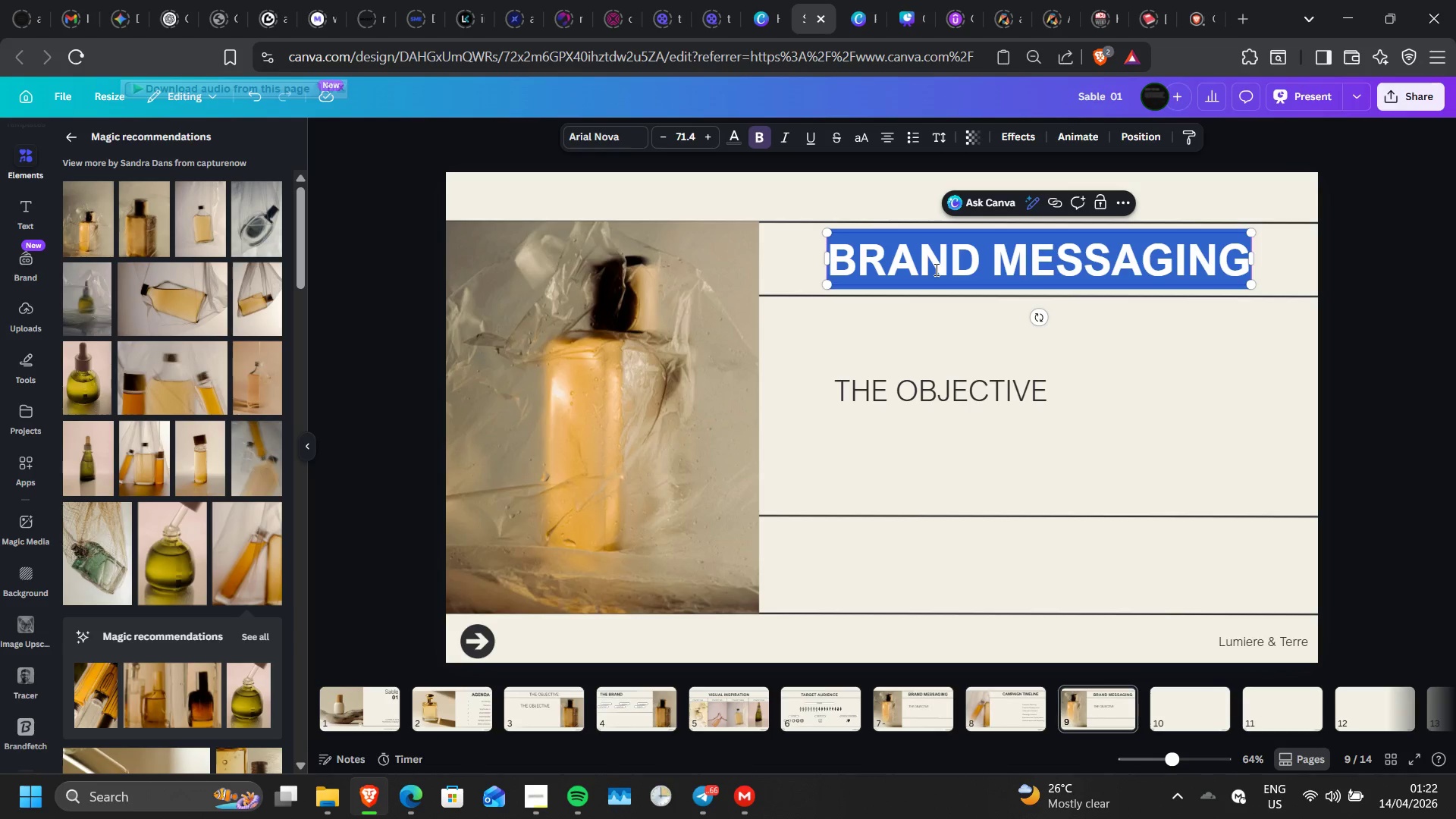 
type(metr)
key(Backspace)
key(Backspace)
key(Backspace)
key(Backspace)
type(METRIC FOR SUCCESS)
 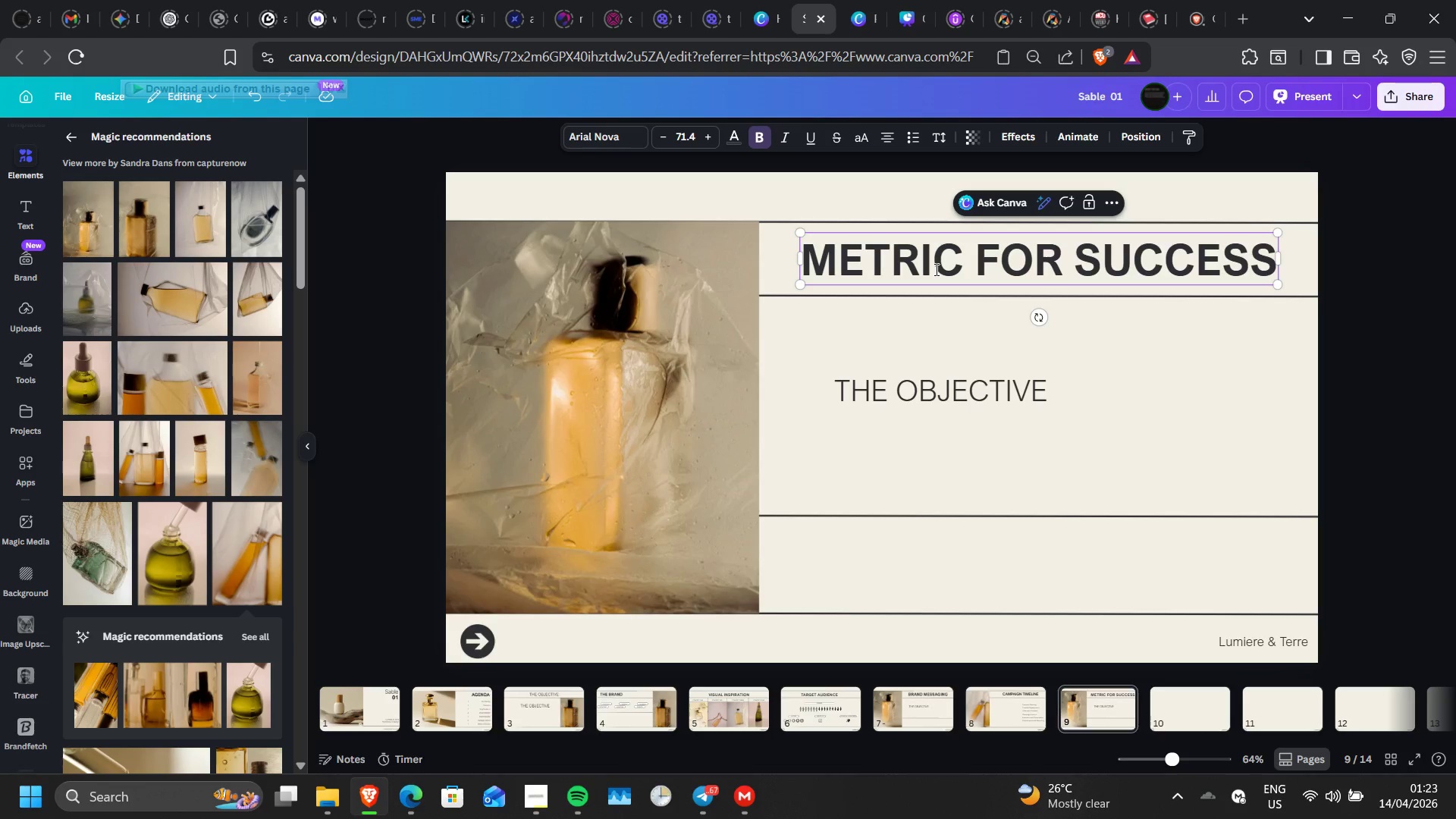 
wait(34.31)
 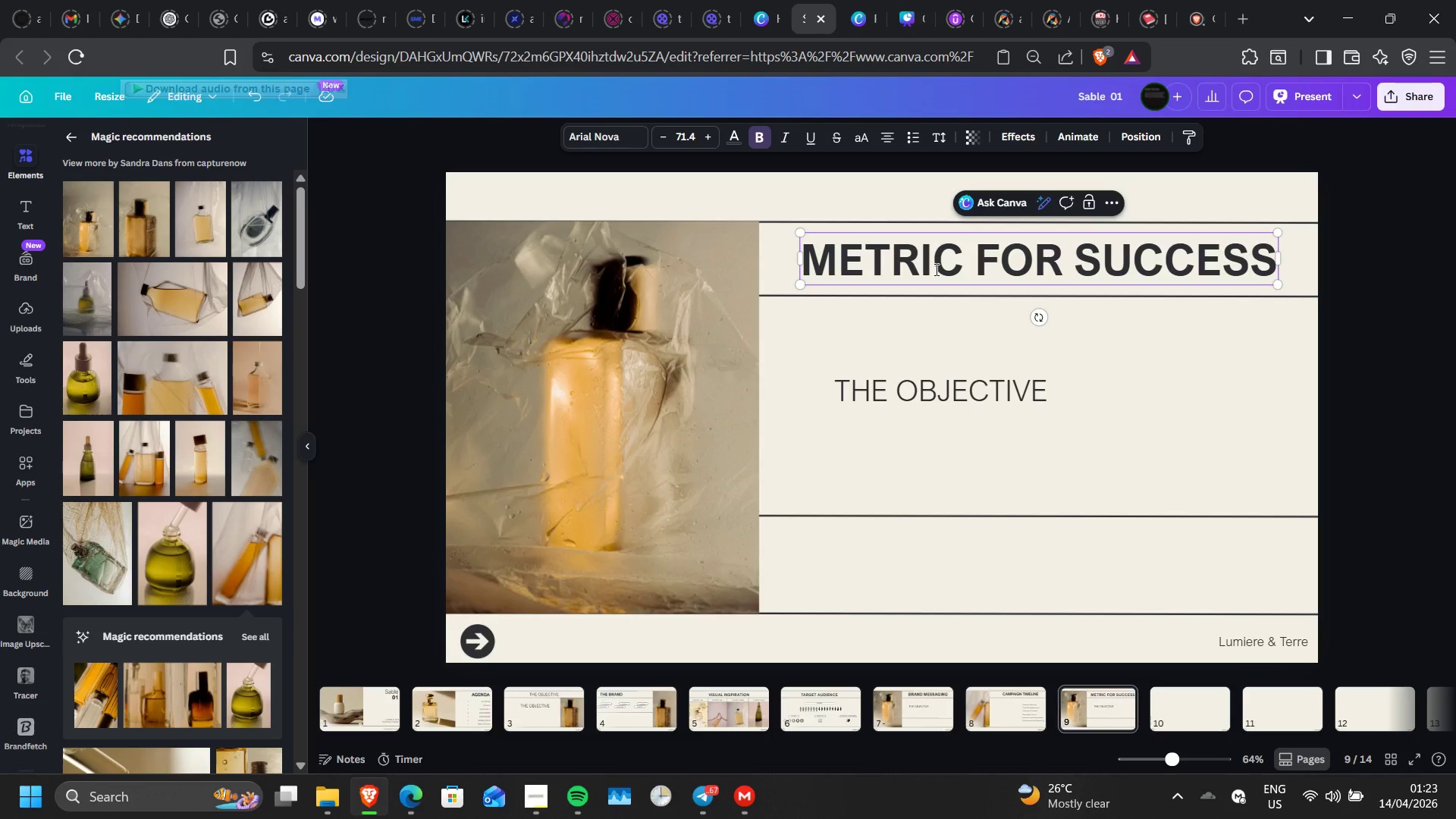 
left_click([717, 307])
 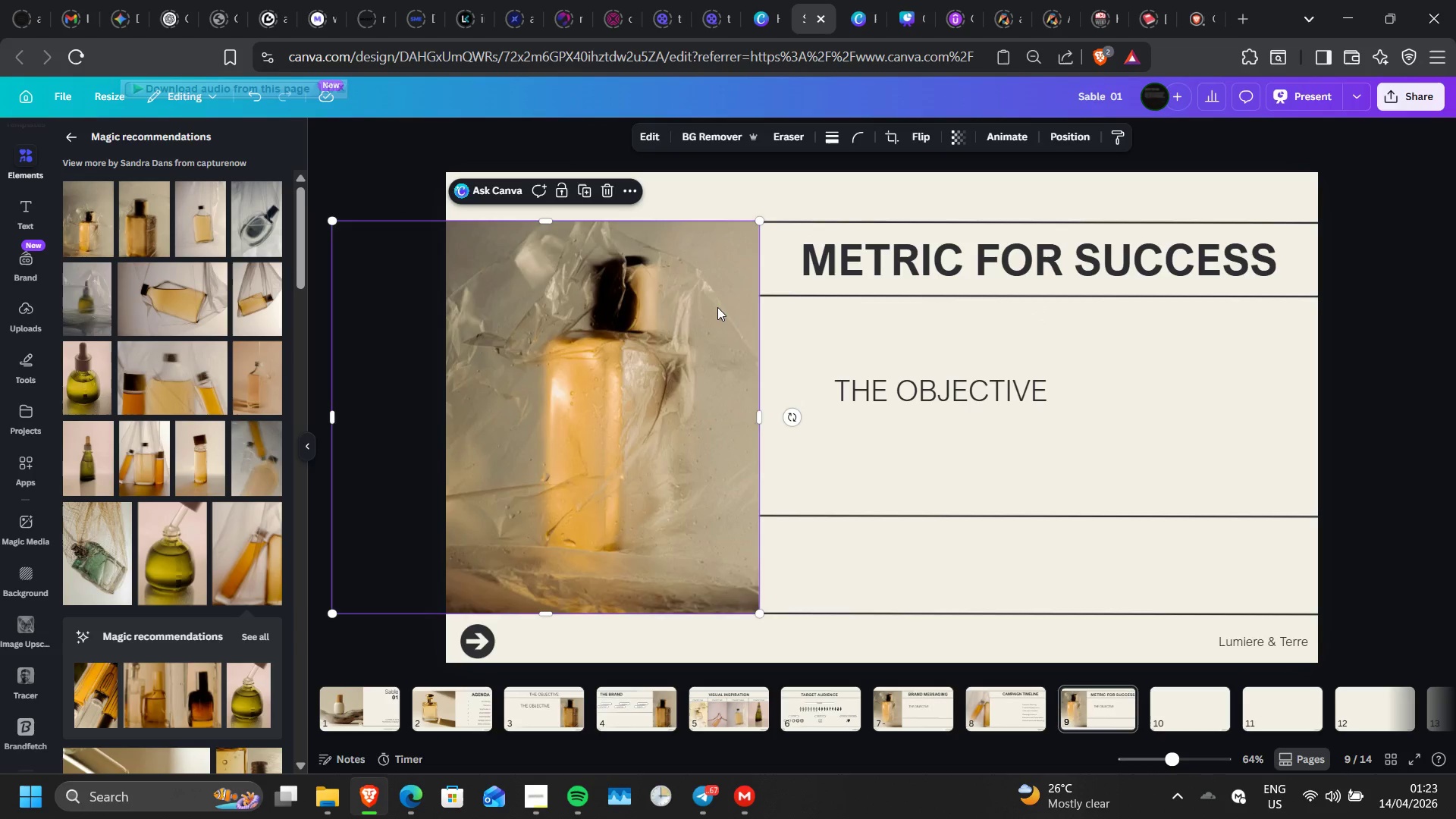 
key(Delete)
 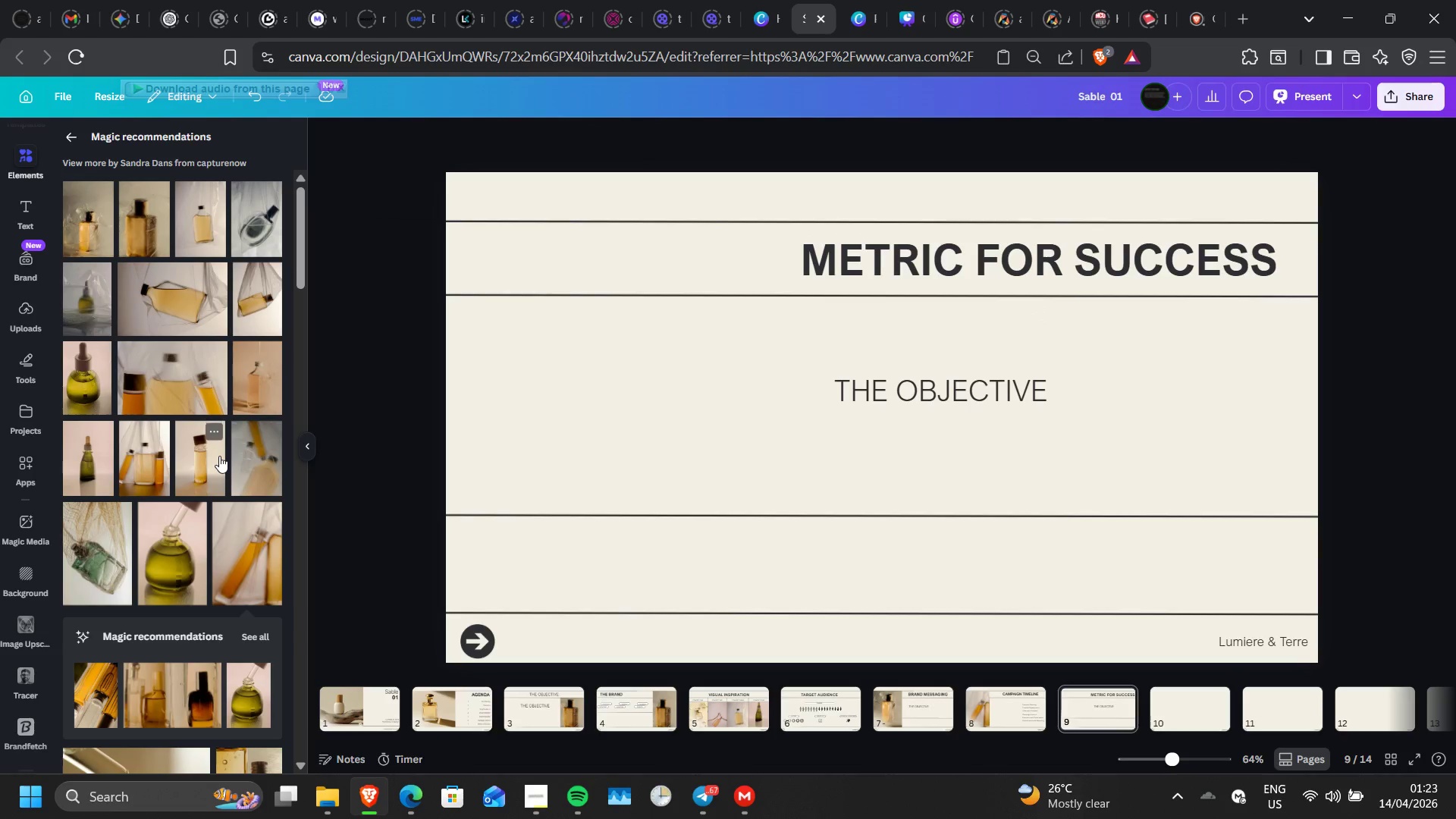 
left_click([208, 457])
 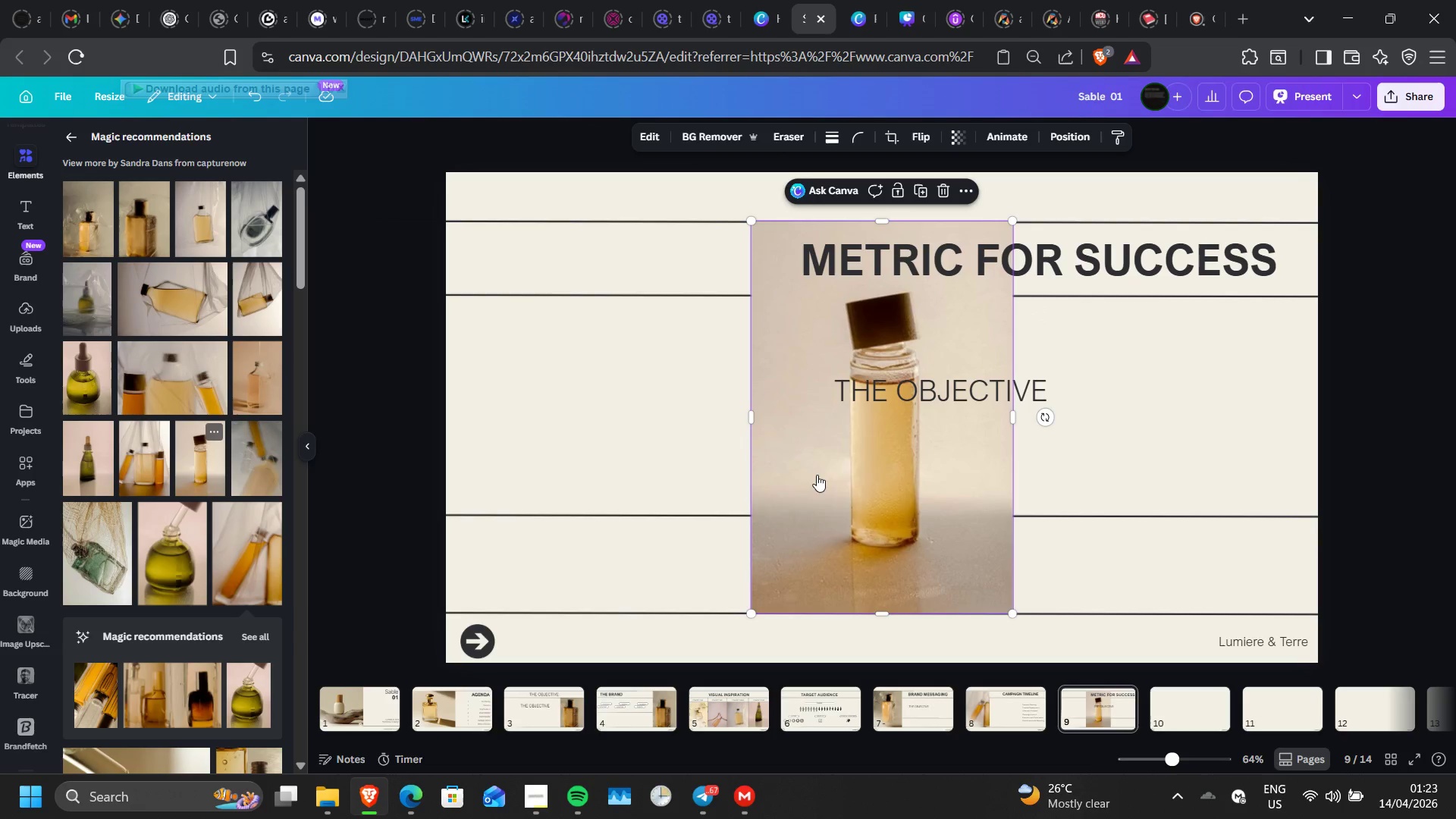 
left_click_drag(start_coordinate=[810, 466], to_coordinate=[500, 465])
 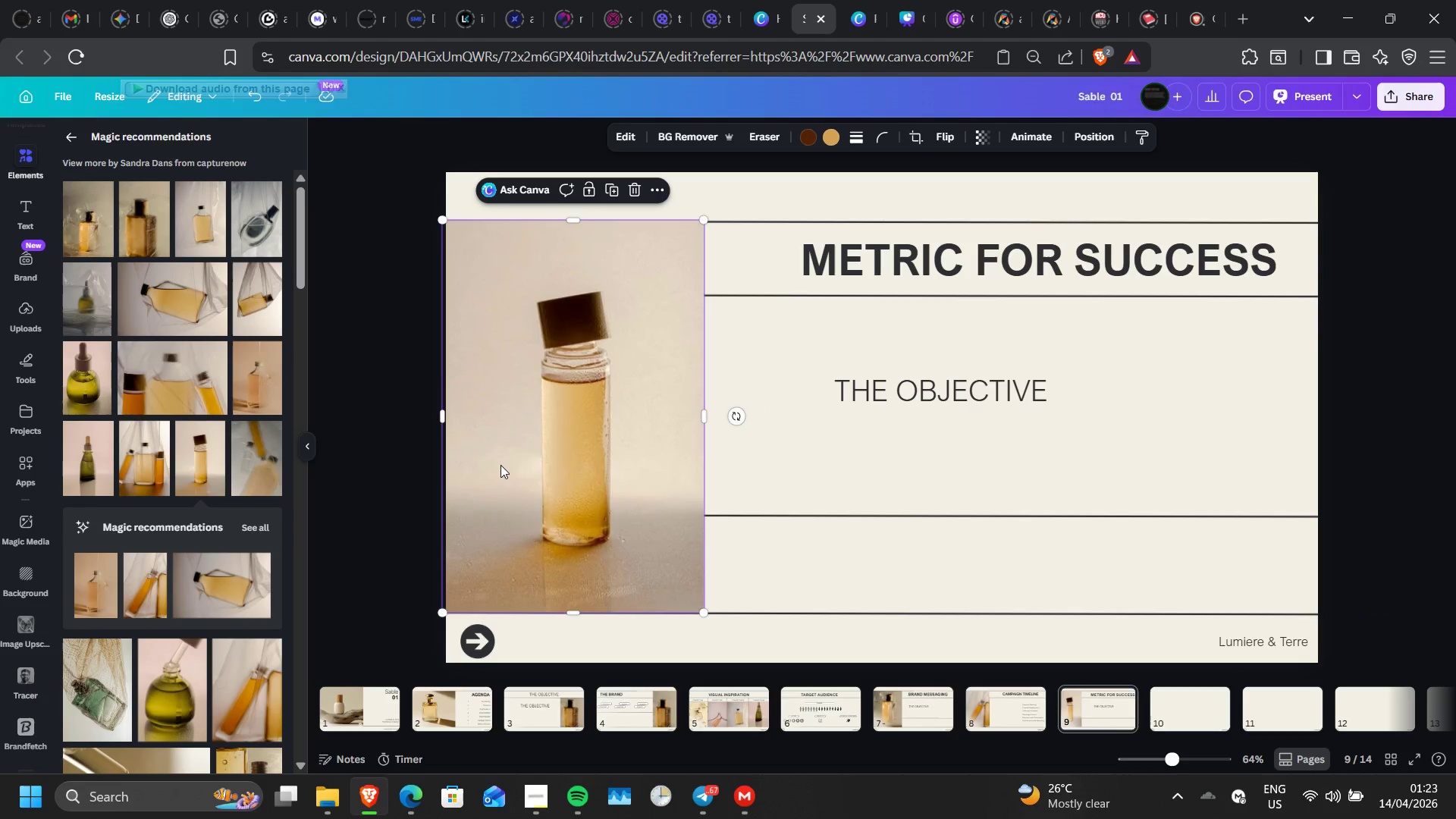 
left_click([974, 563])
 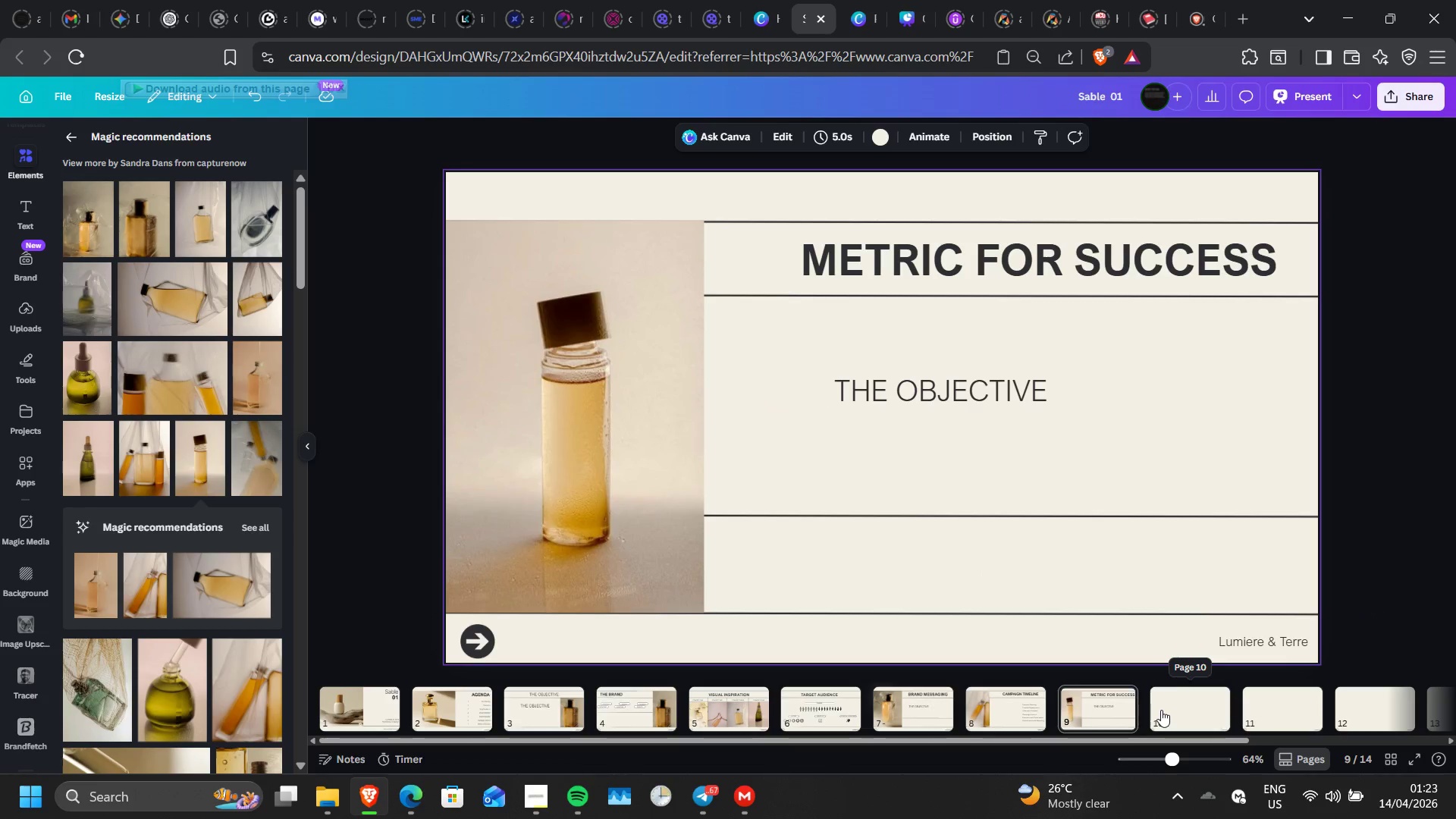 
left_click([1161, 710])
 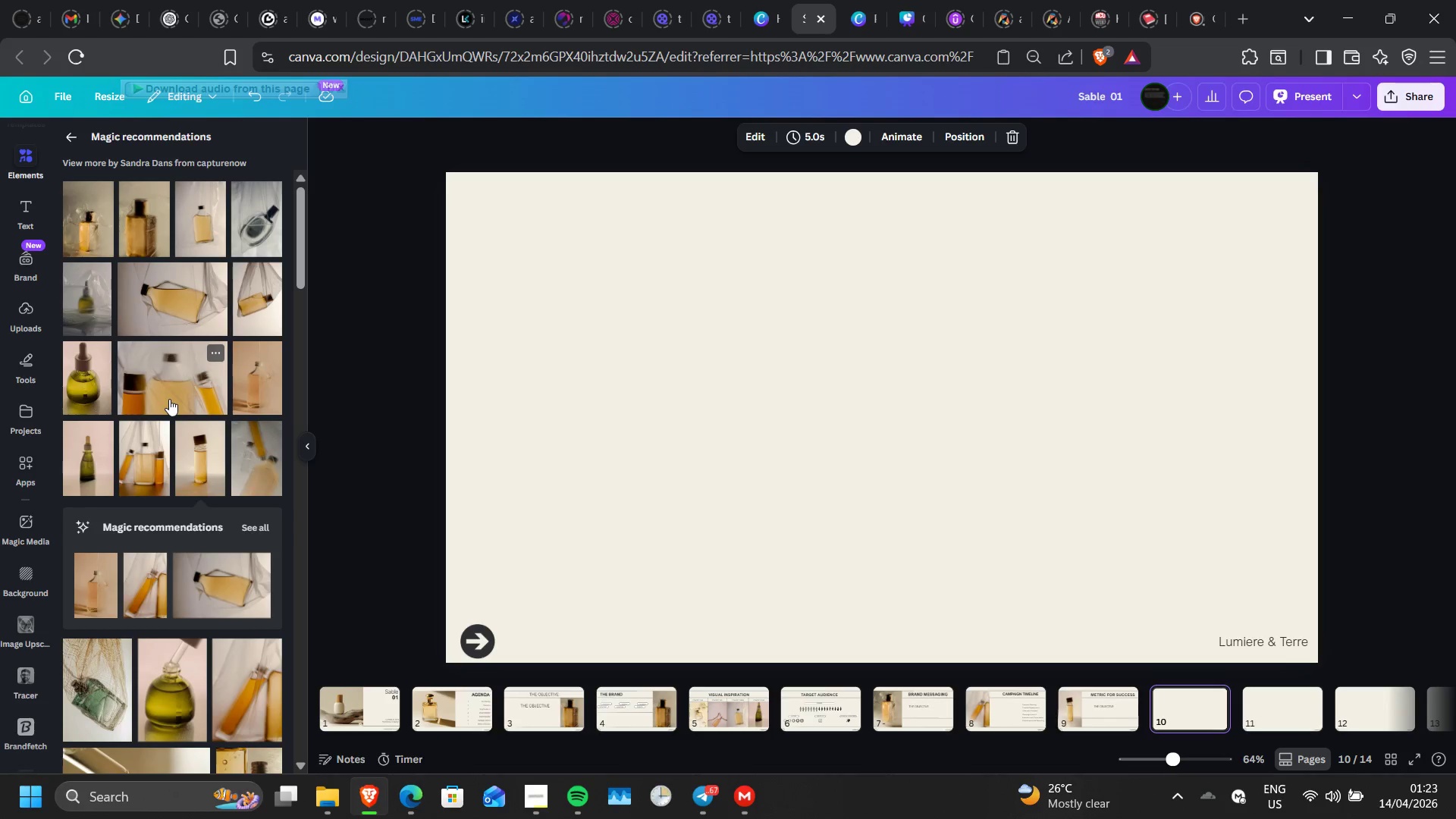 
left_click([169, 399])
 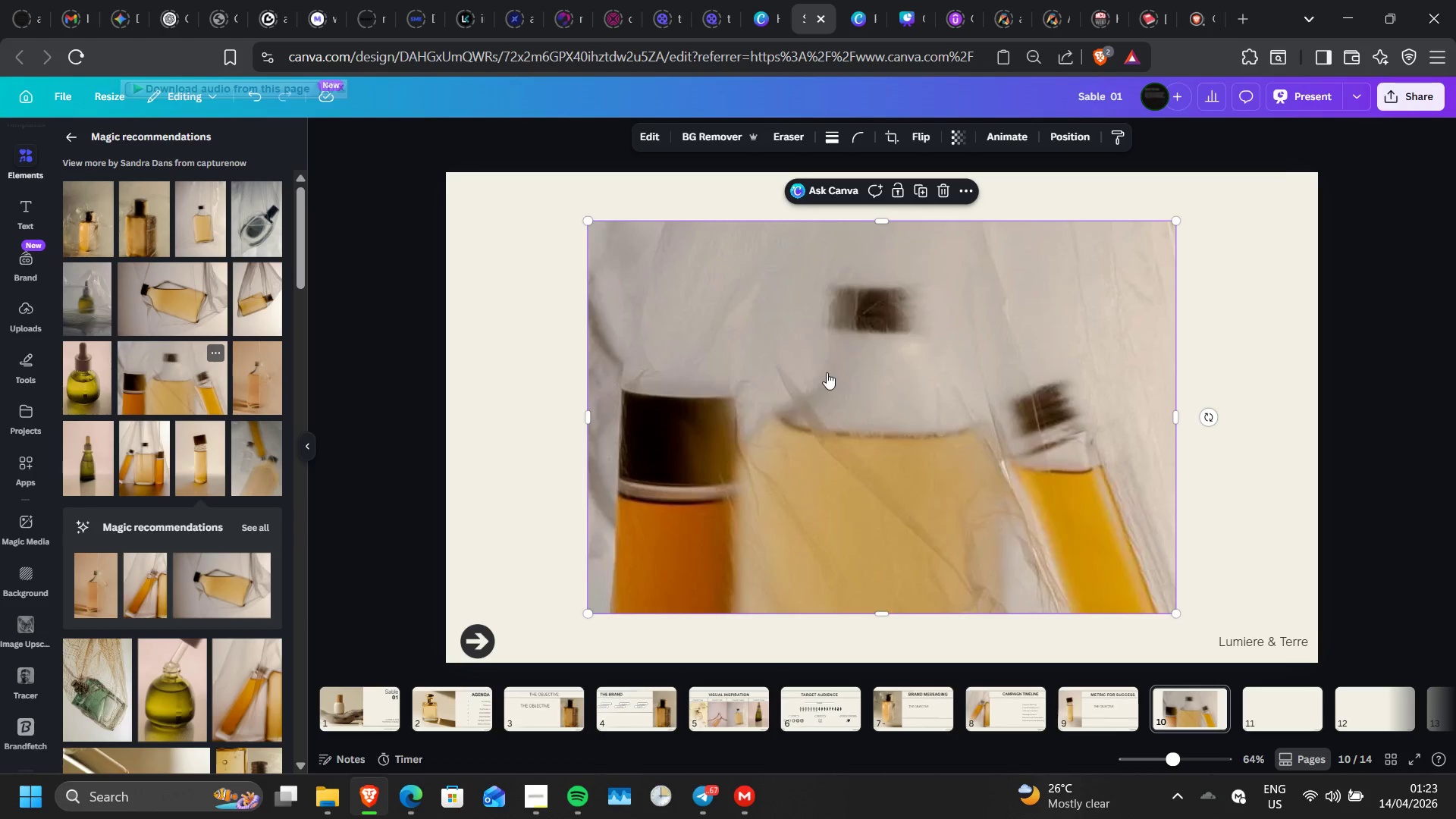 
left_click_drag(start_coordinate=[827, 372], to_coordinate=[682, 370])
 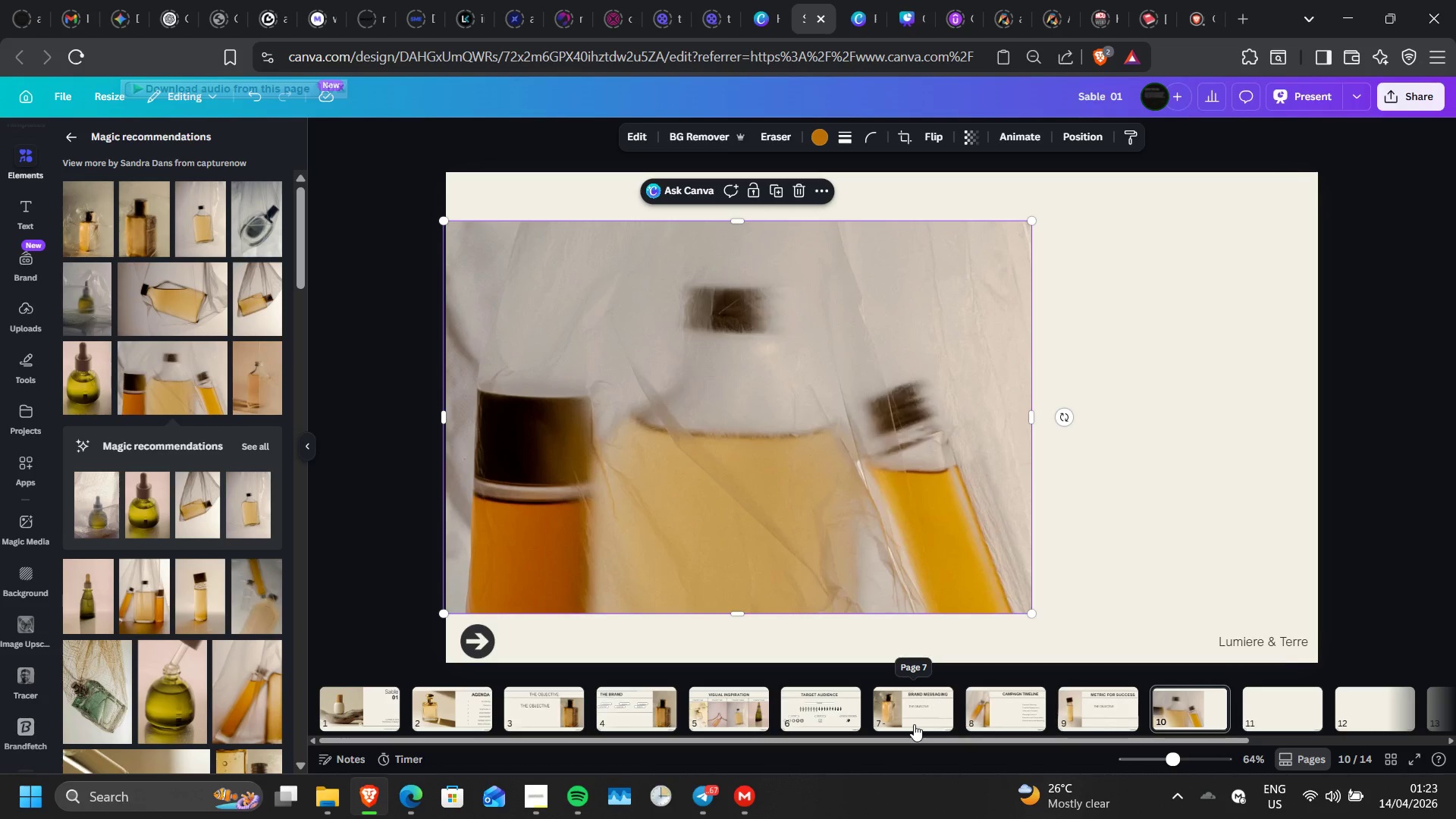 
wait(7.56)
 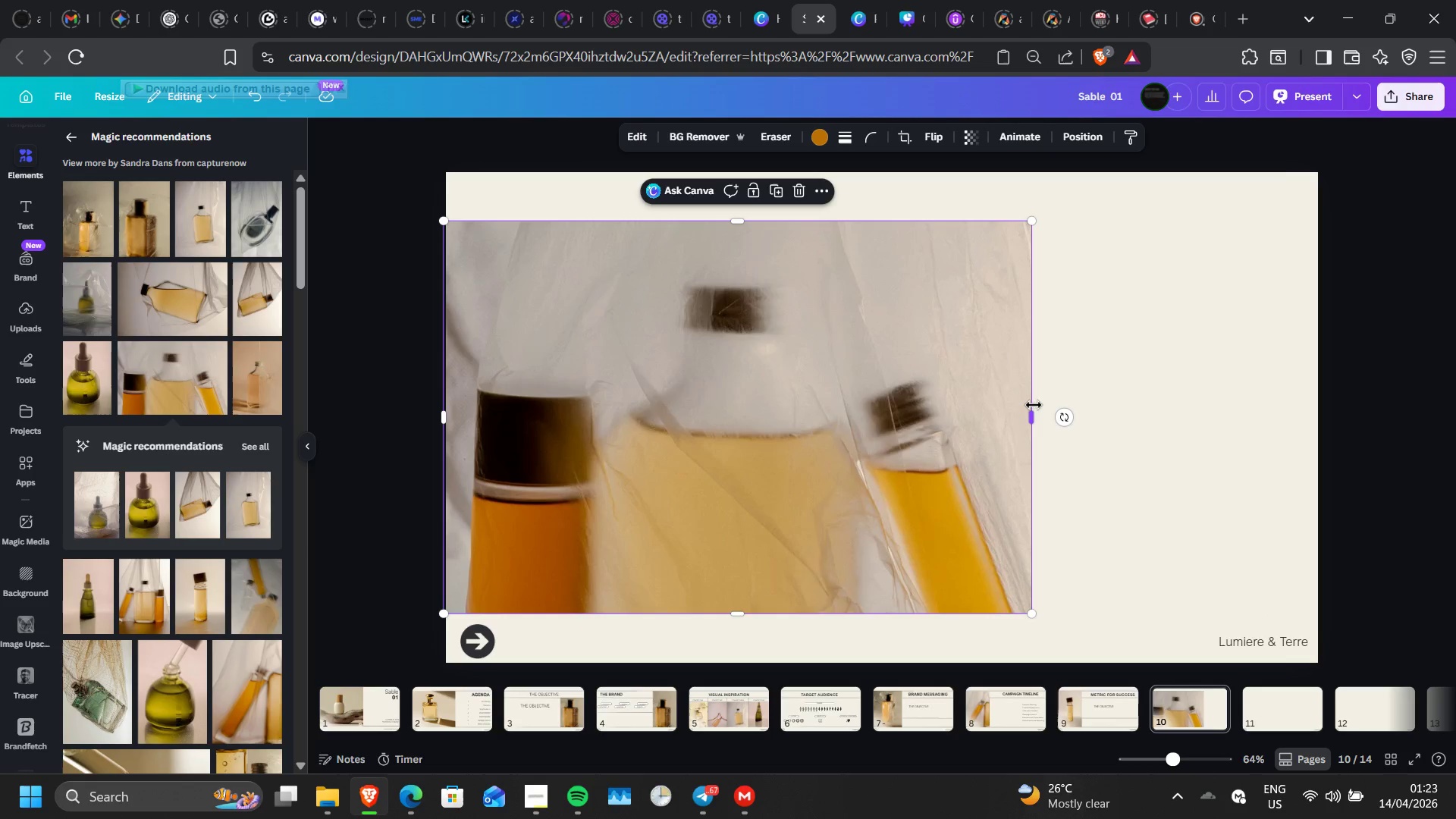 
left_click([1009, 714])
 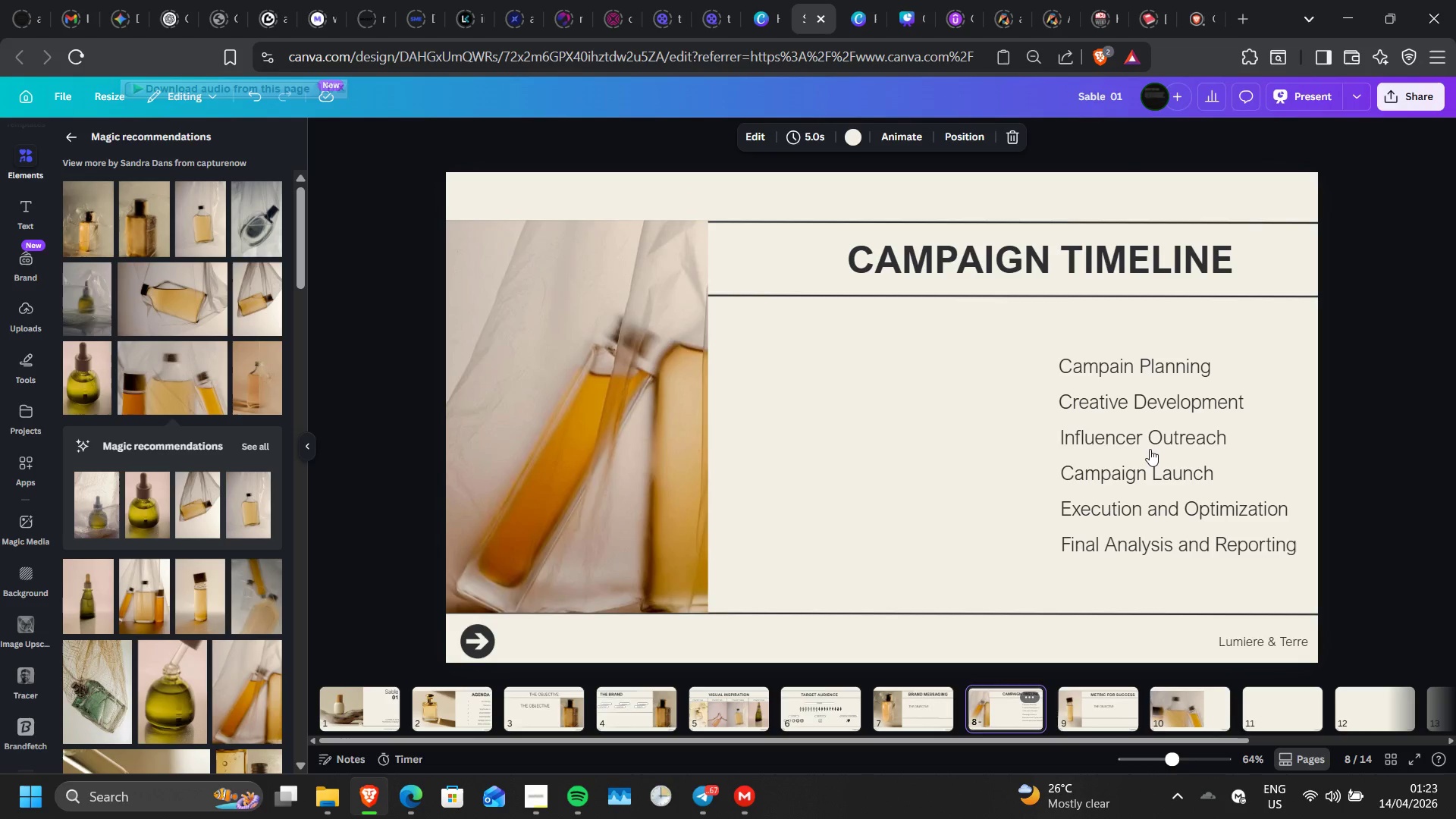 
left_click([1150, 449])
 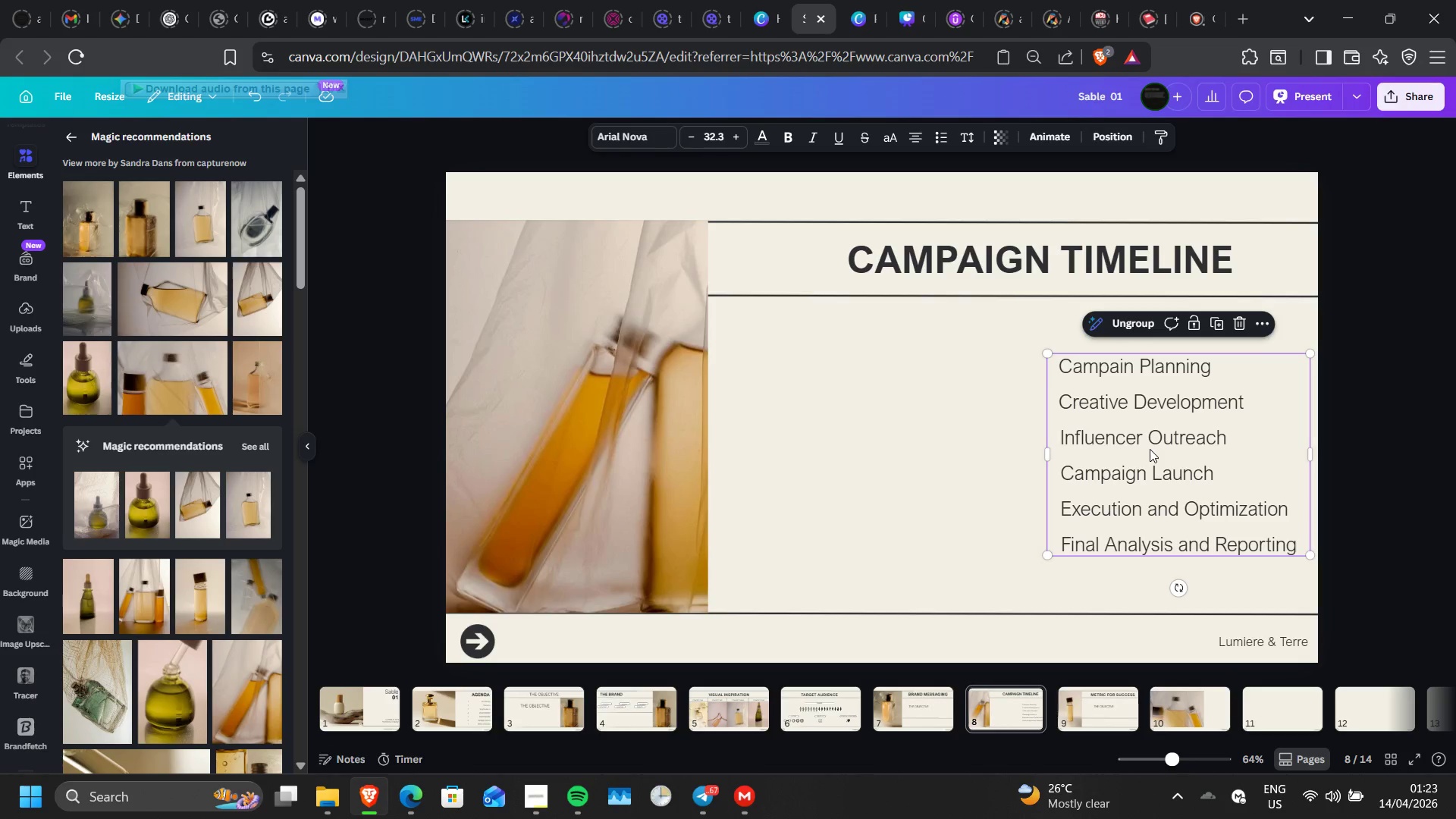 
left_click([1150, 449])
 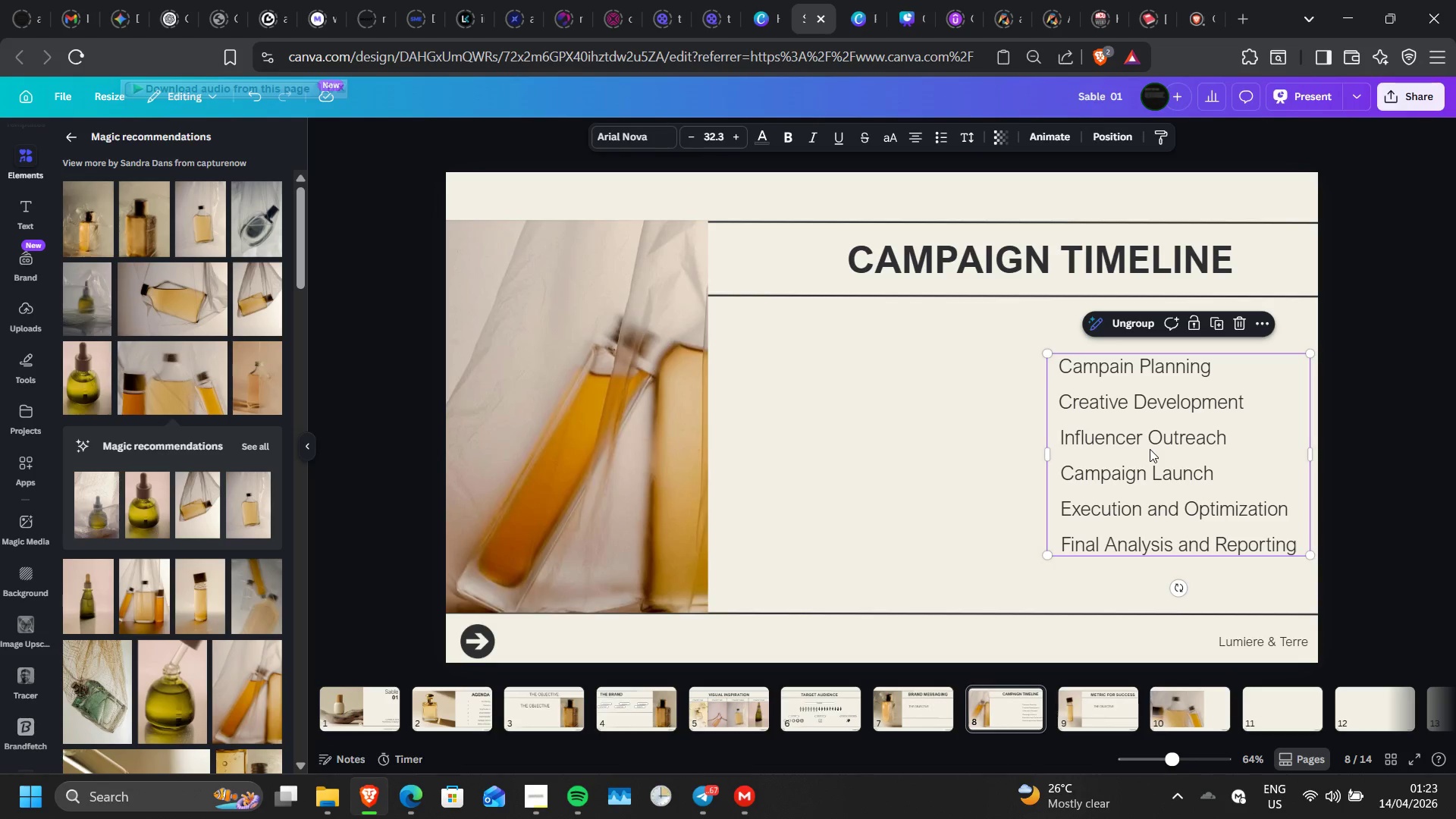 
right_click([1150, 449])
 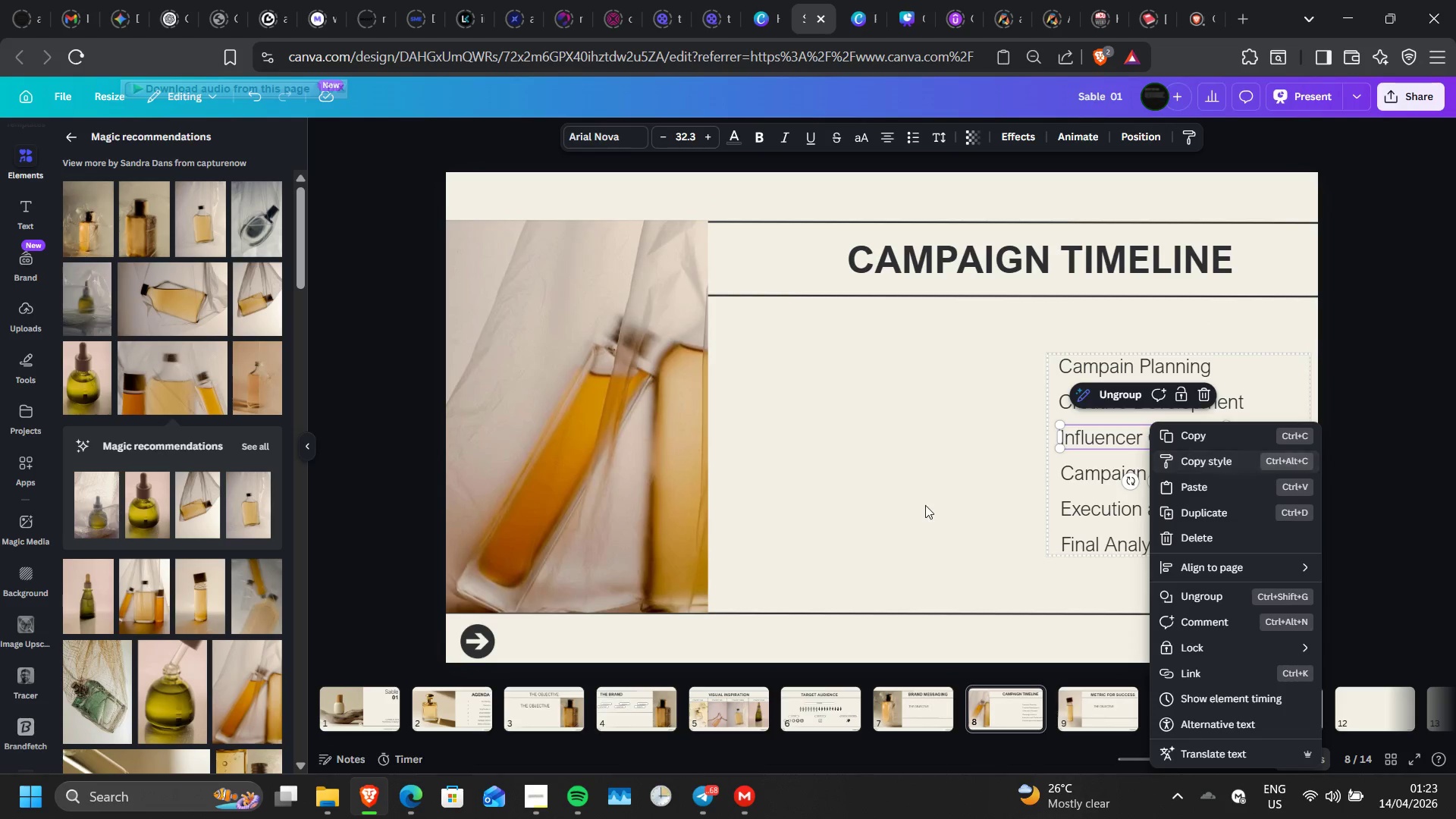 
left_click([921, 506])
 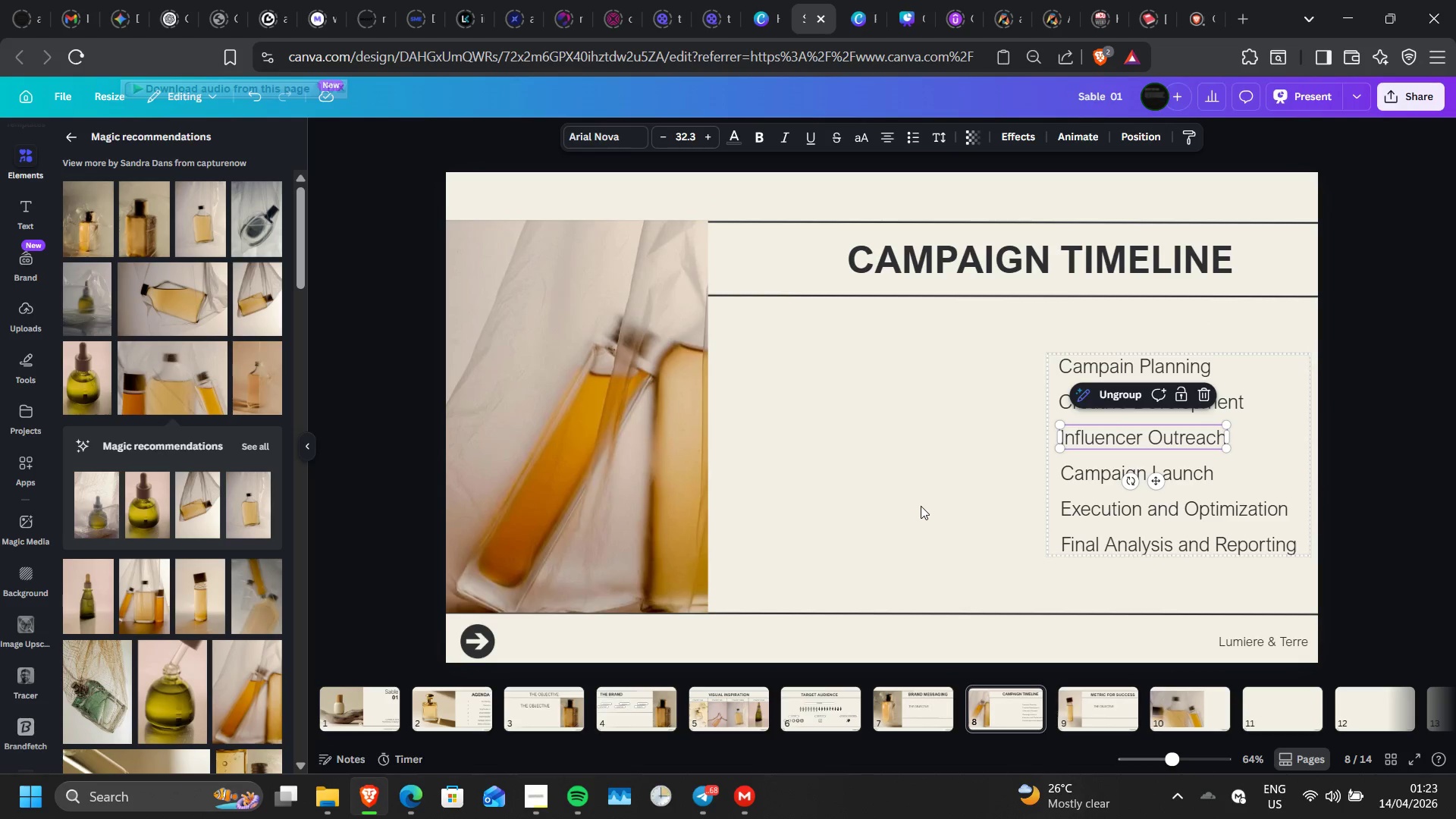 
left_click([968, 438])
 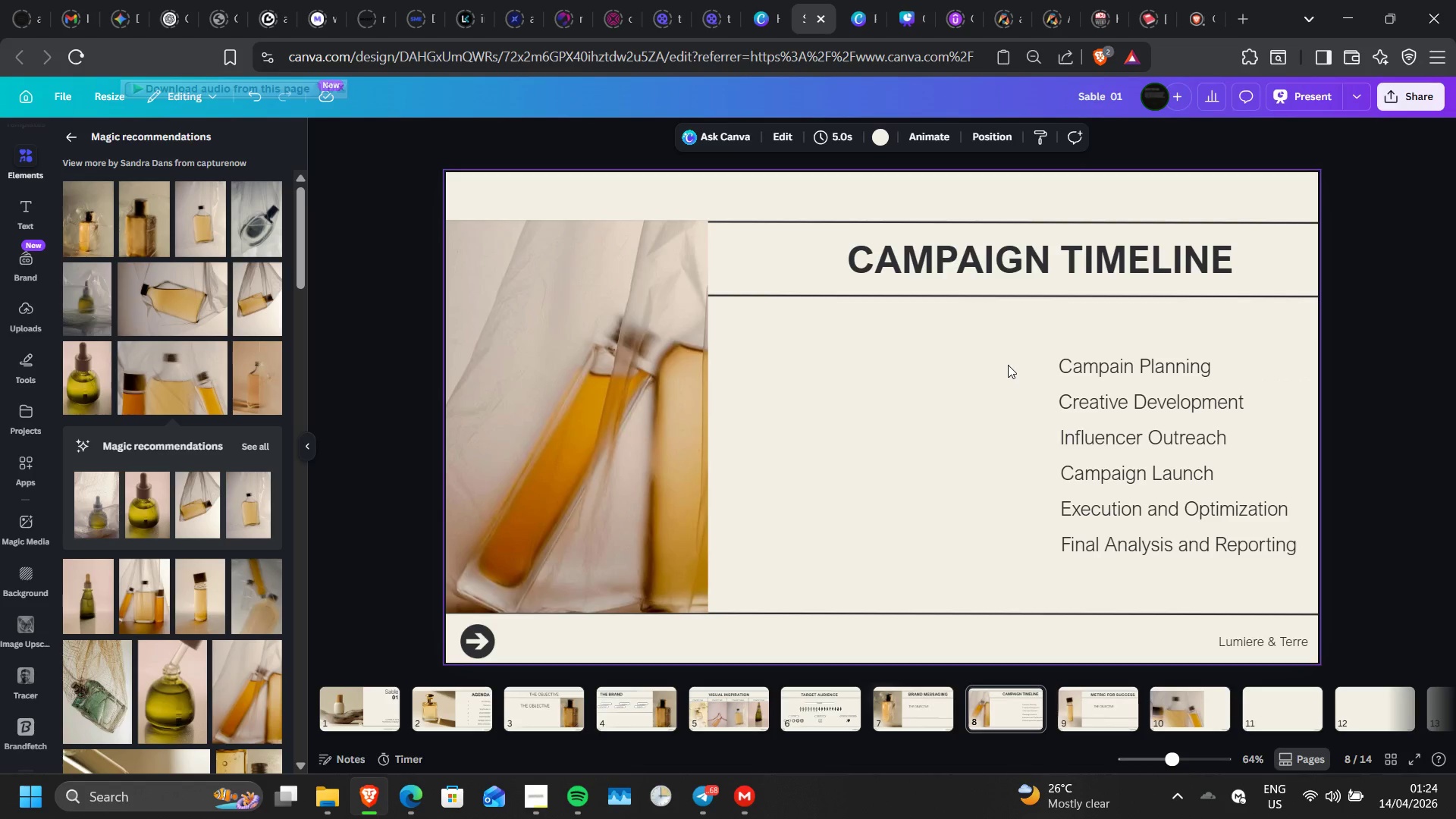 
left_click_drag(start_coordinate=[1008, 365], to_coordinate=[1160, 534])
 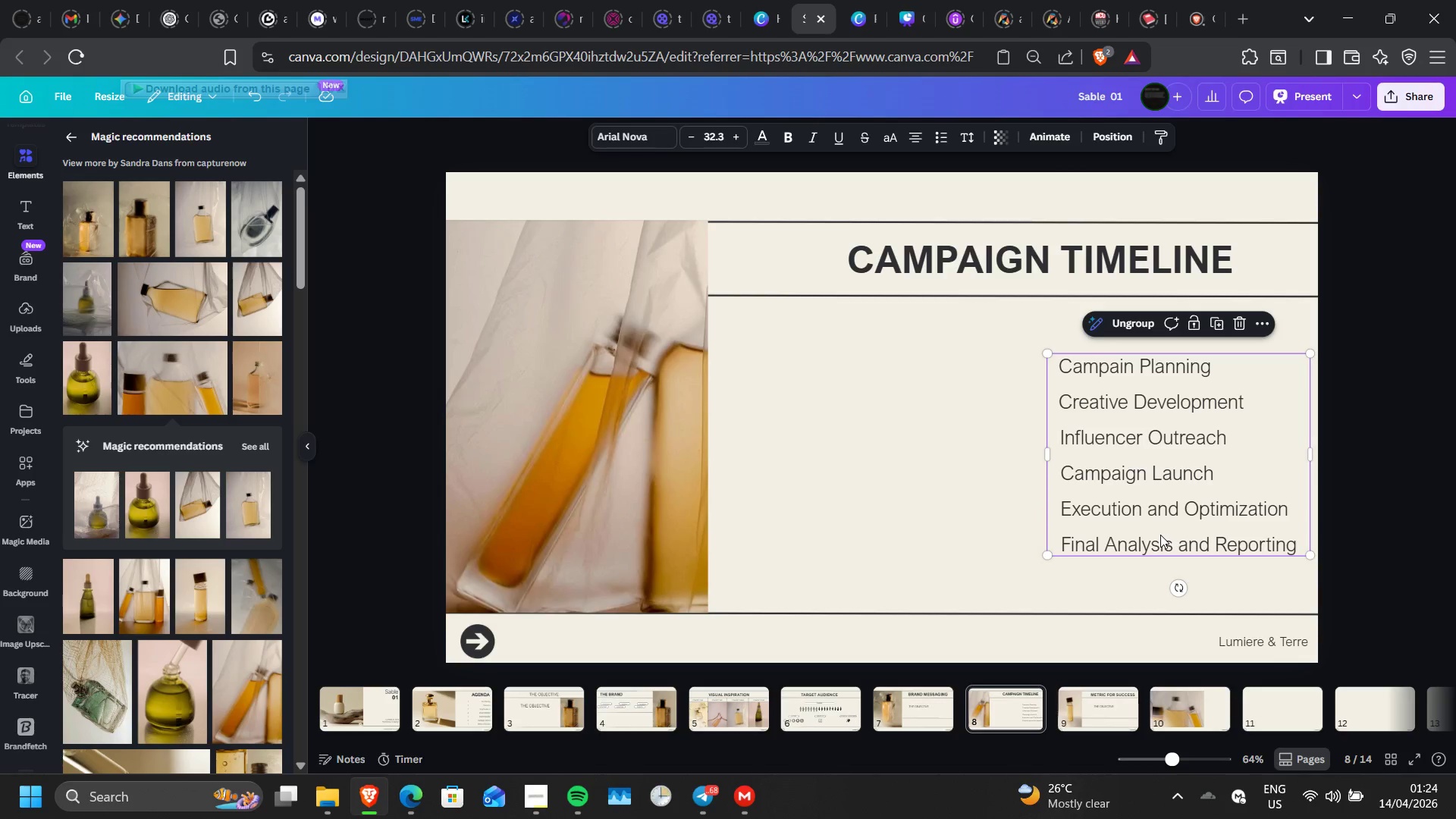 
right_click([1160, 535])
 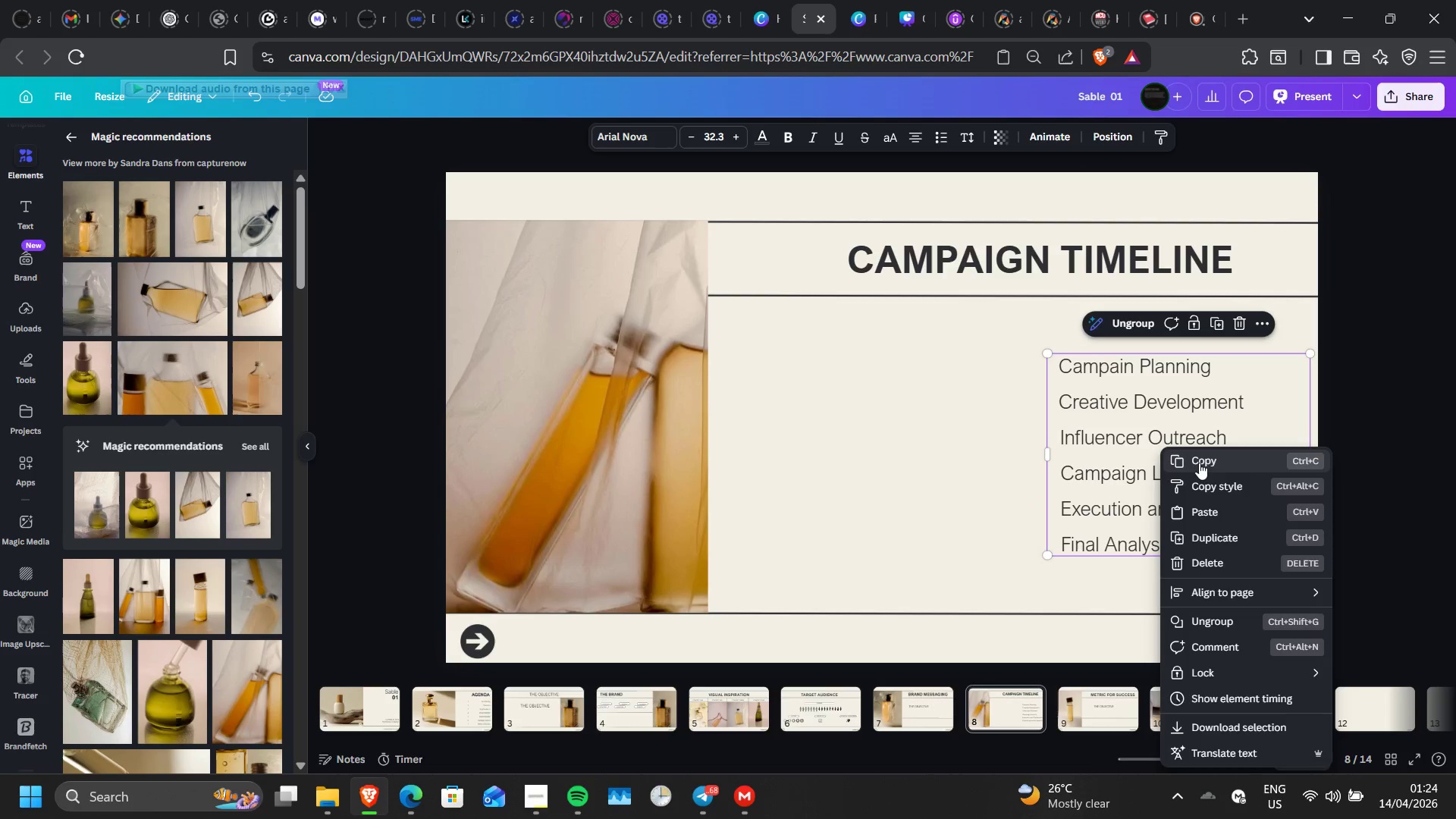 
left_click([1199, 463])
 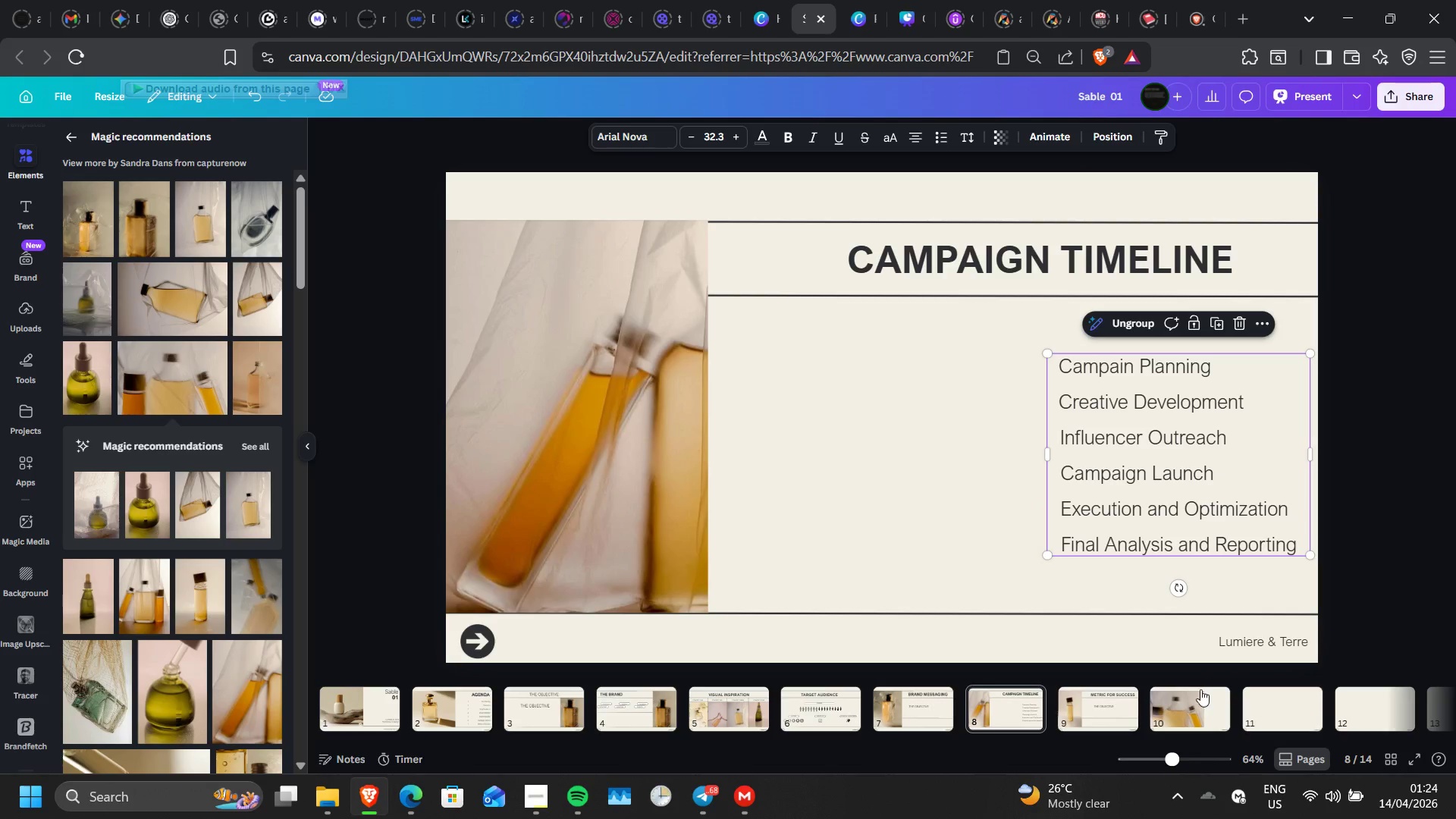 
left_click([1200, 695])
 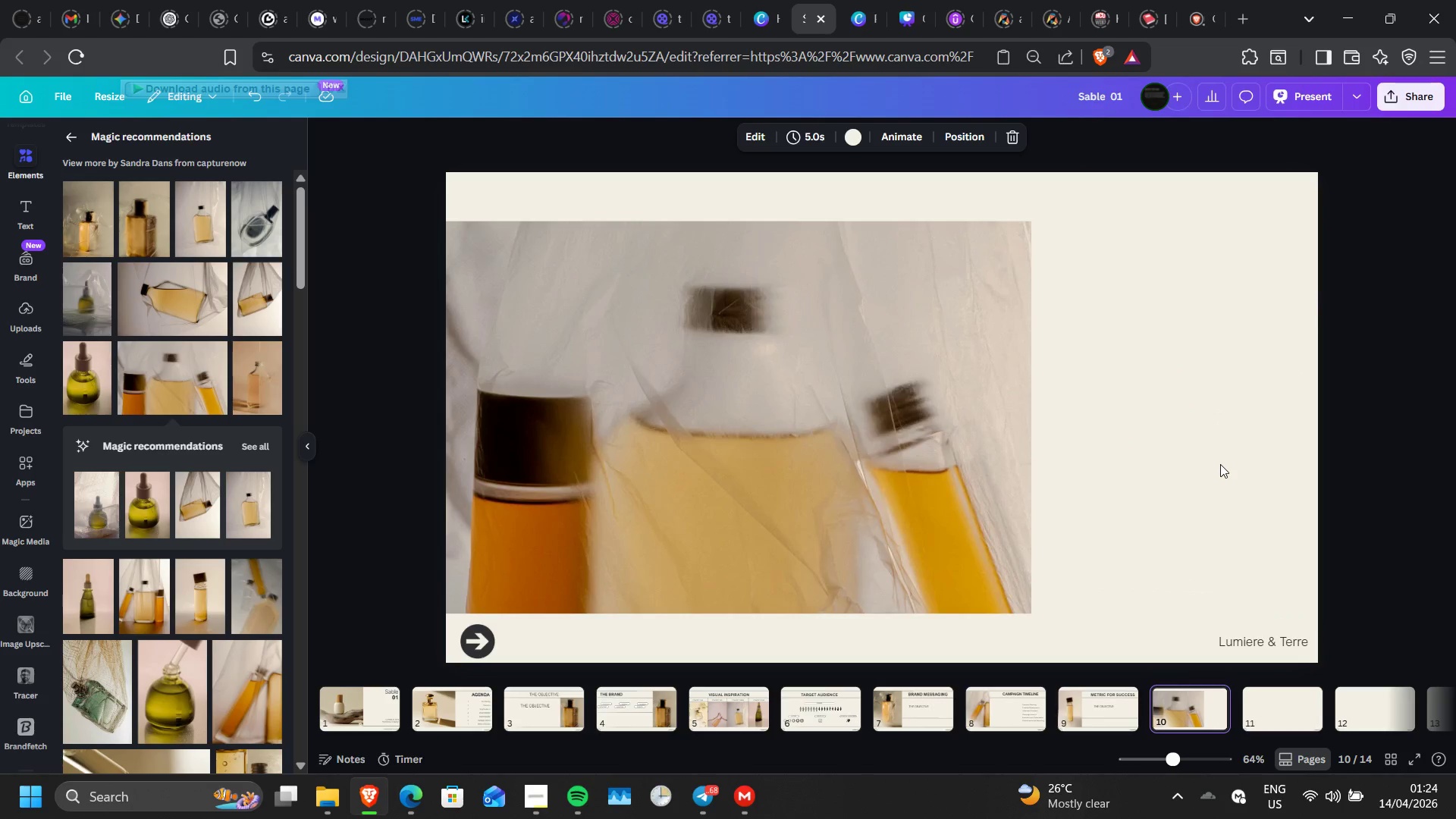 
left_click([1220, 464])
 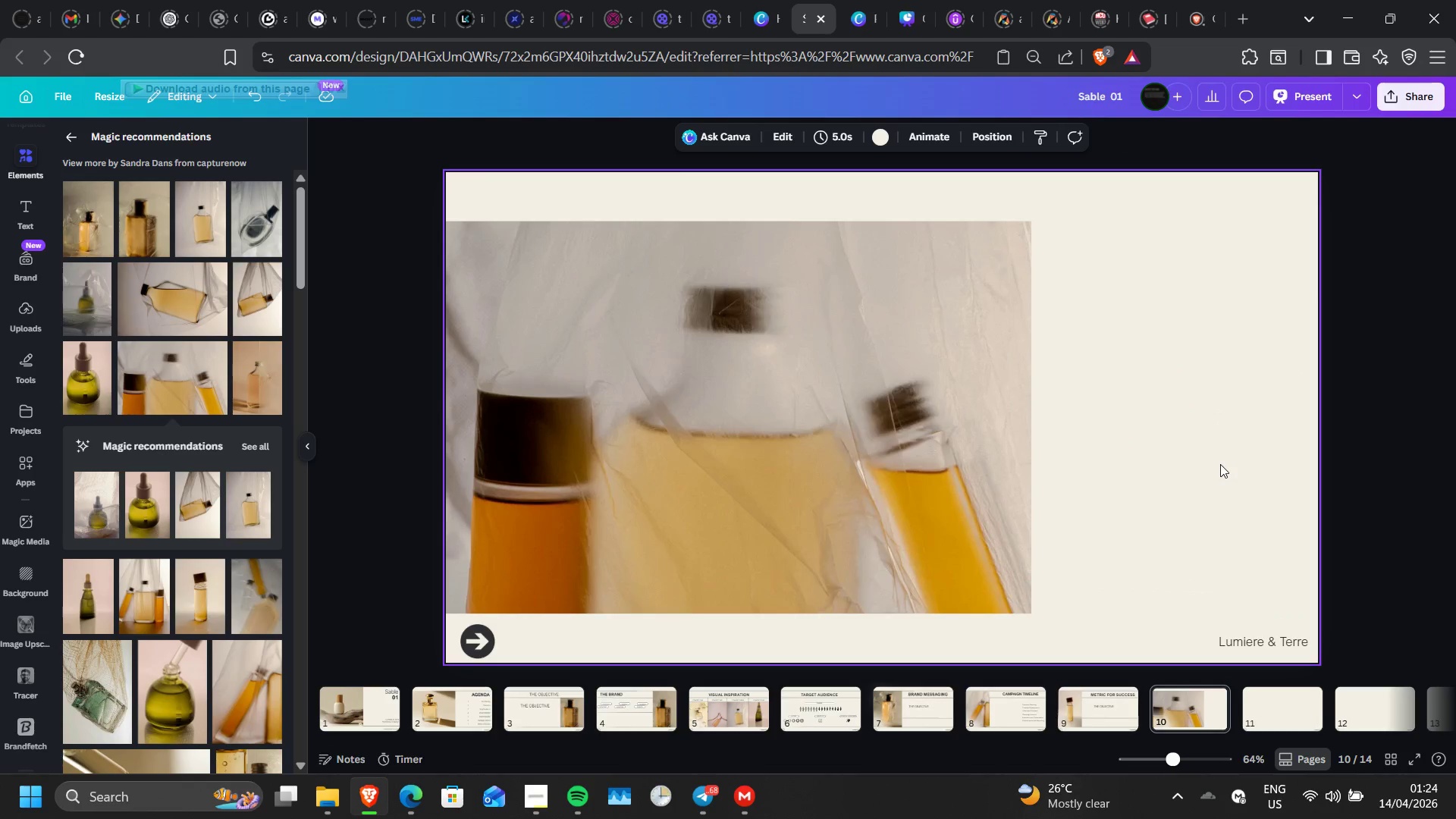 
key(Control+V)
 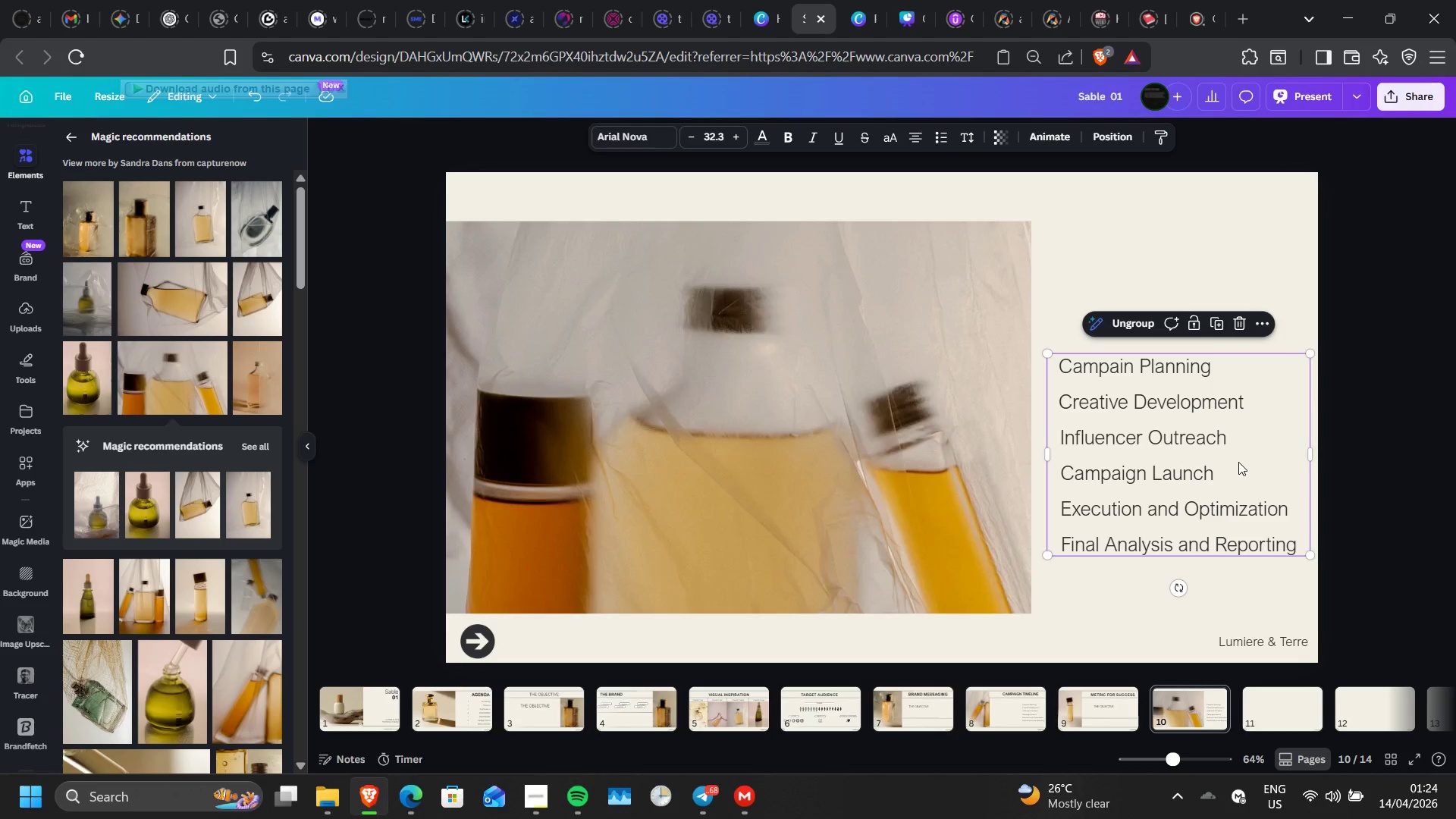 
left_click_drag(start_coordinate=[1238, 462], to_coordinate=[1239, 413])
 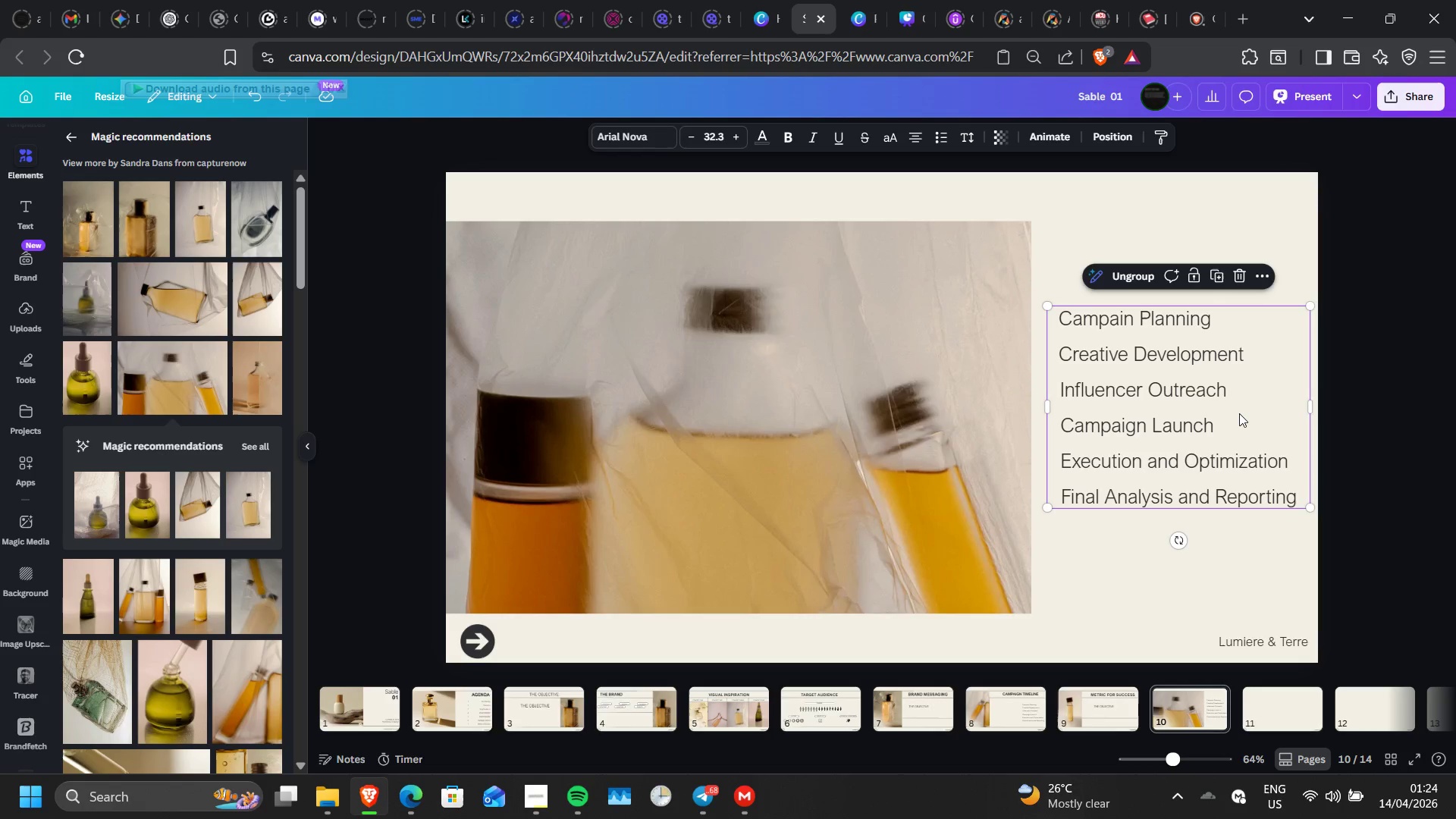 
wait(8.7)
 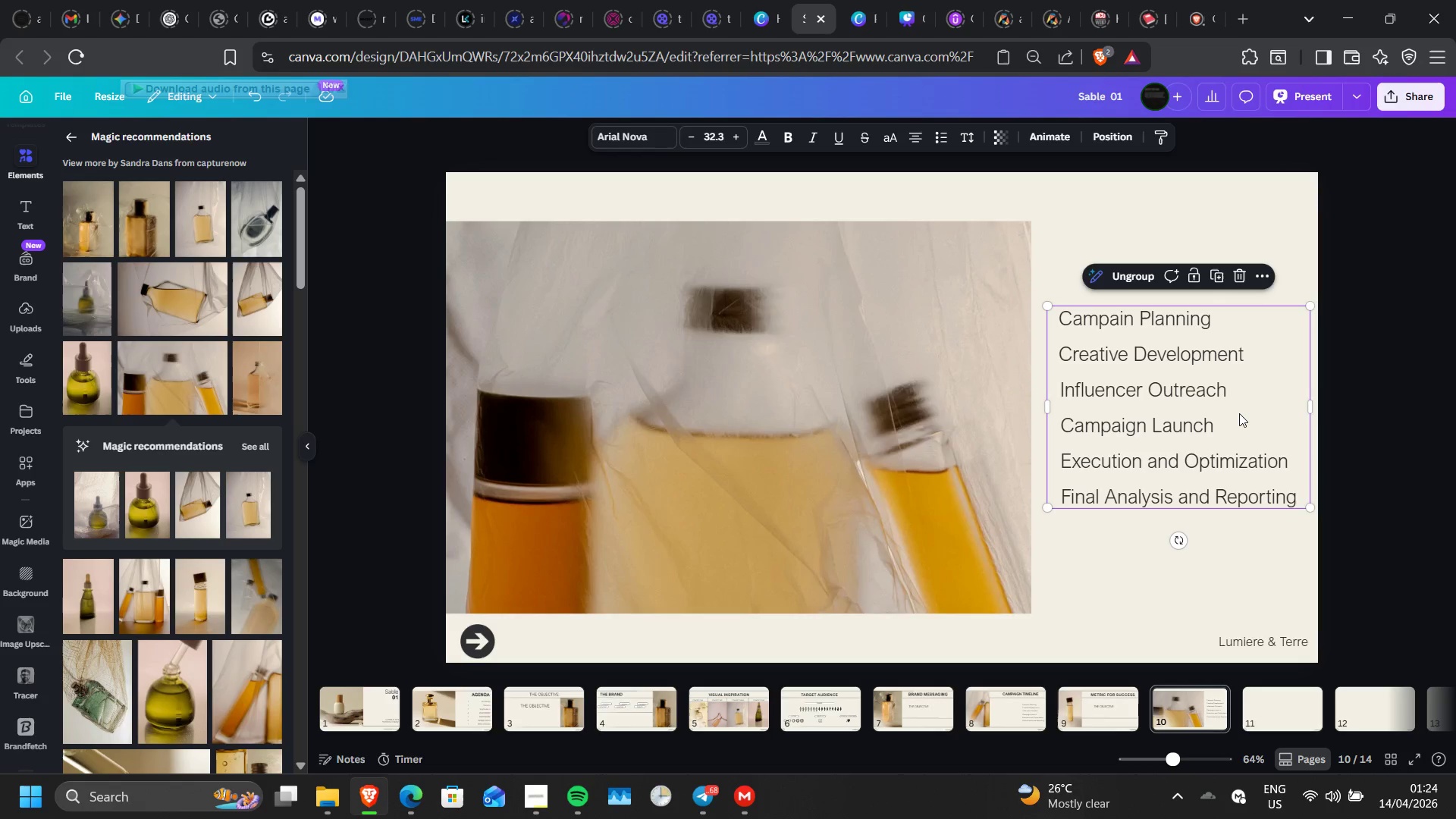 
left_click([1118, 713])
 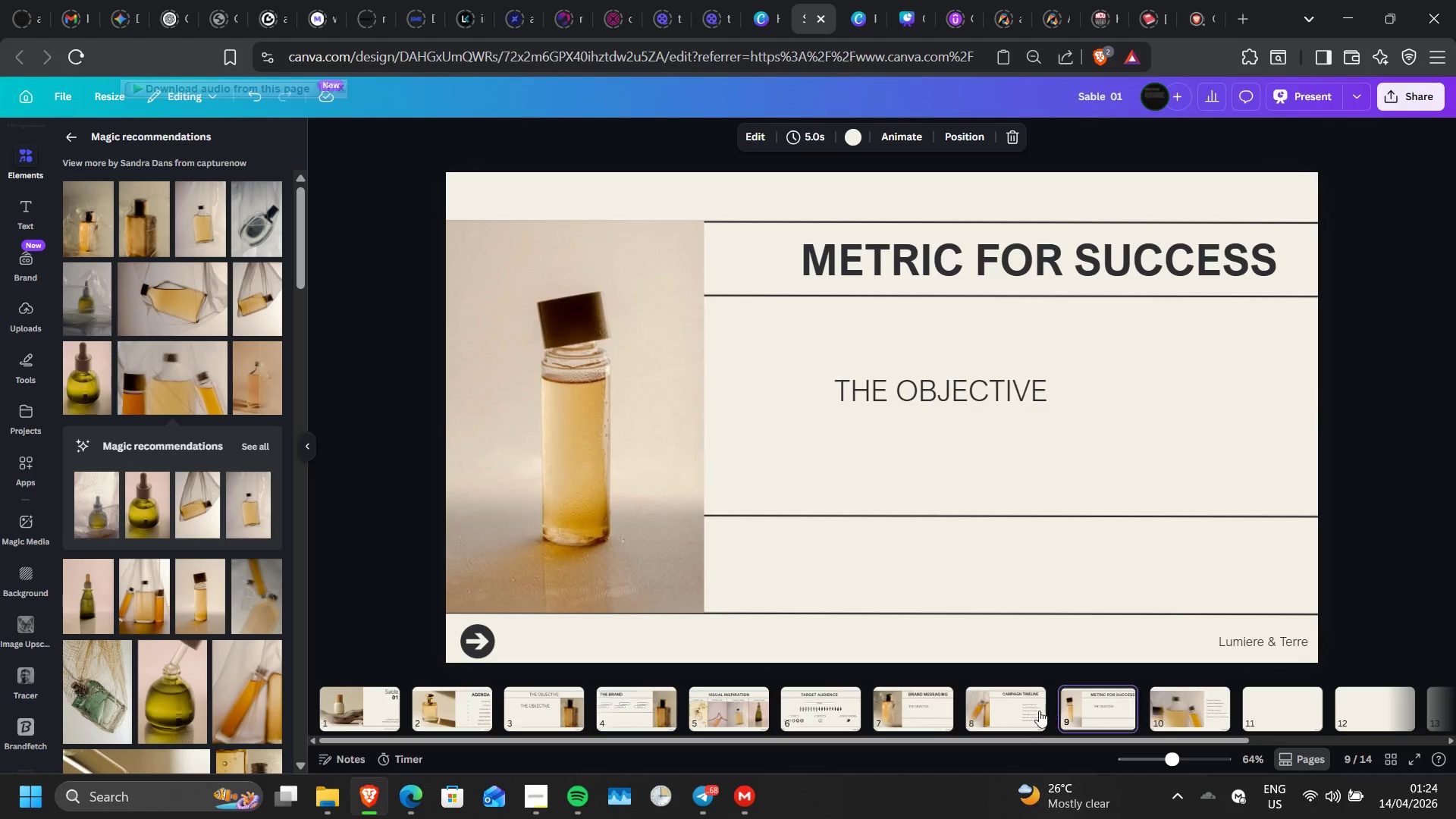 
left_click([1034, 711])
 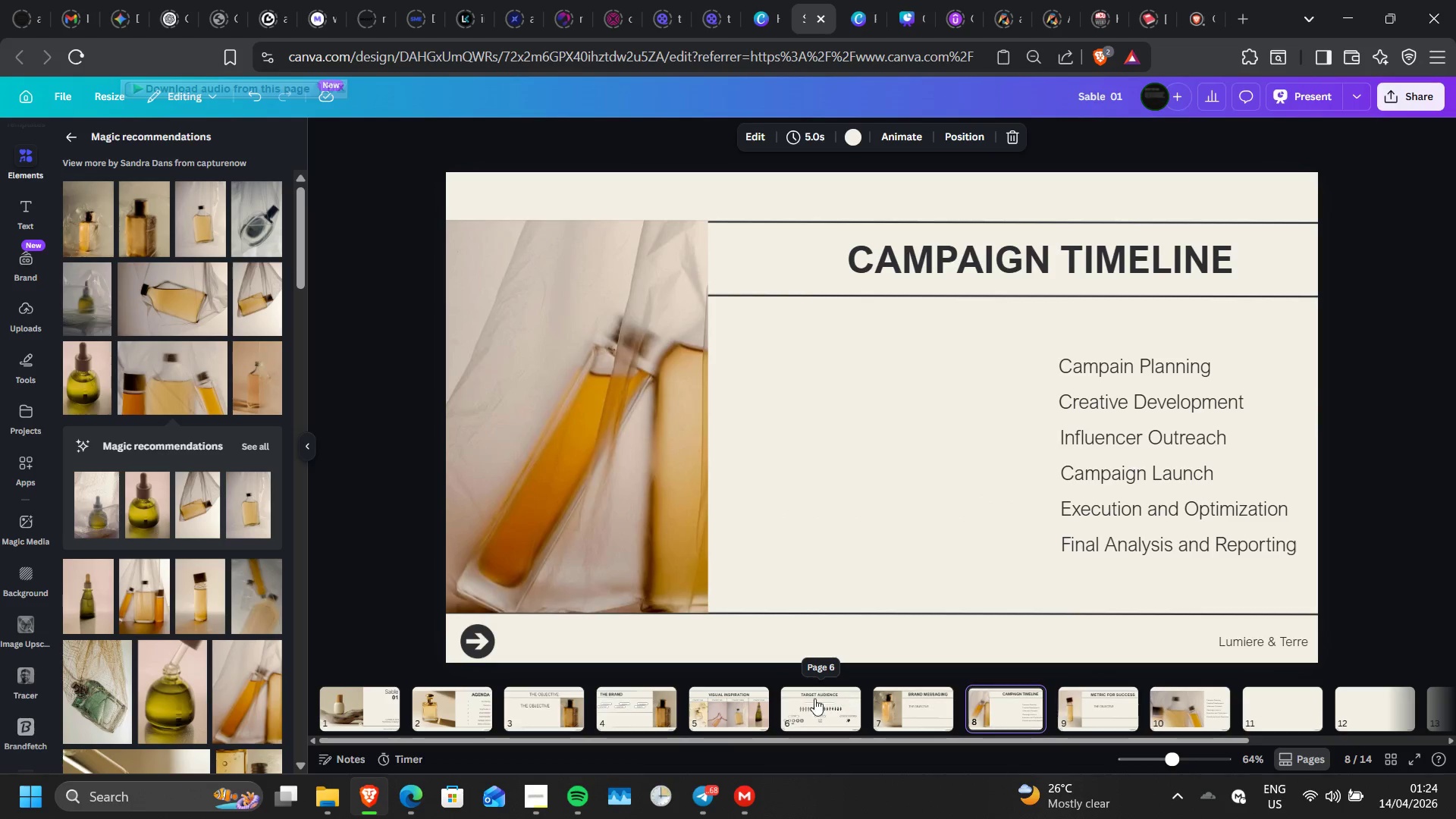 
left_click([620, 714])
 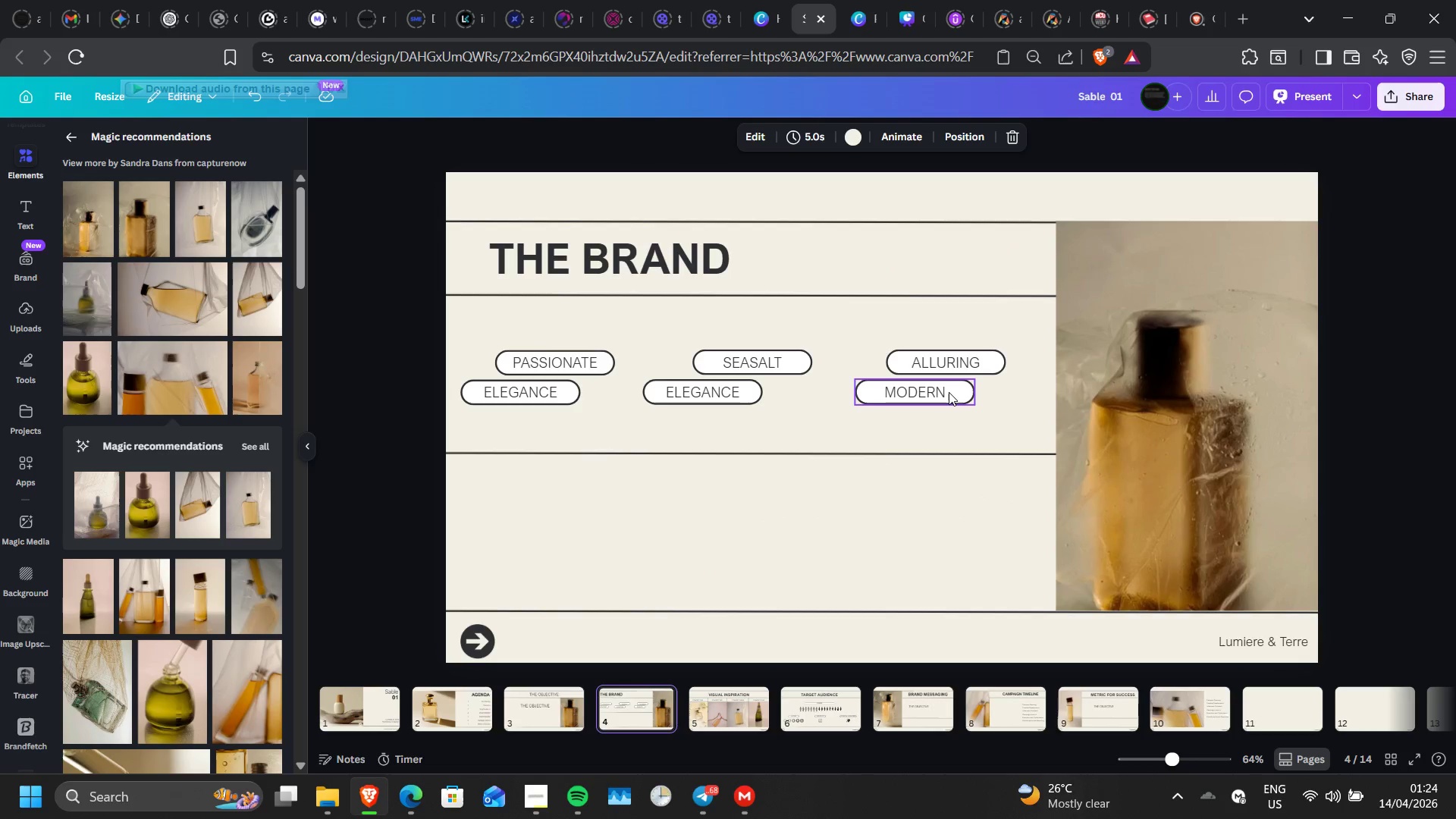 
left_click([946, 394])
 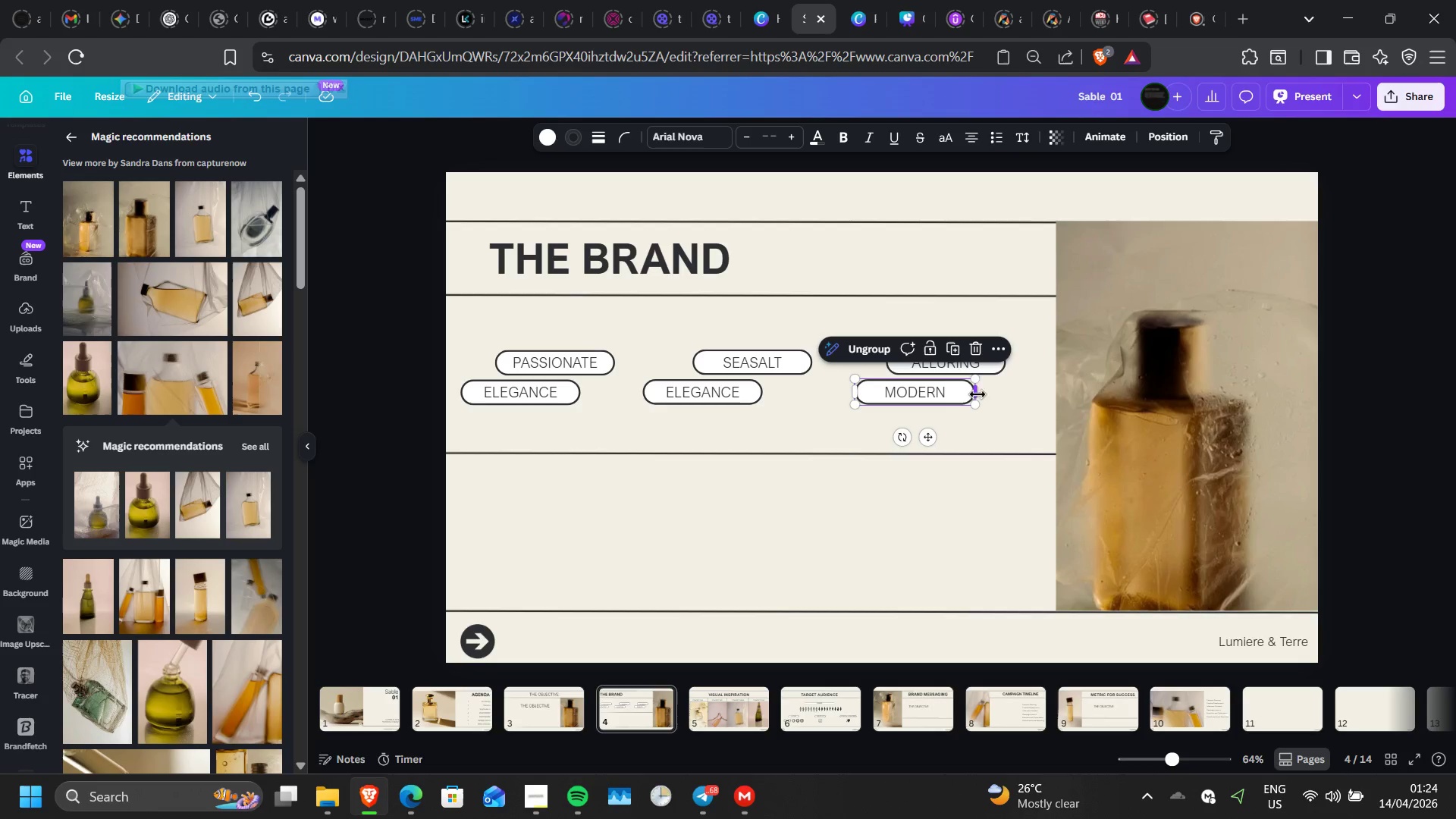 
mouse_move([966, 363])
 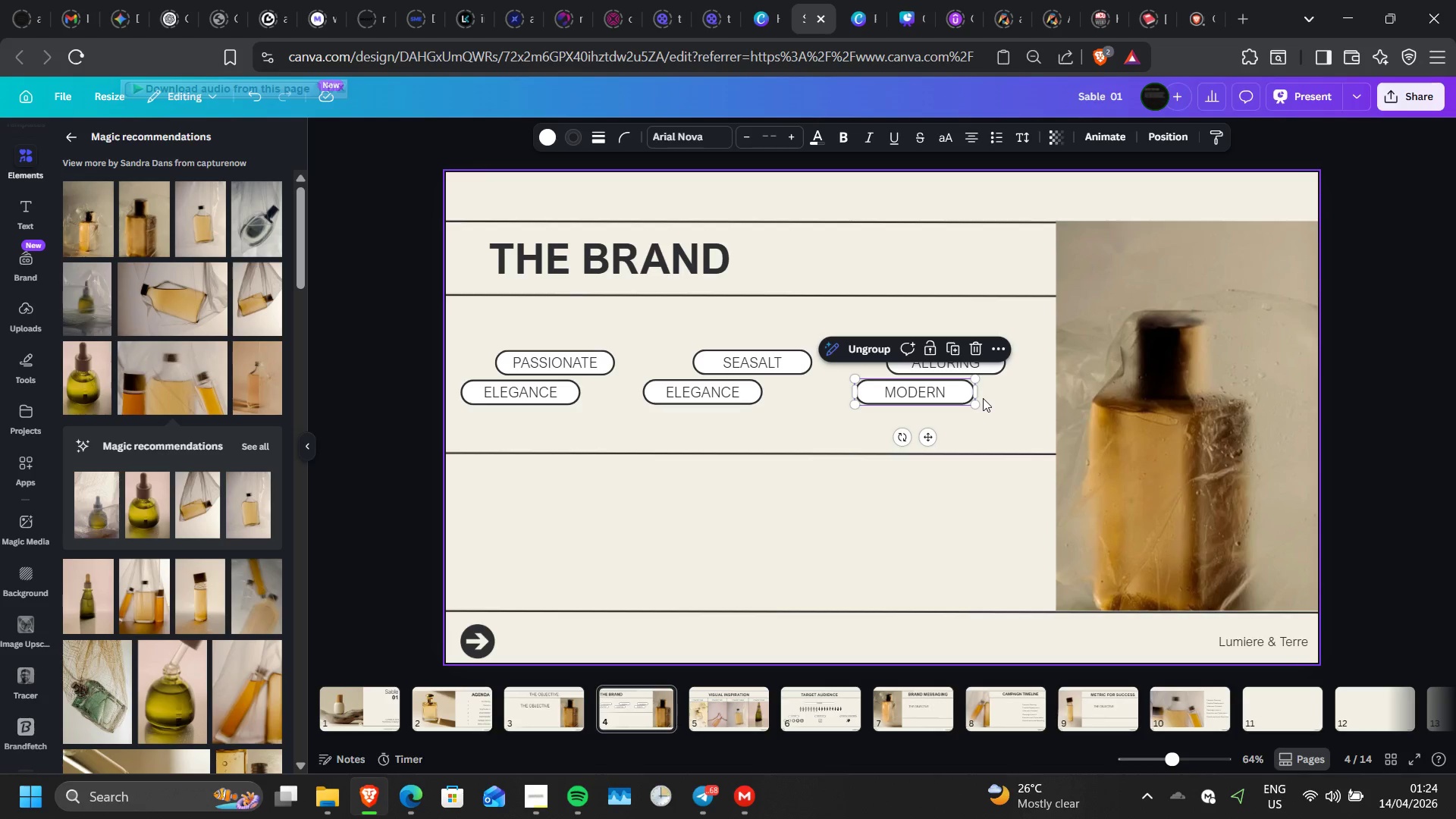 
left_click([983, 398])
 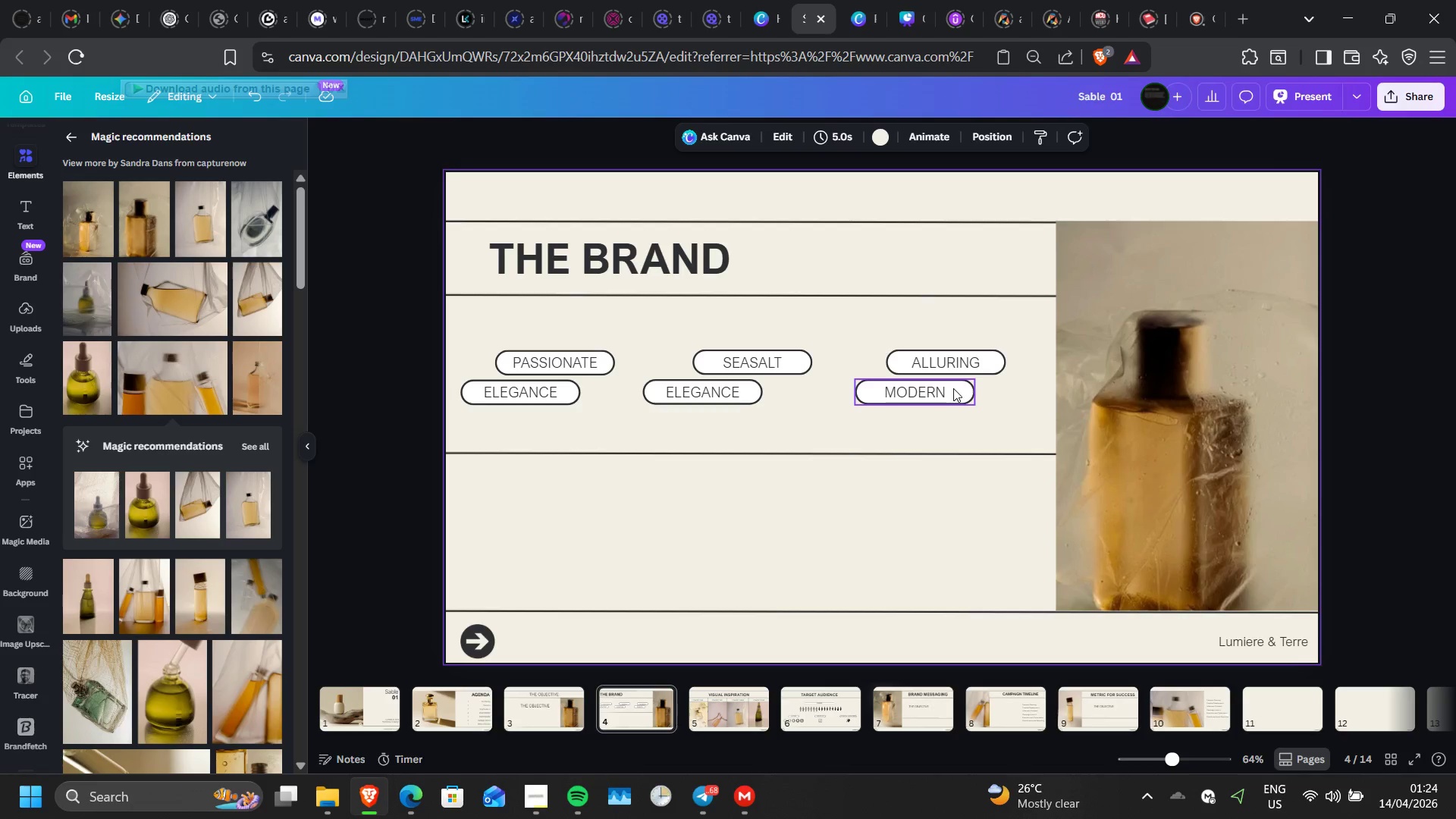 
left_click([953, 388])
 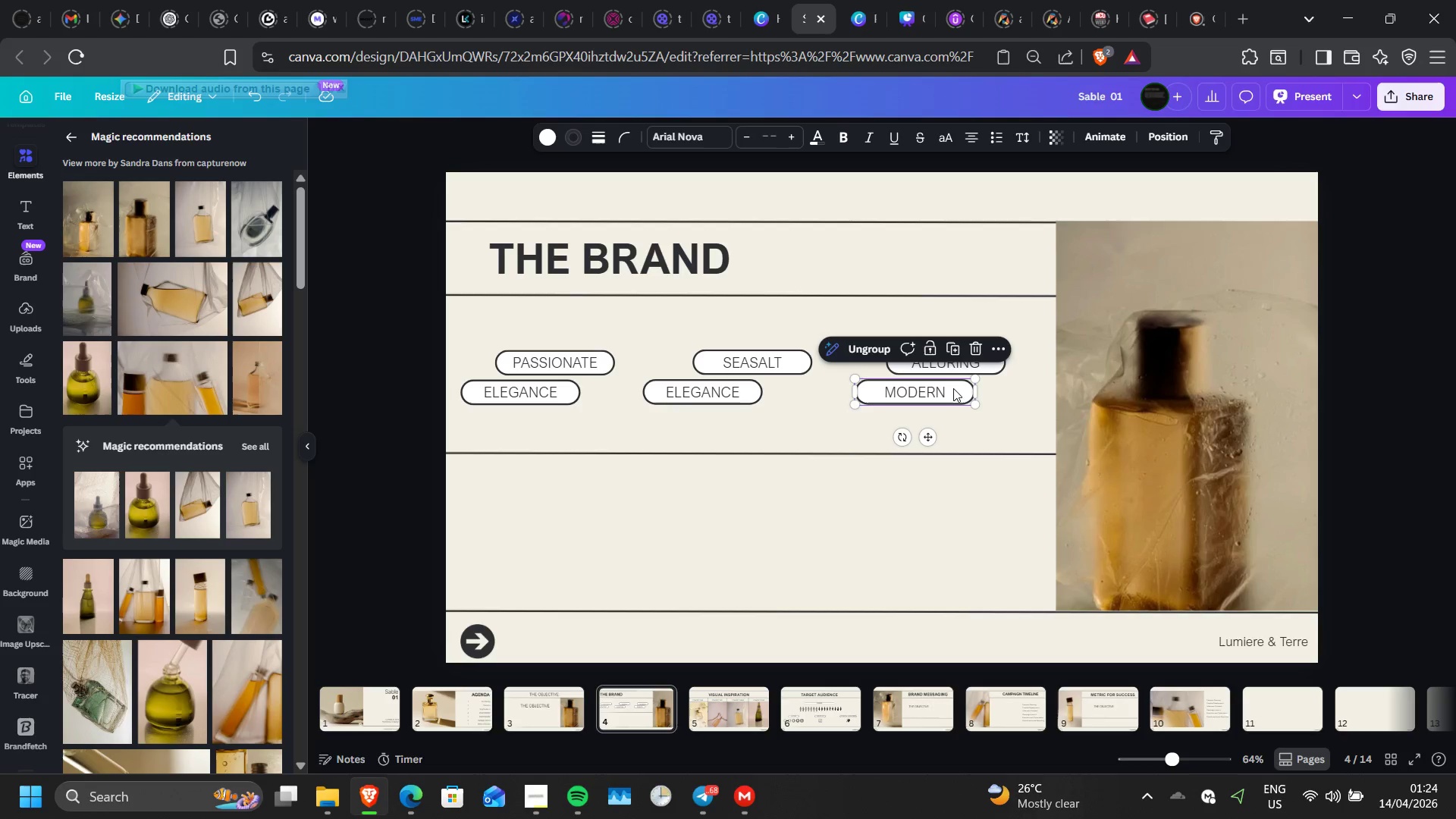 
right_click([953, 388])
 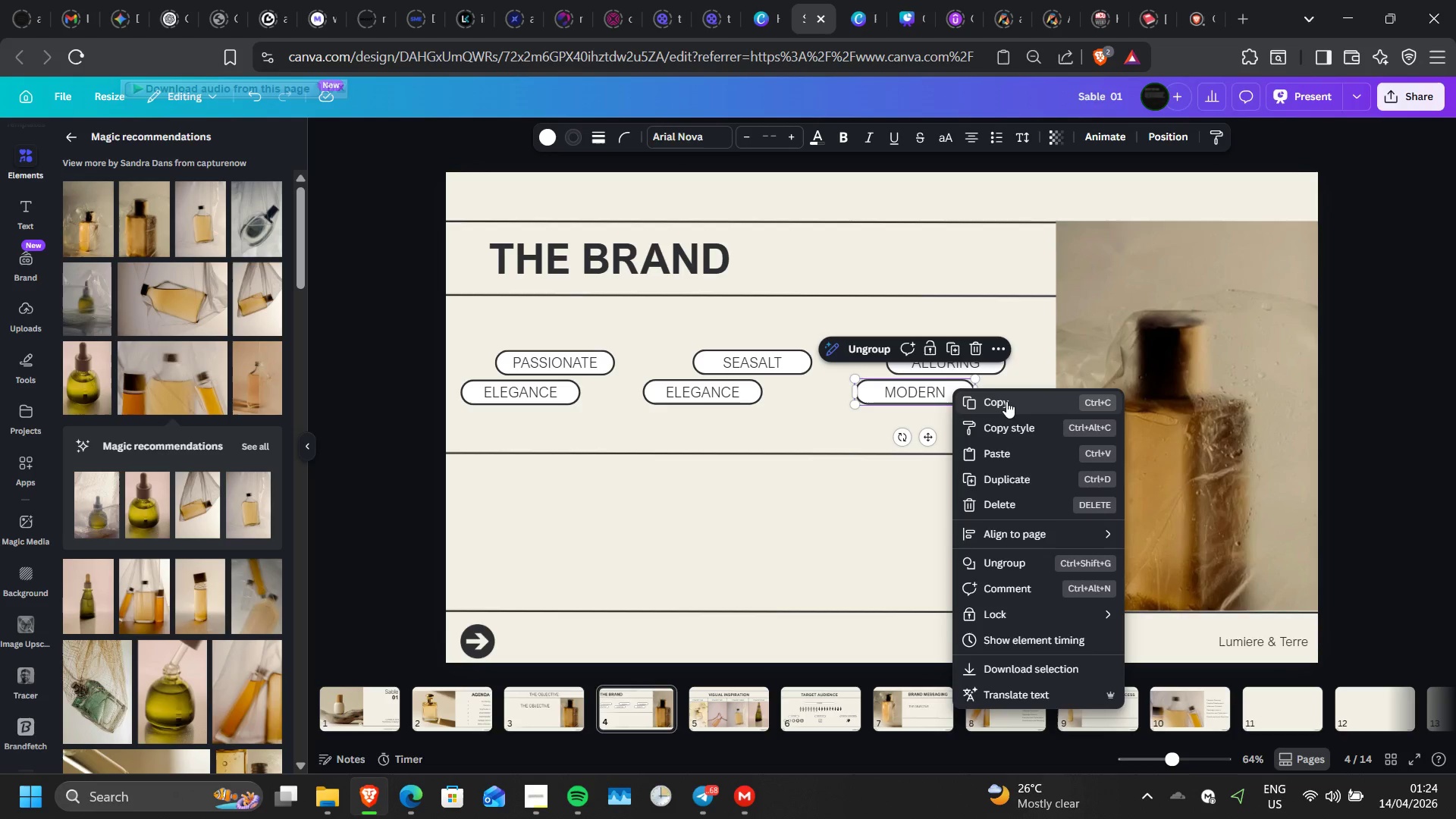 
left_click([1006, 401])
 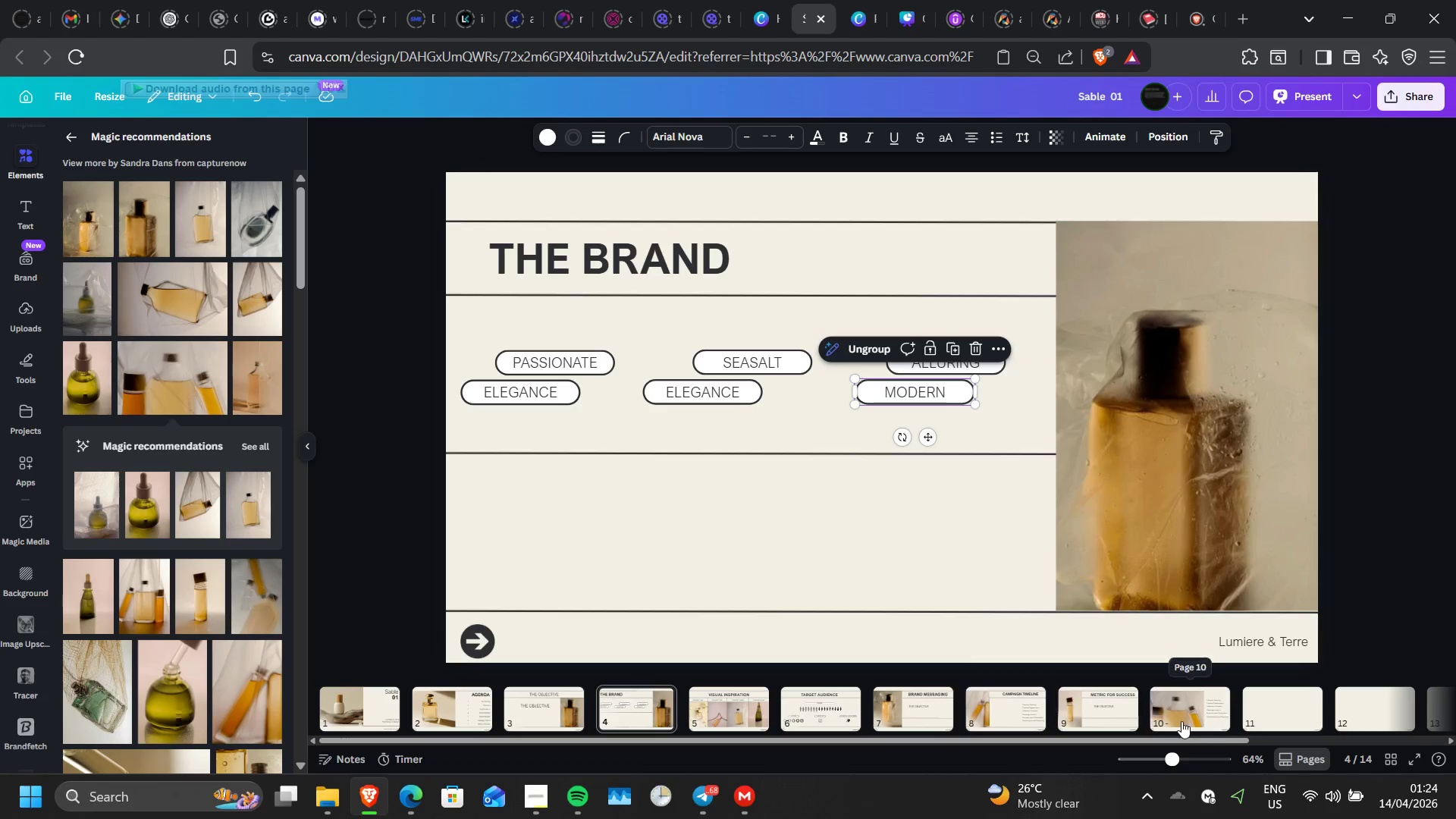 
left_click([1181, 721])
 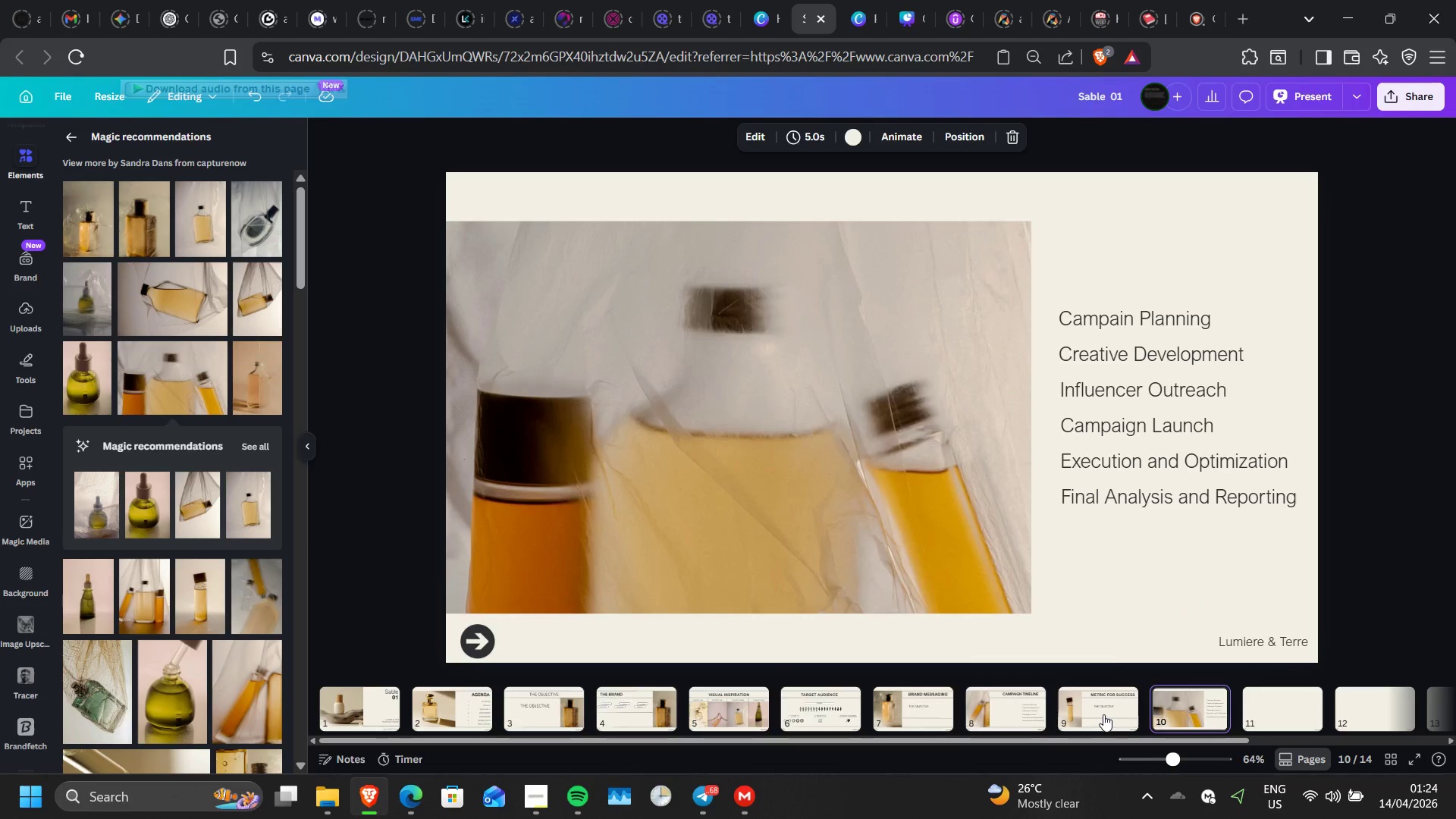 
left_click([1085, 714])
 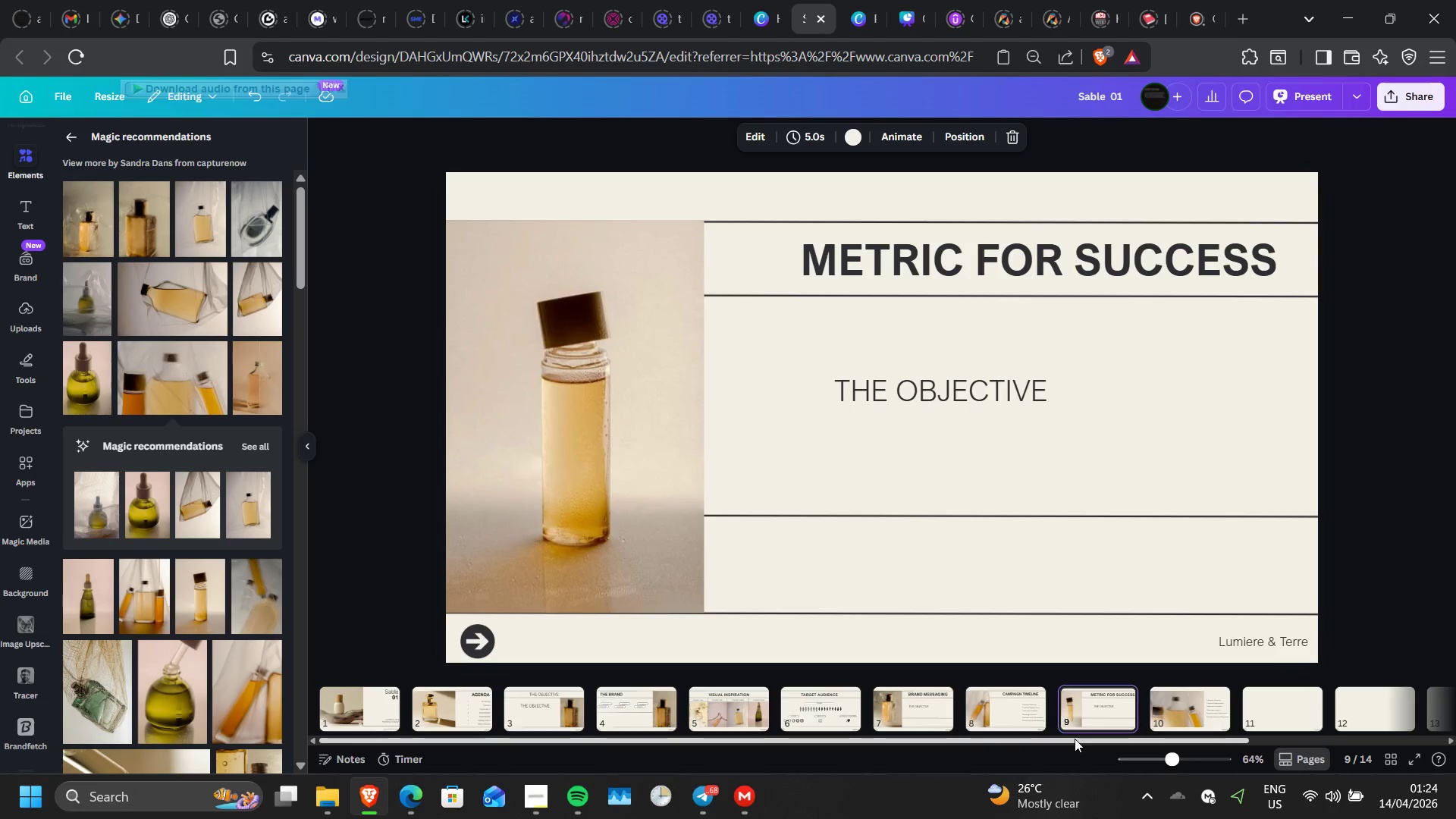 
left_click([1003, 720])
 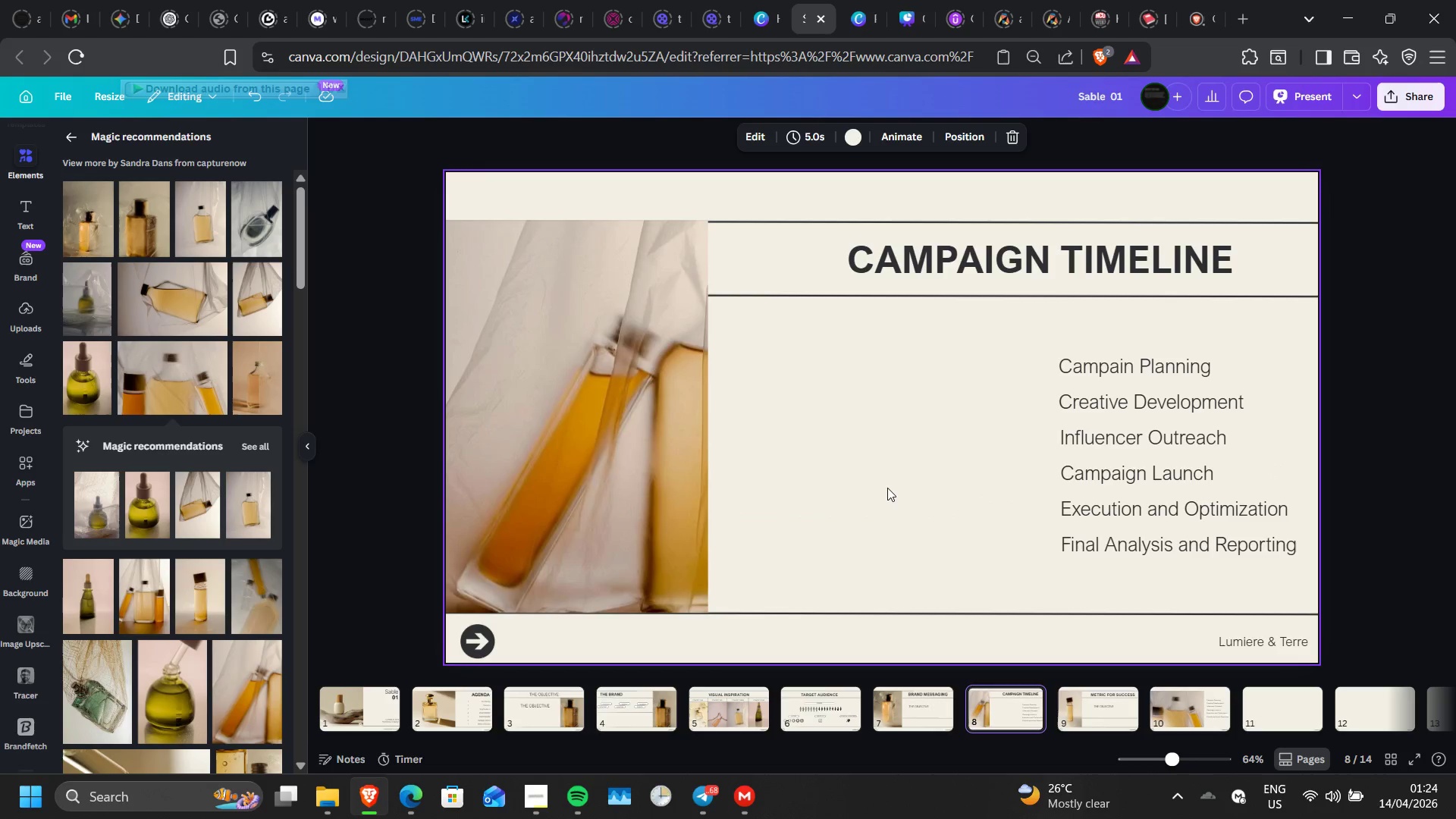 
left_click([886, 482])
 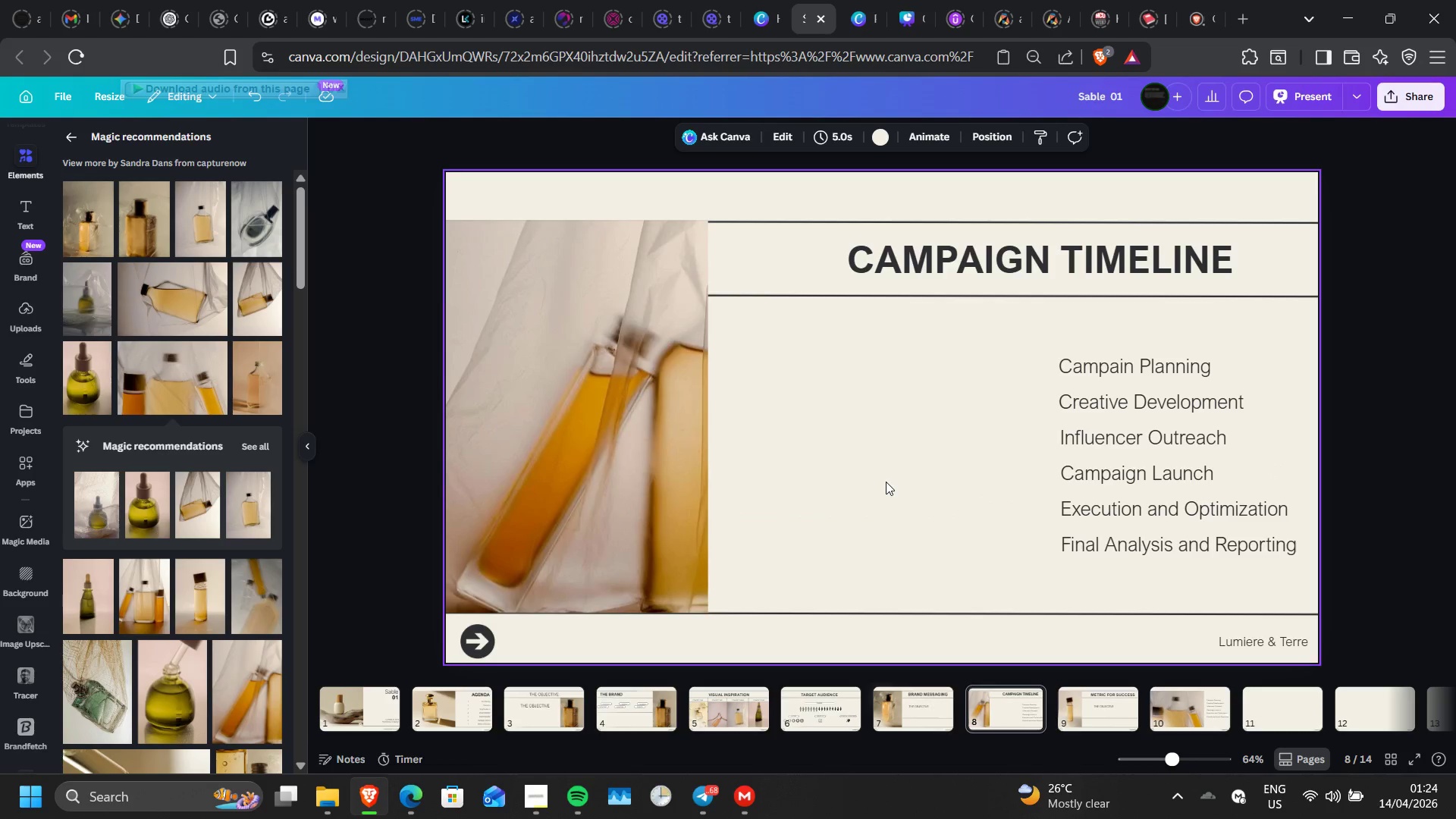 
key(Control+V)
 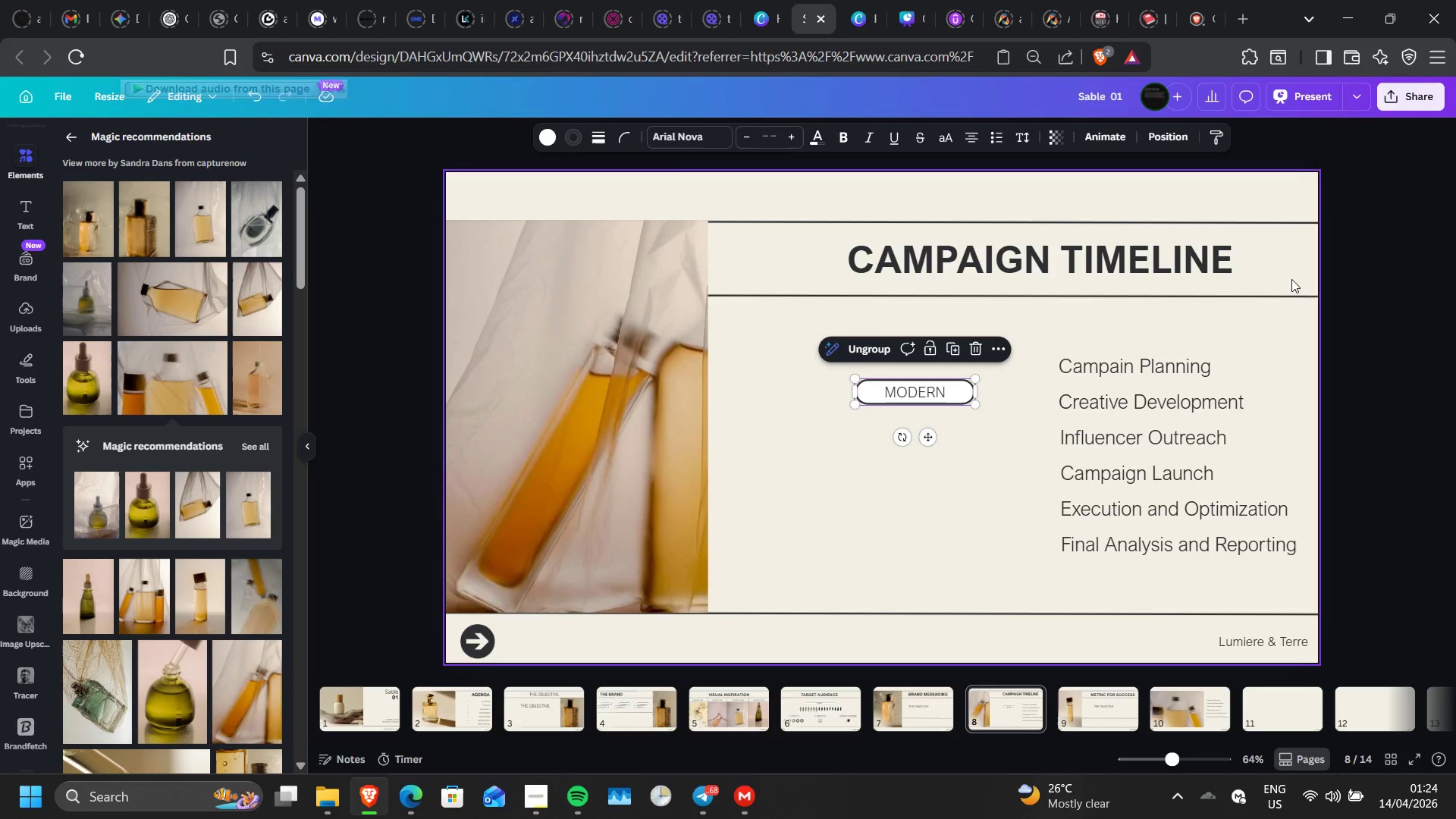 
left_click([1196, 394])
 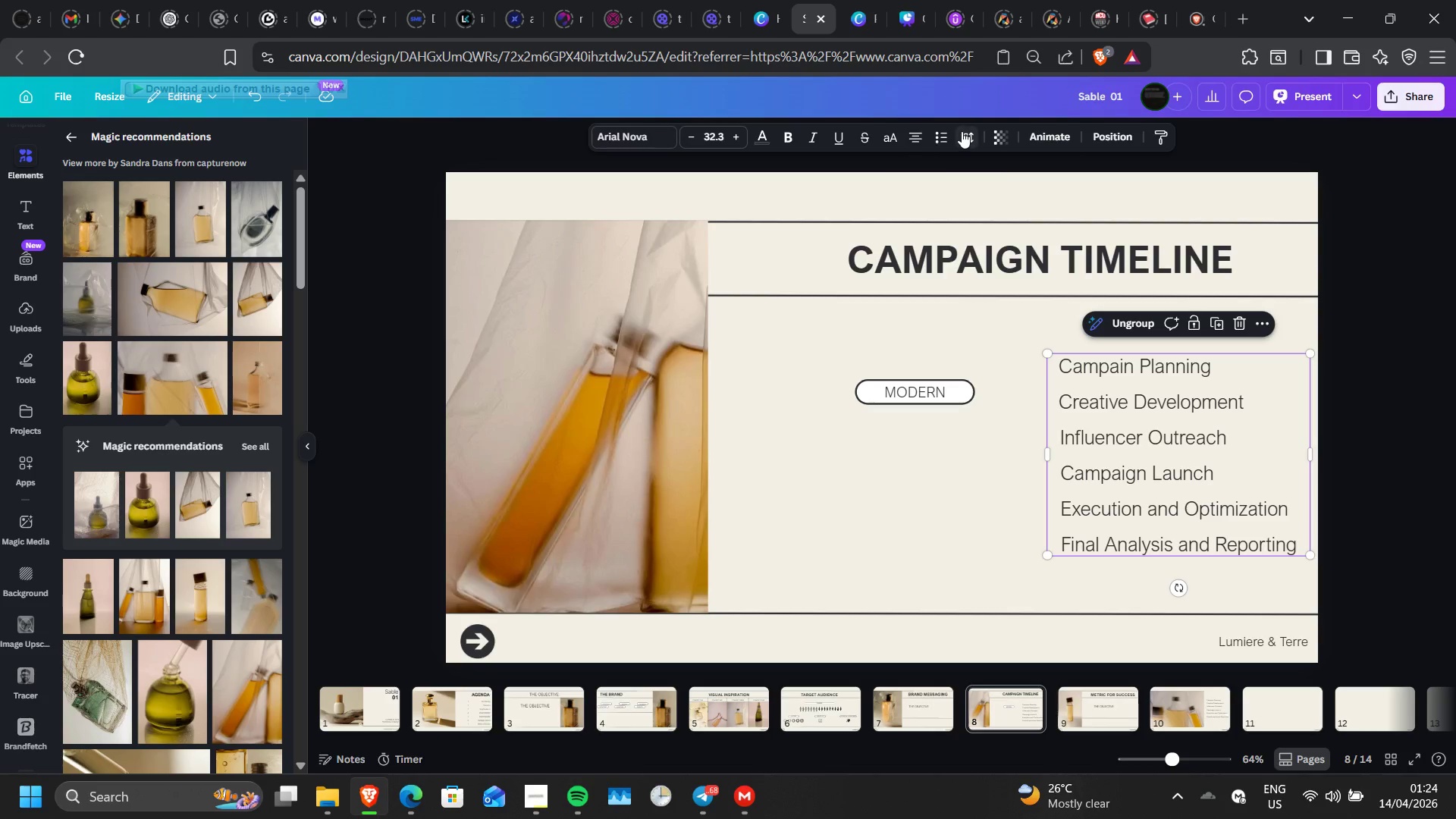 
left_click([959, 133])
 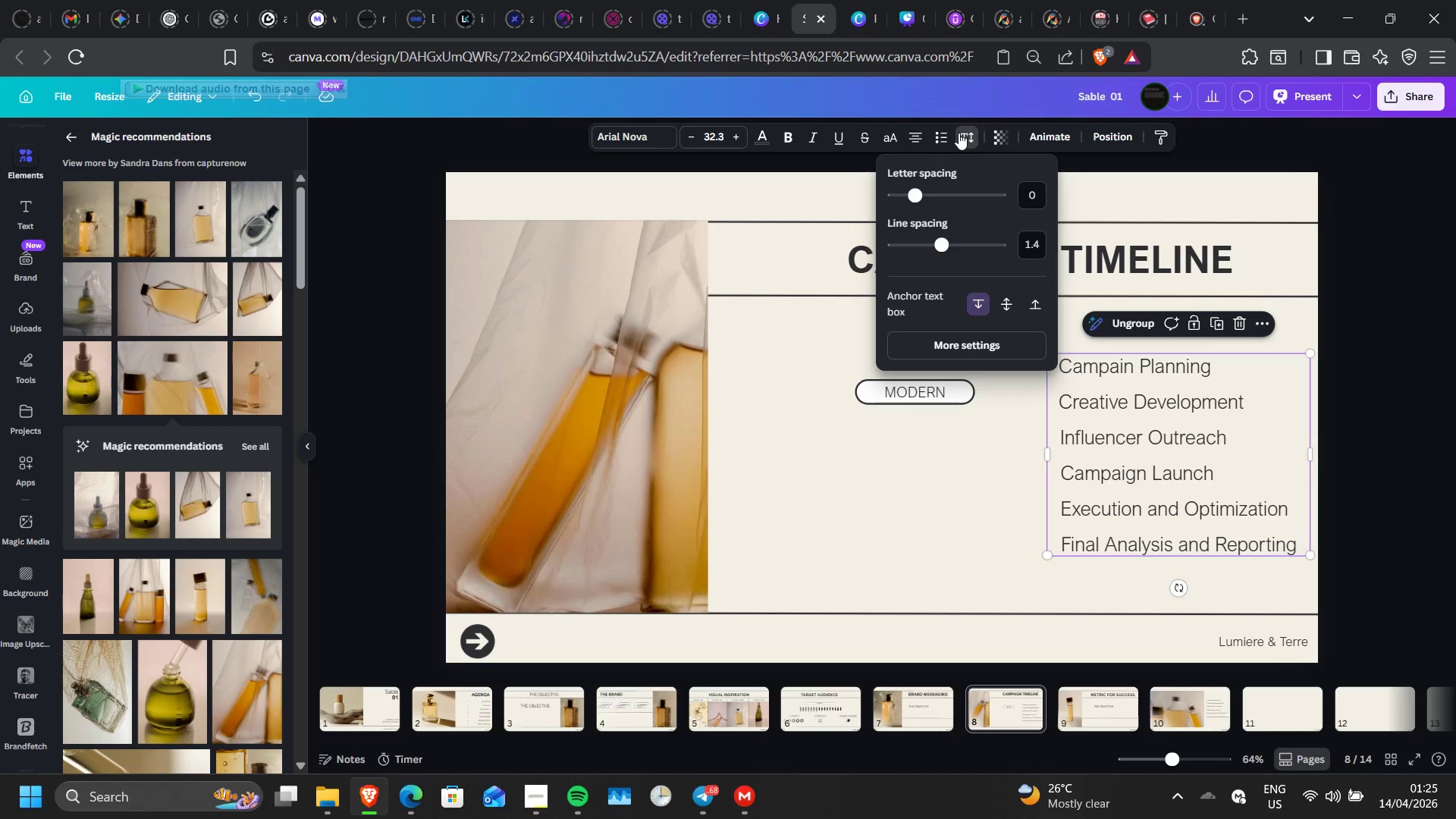 
wait(37.59)
 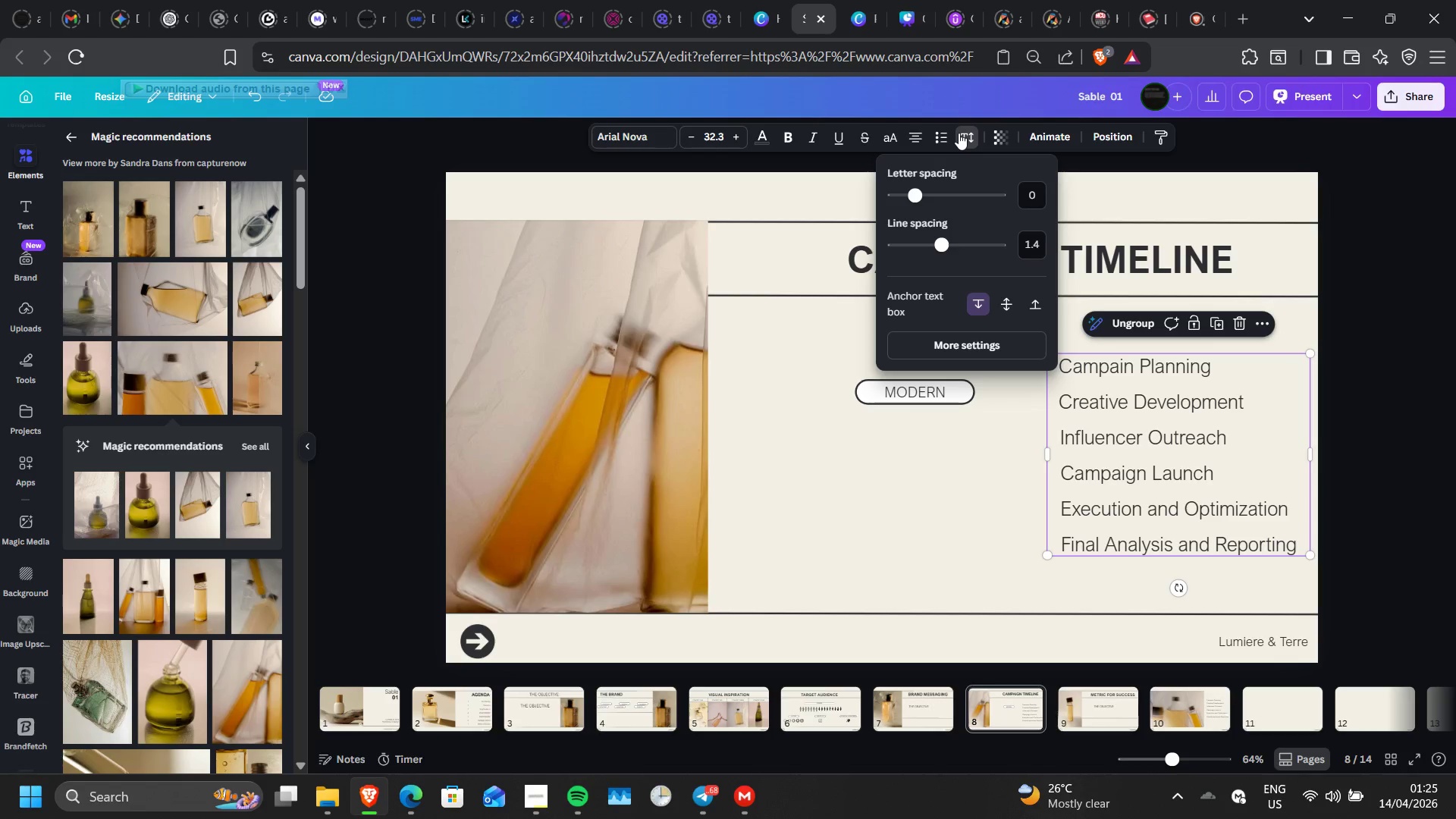 
left_click([582, 678])
 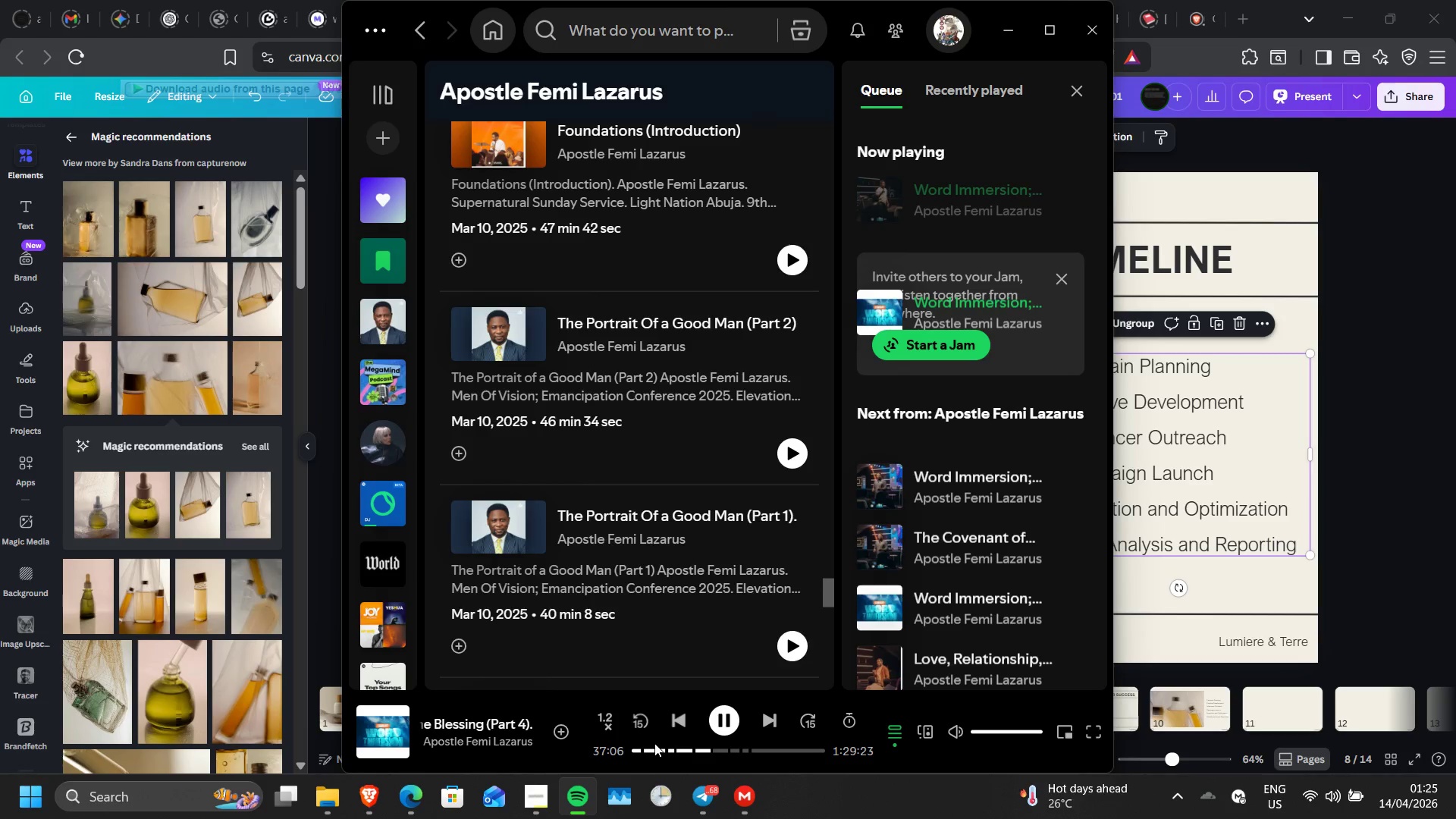 
wait(5.61)
 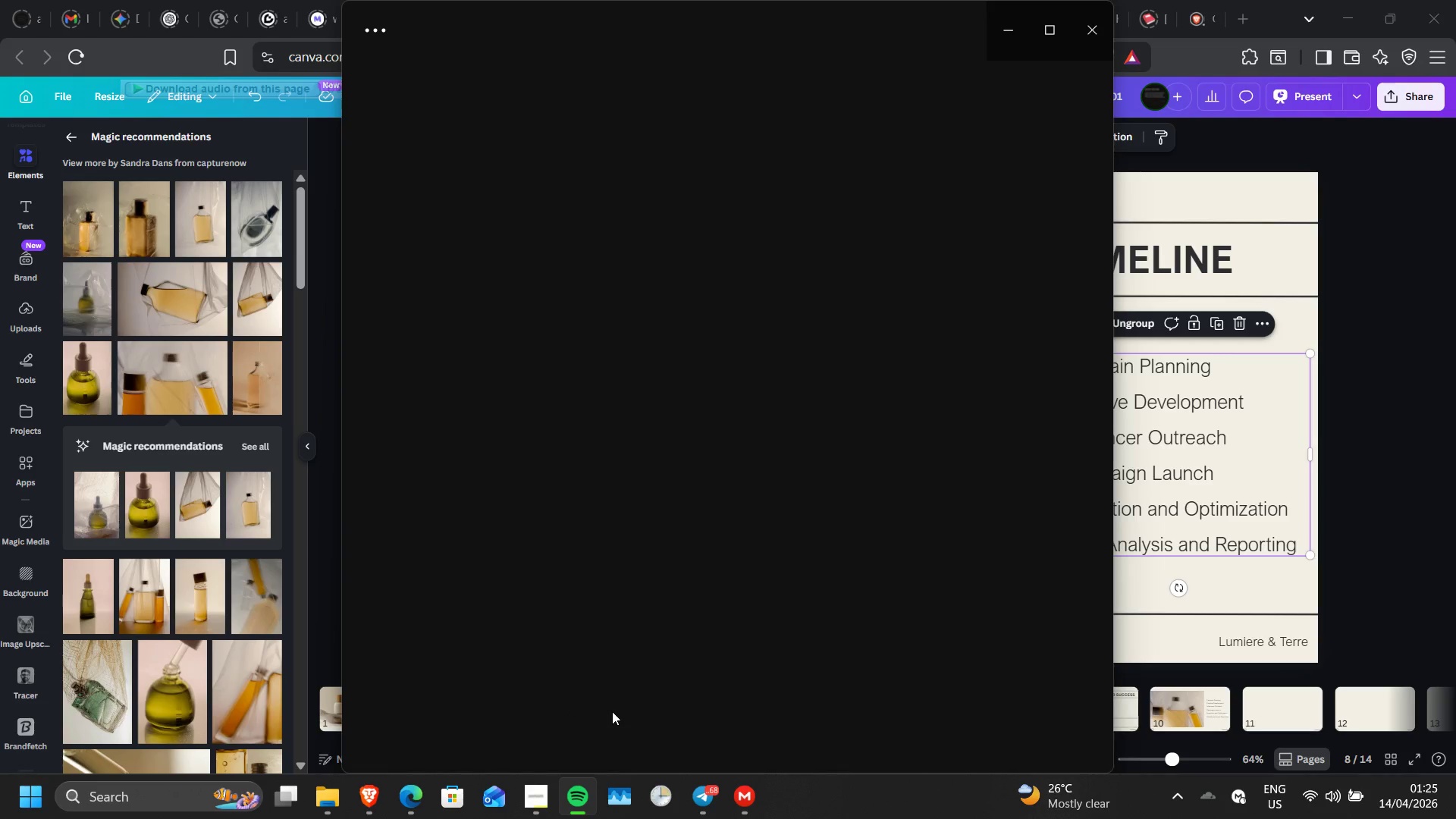 
left_click([641, 723])
 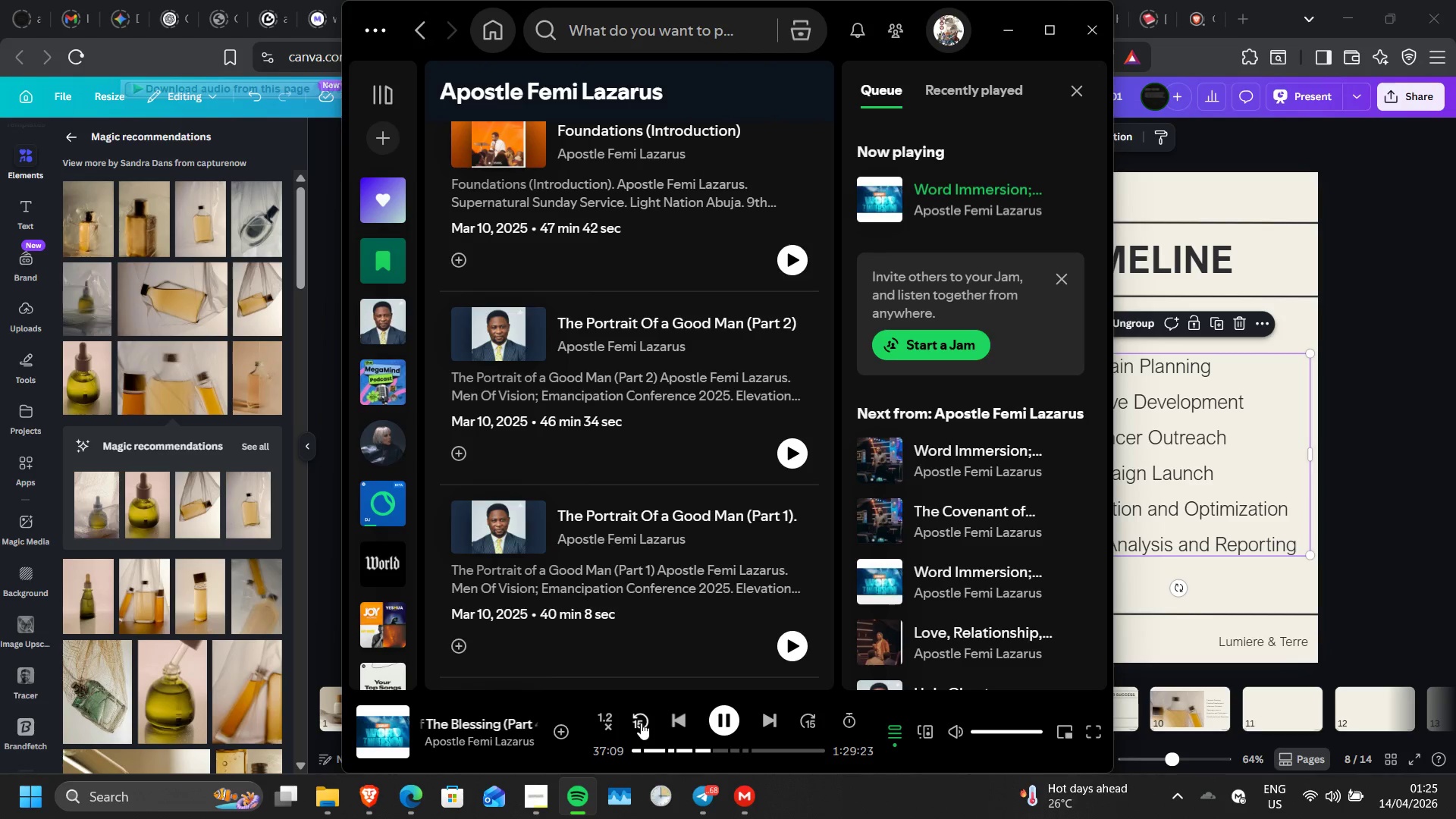 
left_click([641, 723])
 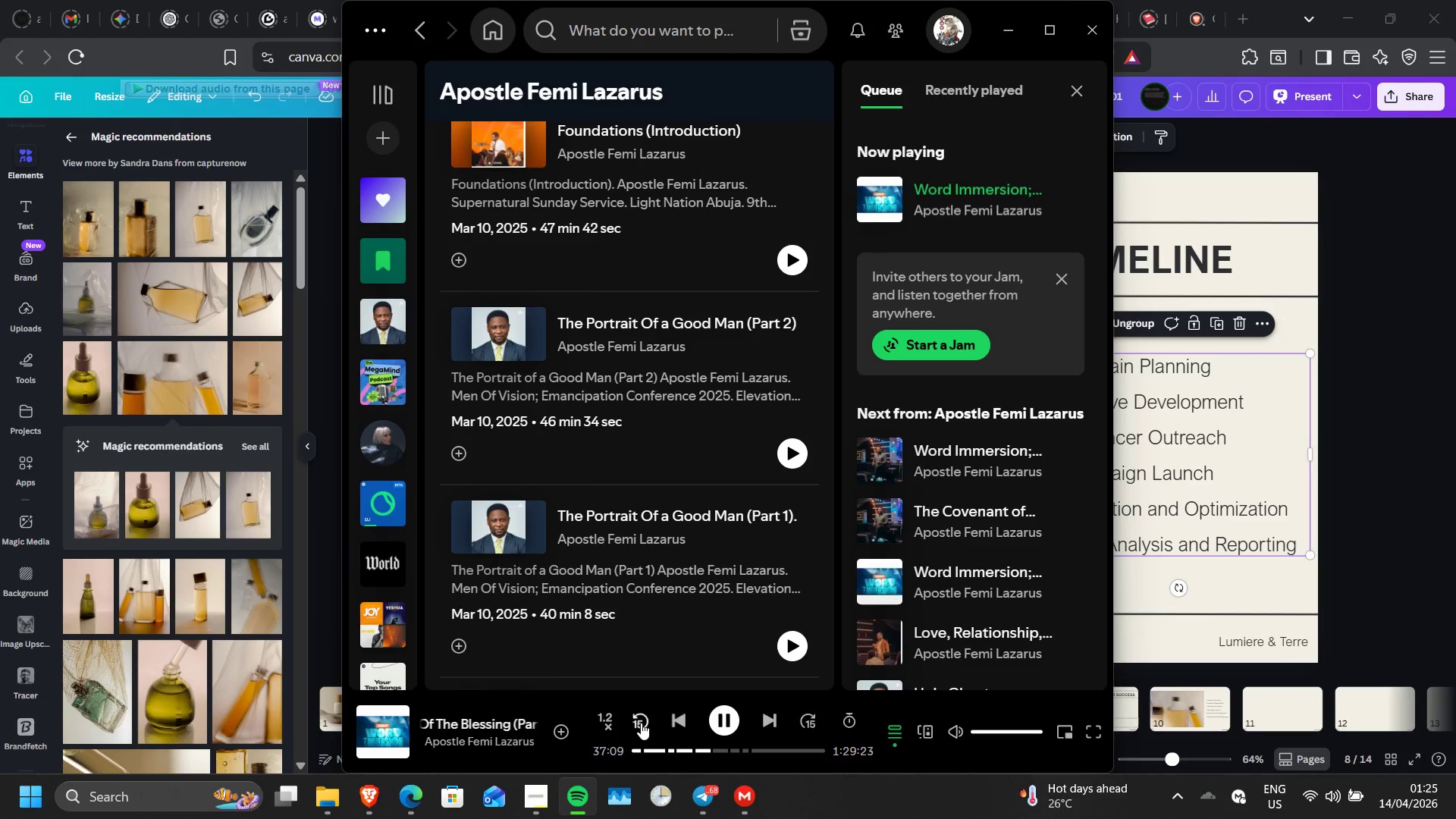 
double_click([641, 723])
 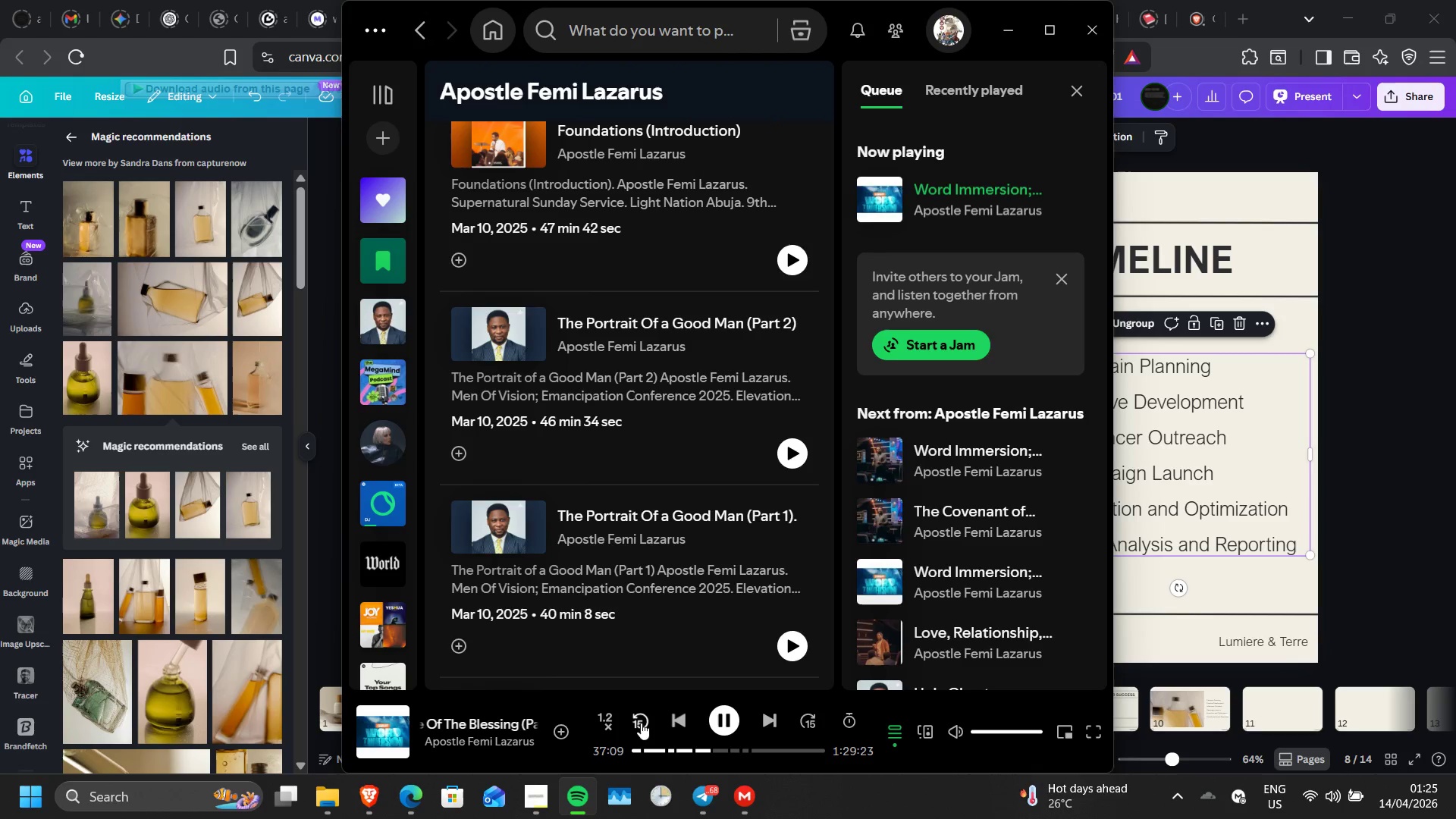 
triple_click([641, 723])
 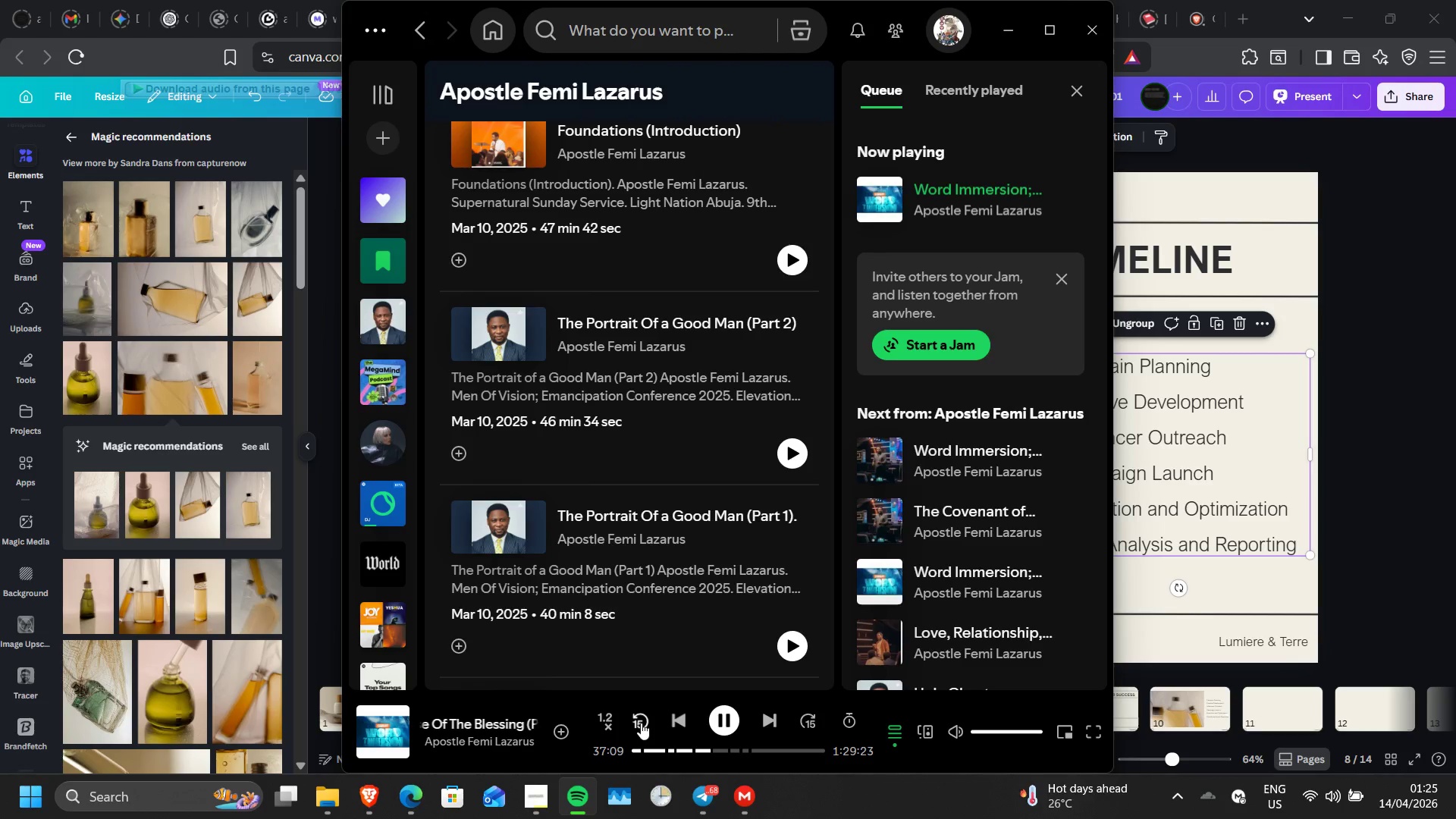 
left_click([641, 723])
 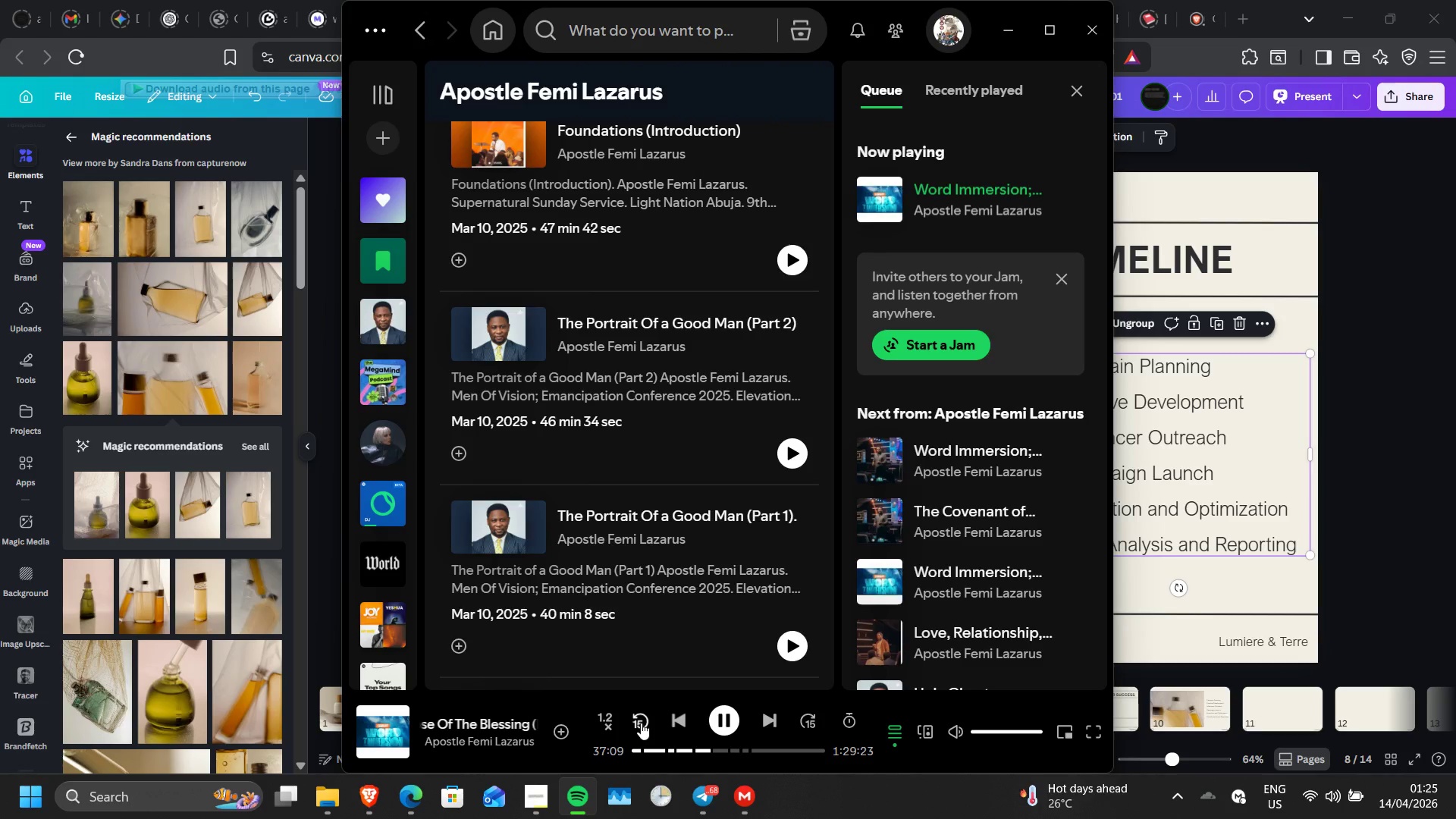 
left_click([641, 723])
 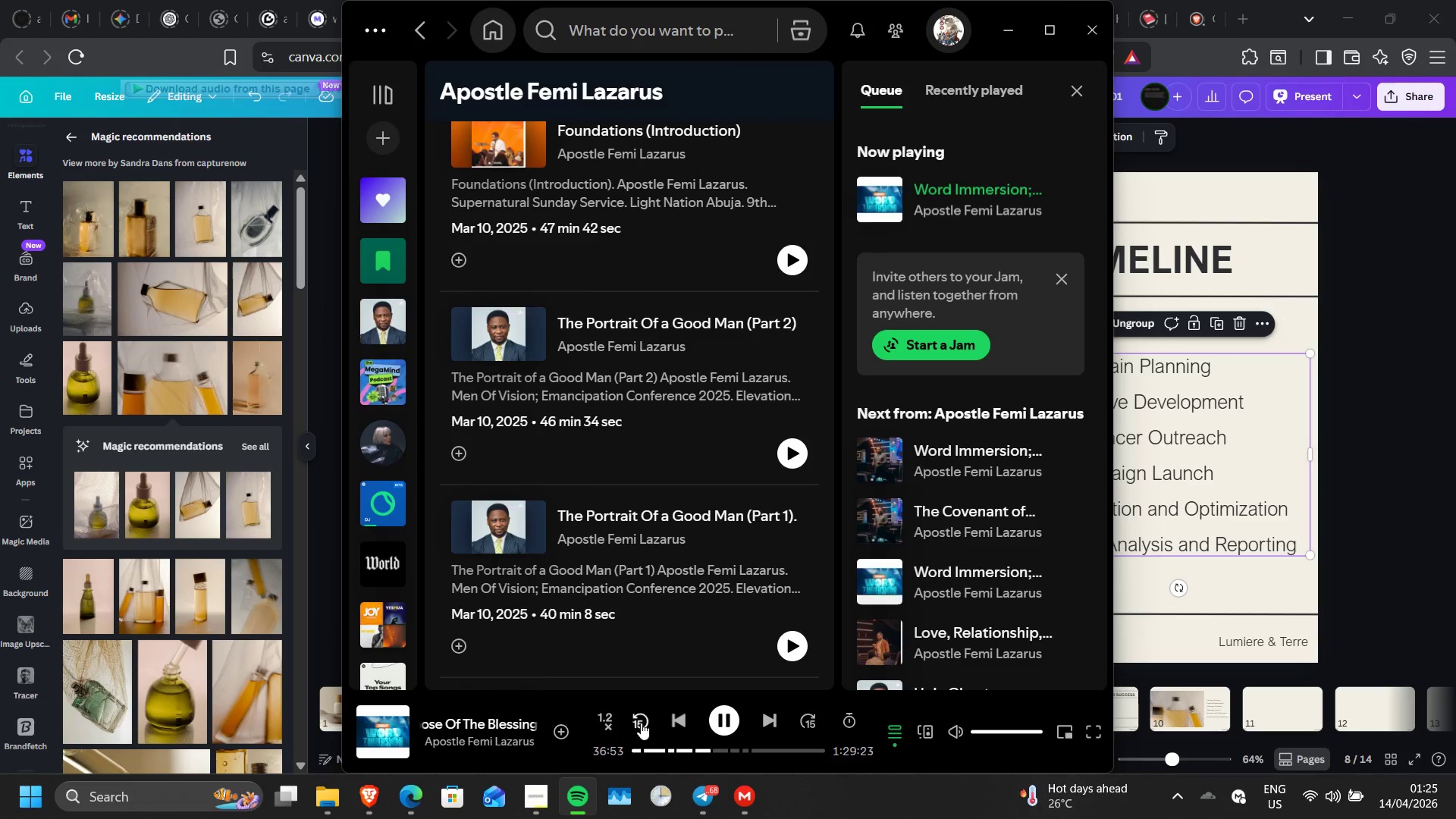 
left_click([641, 723])
 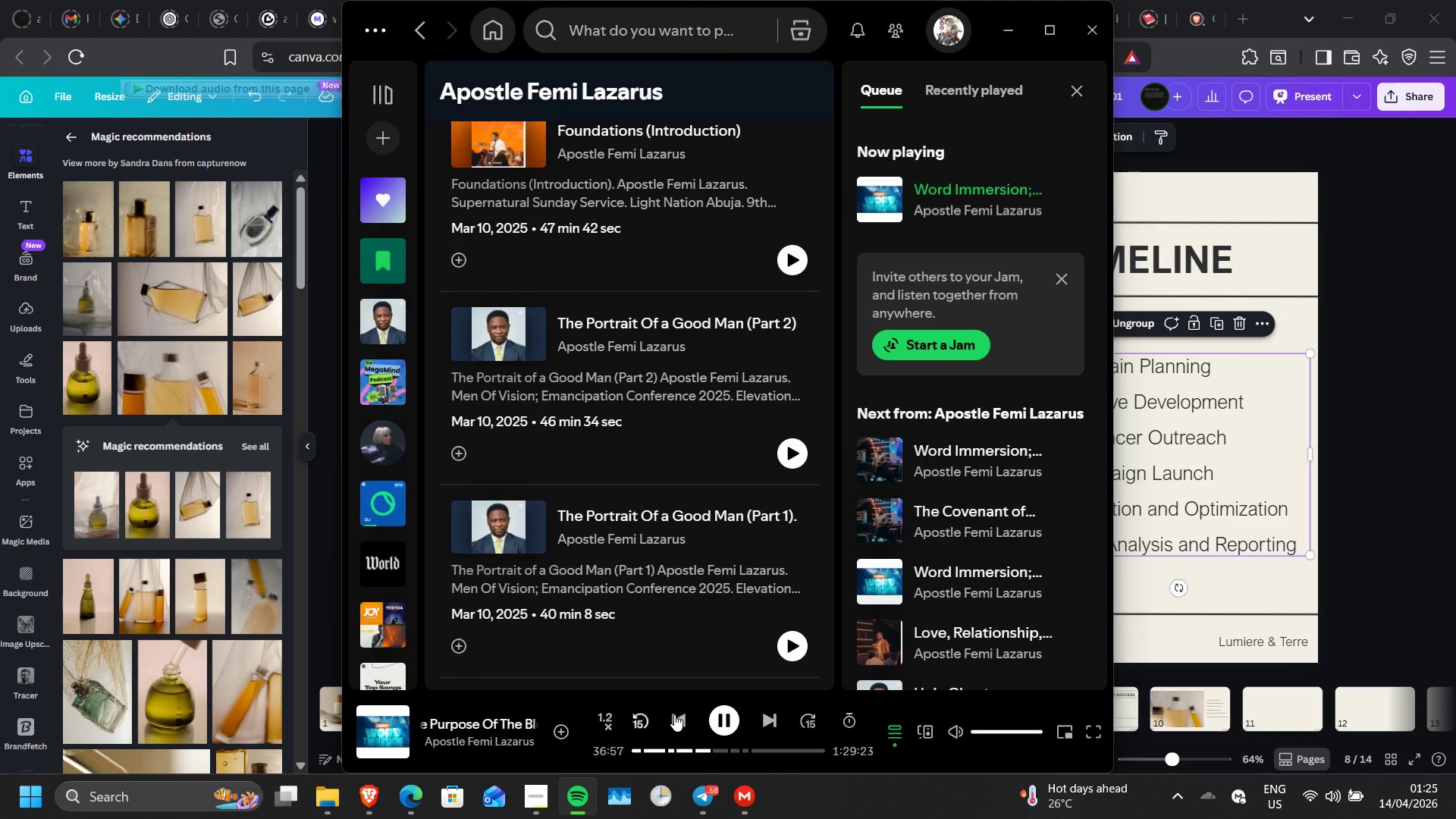 
left_click([1439, 480])
 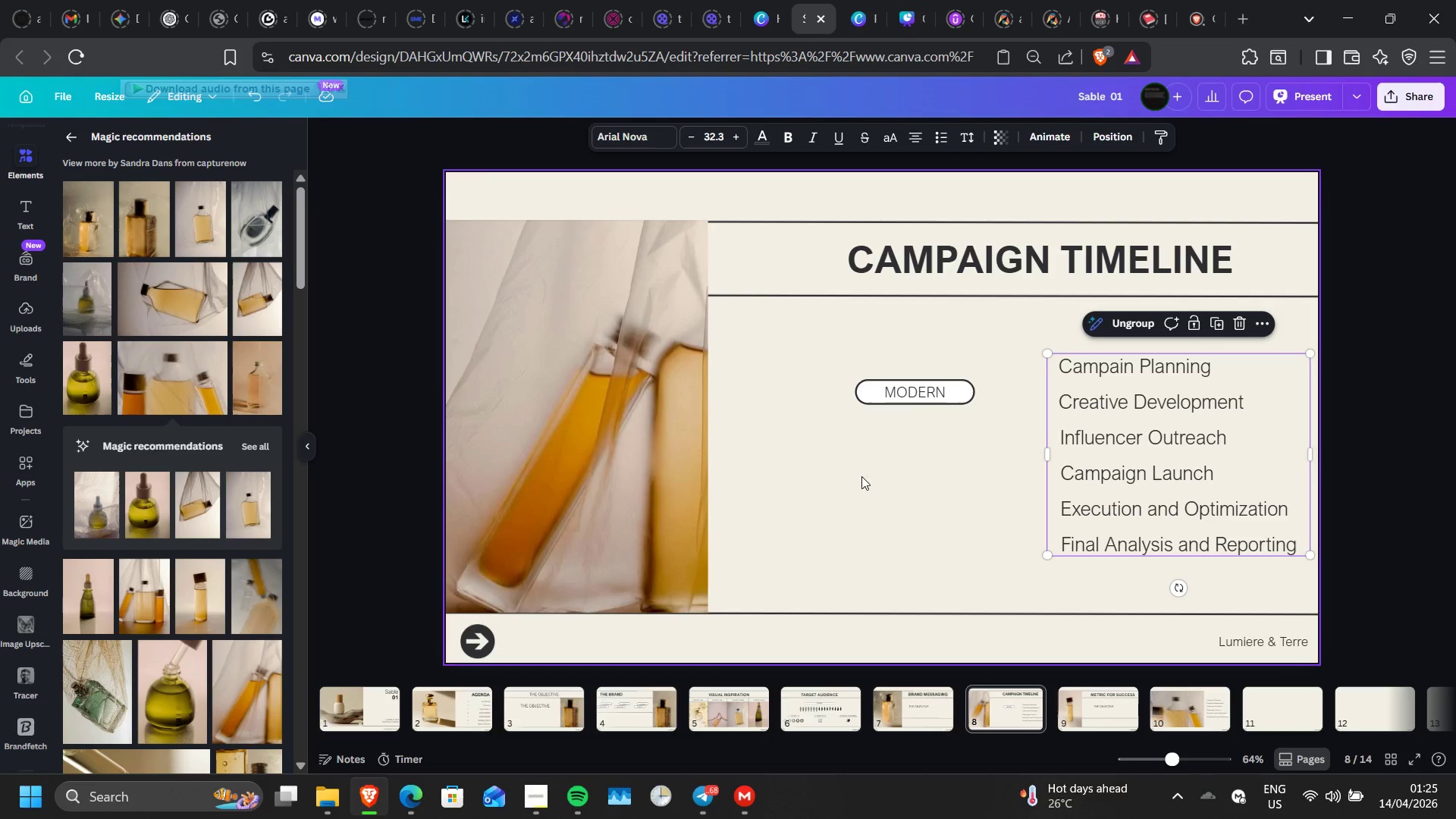 
left_click([961, 397])
 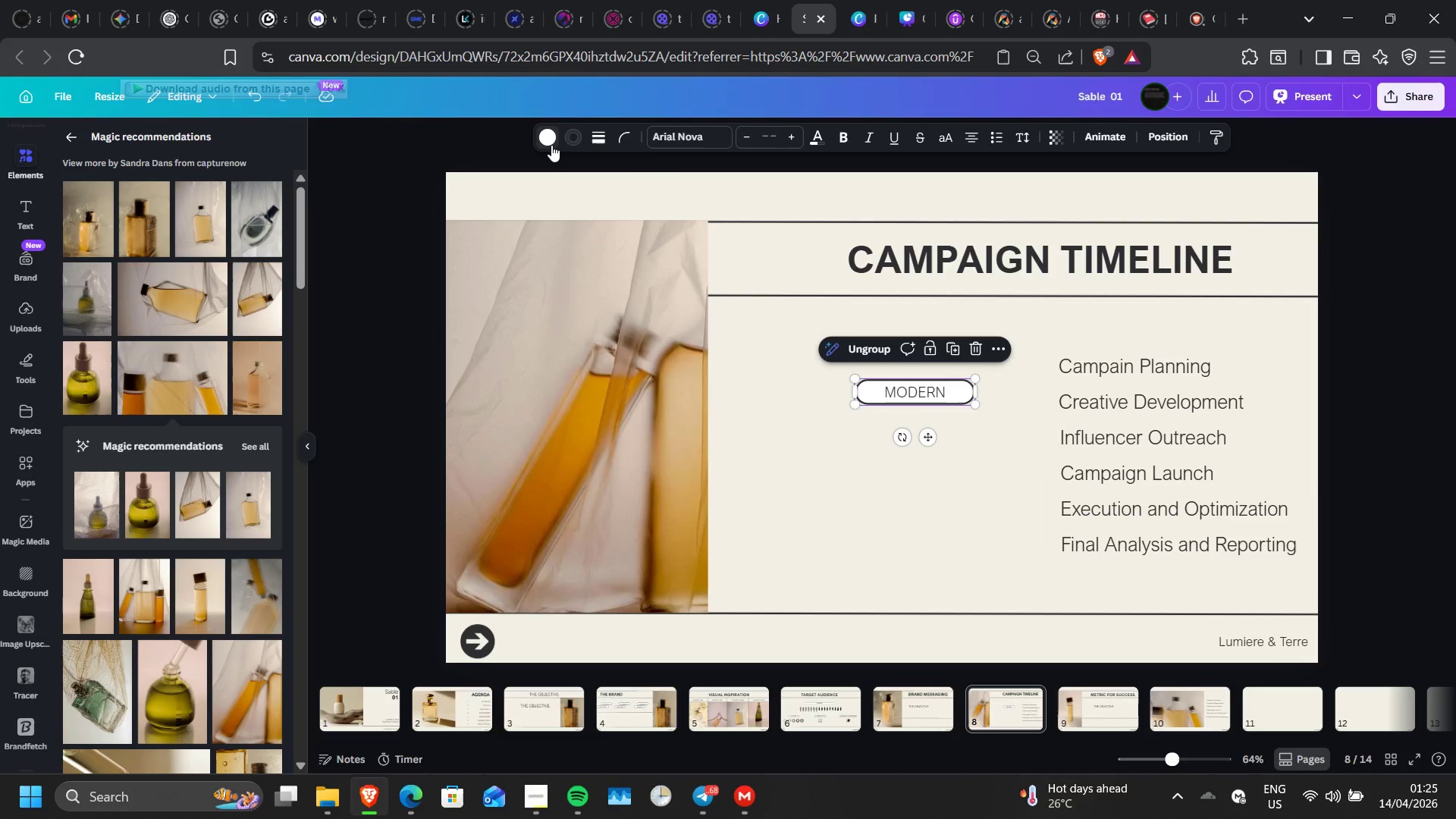 
left_click([551, 145])
 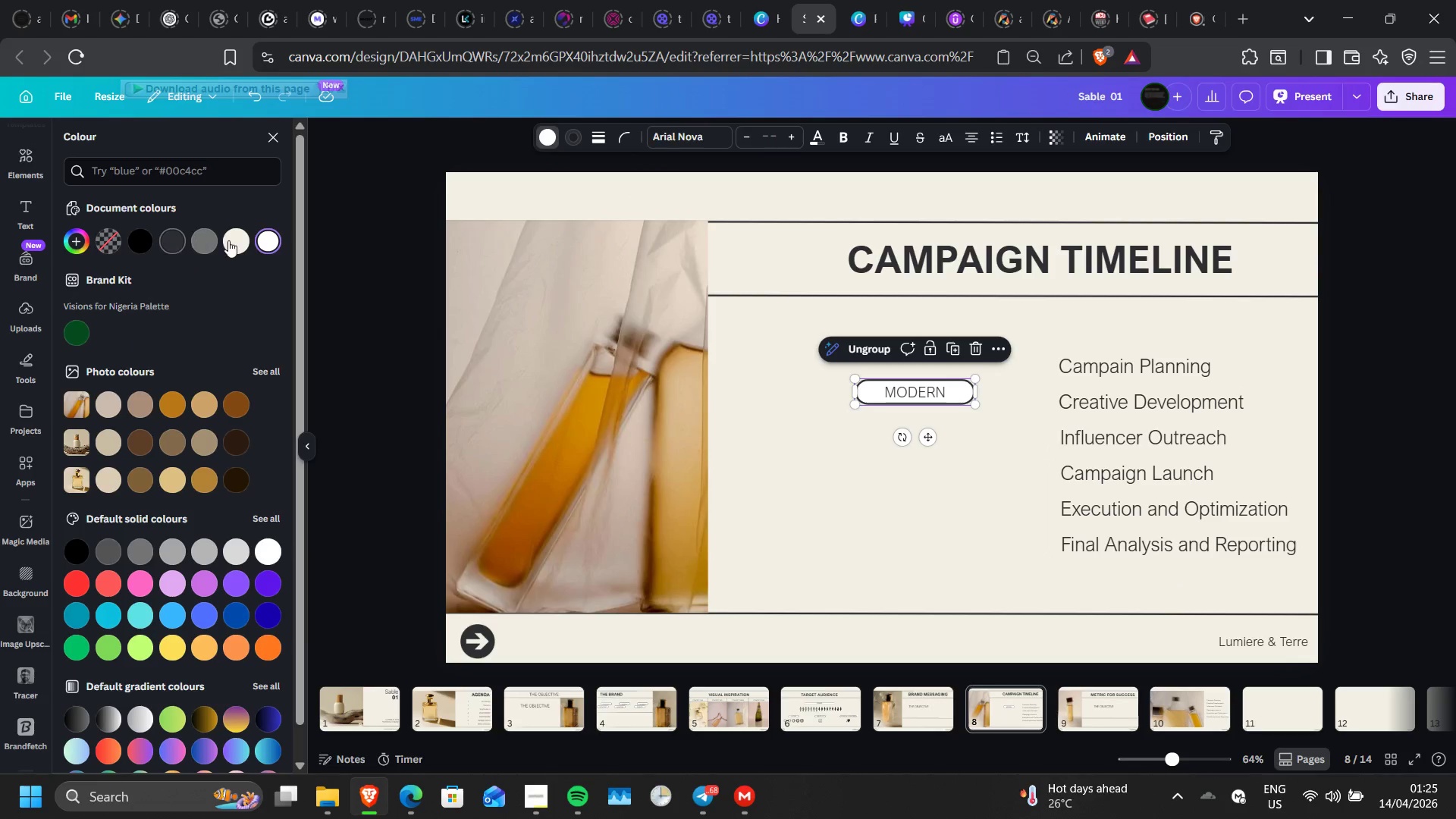 
left_click([231, 242])
 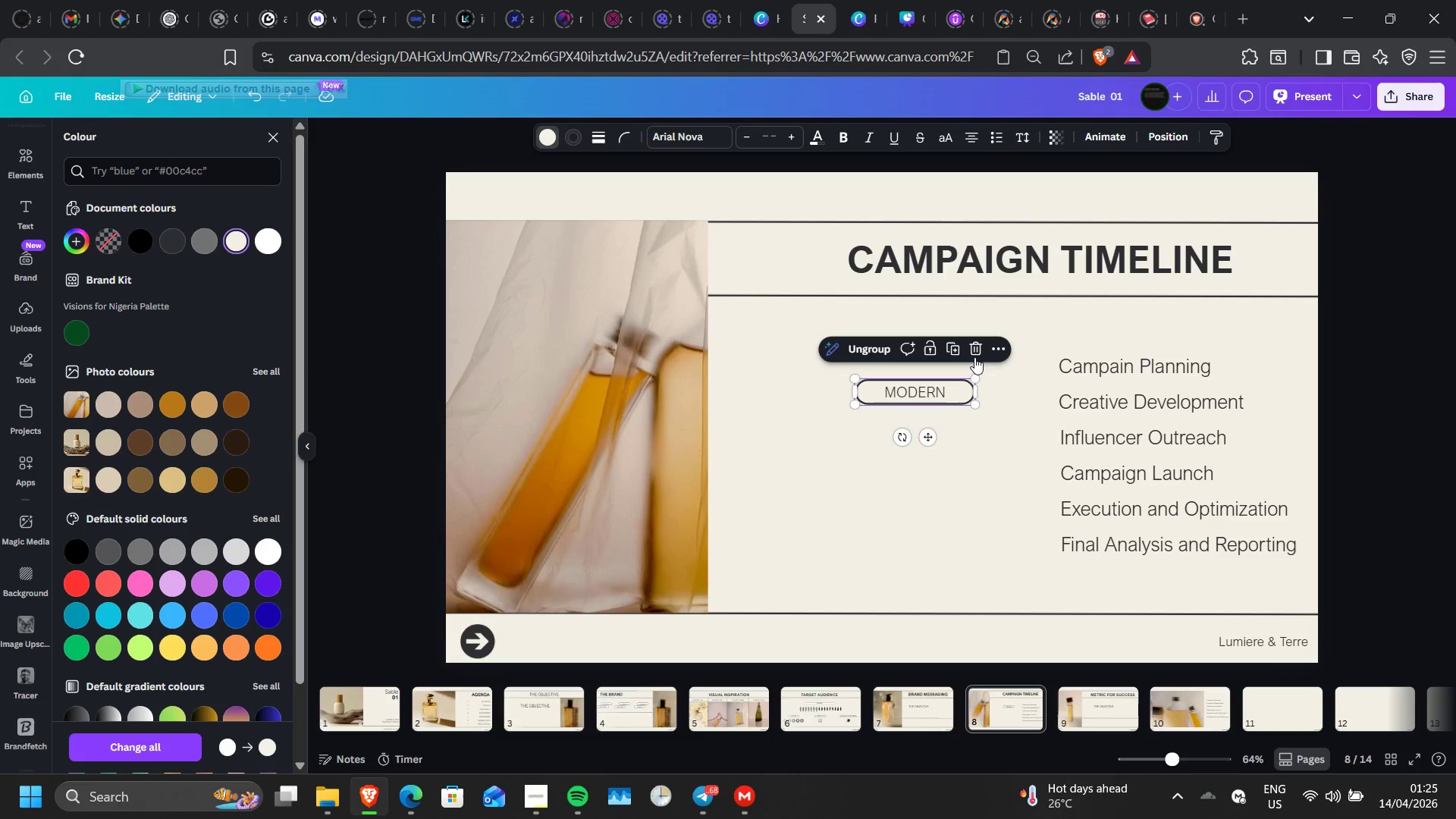 
left_click([954, 343])
 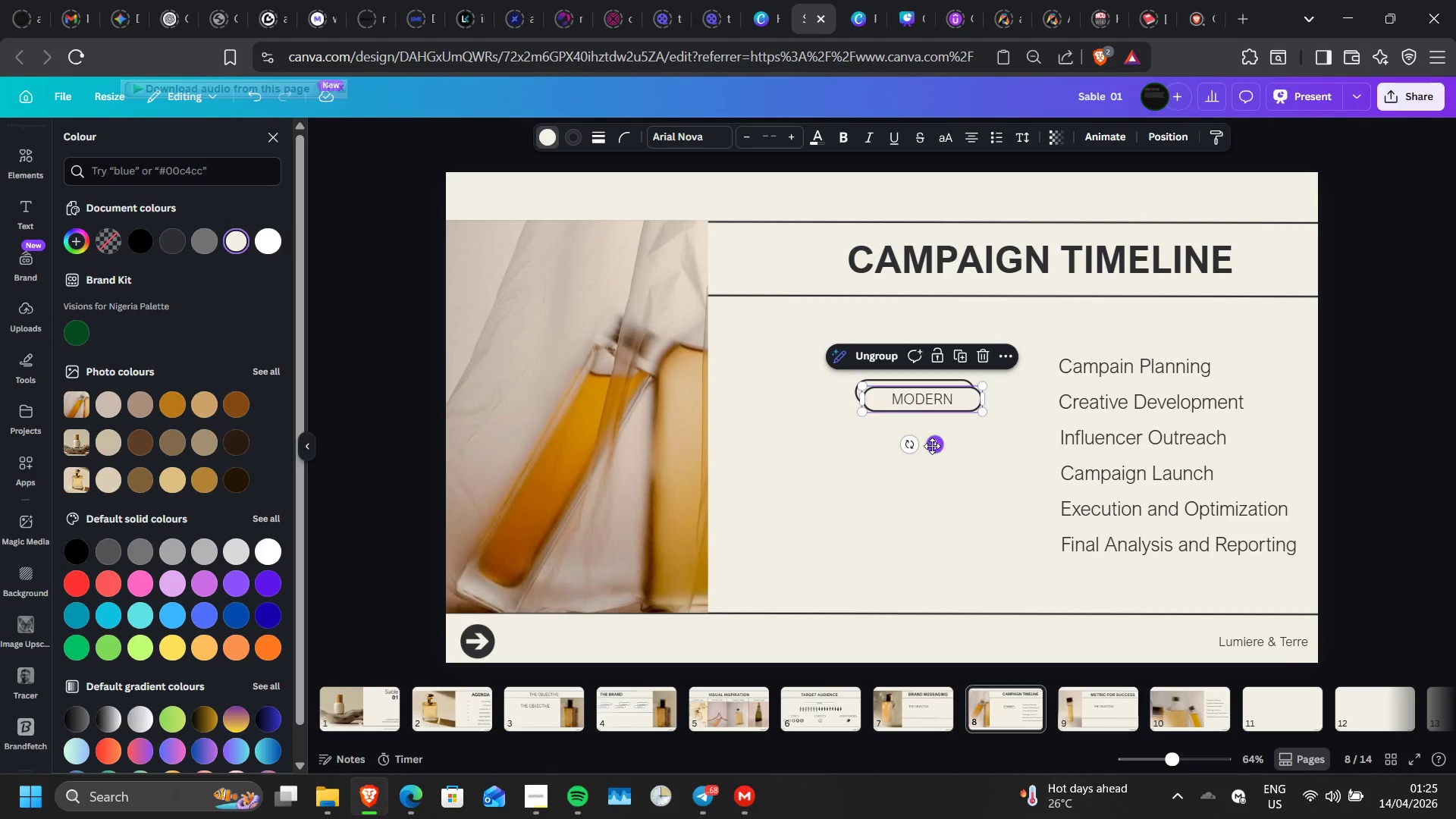 
left_click_drag(start_coordinate=[932, 446], to_coordinate=[927, 471])
 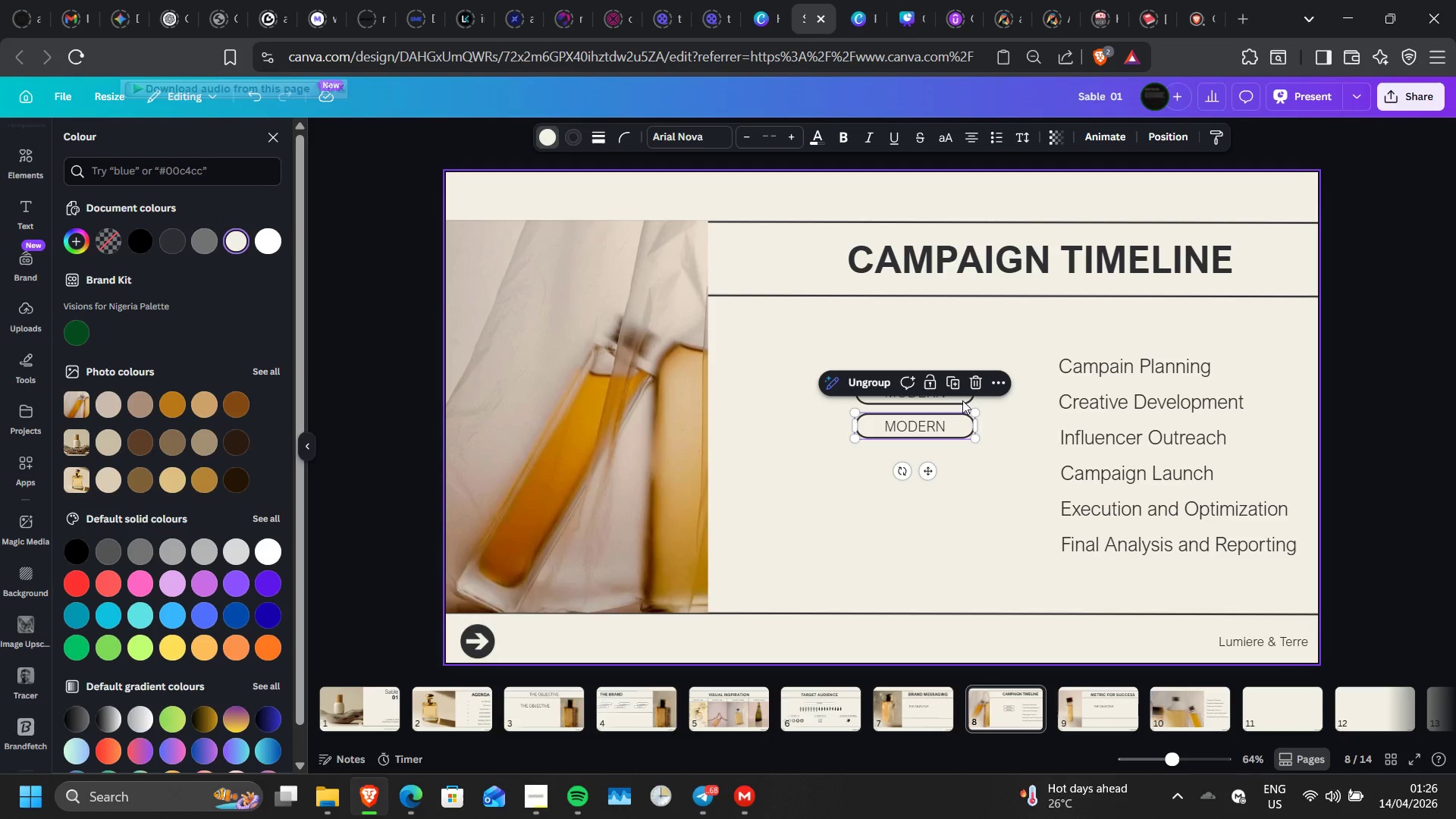 
left_click([952, 378])
 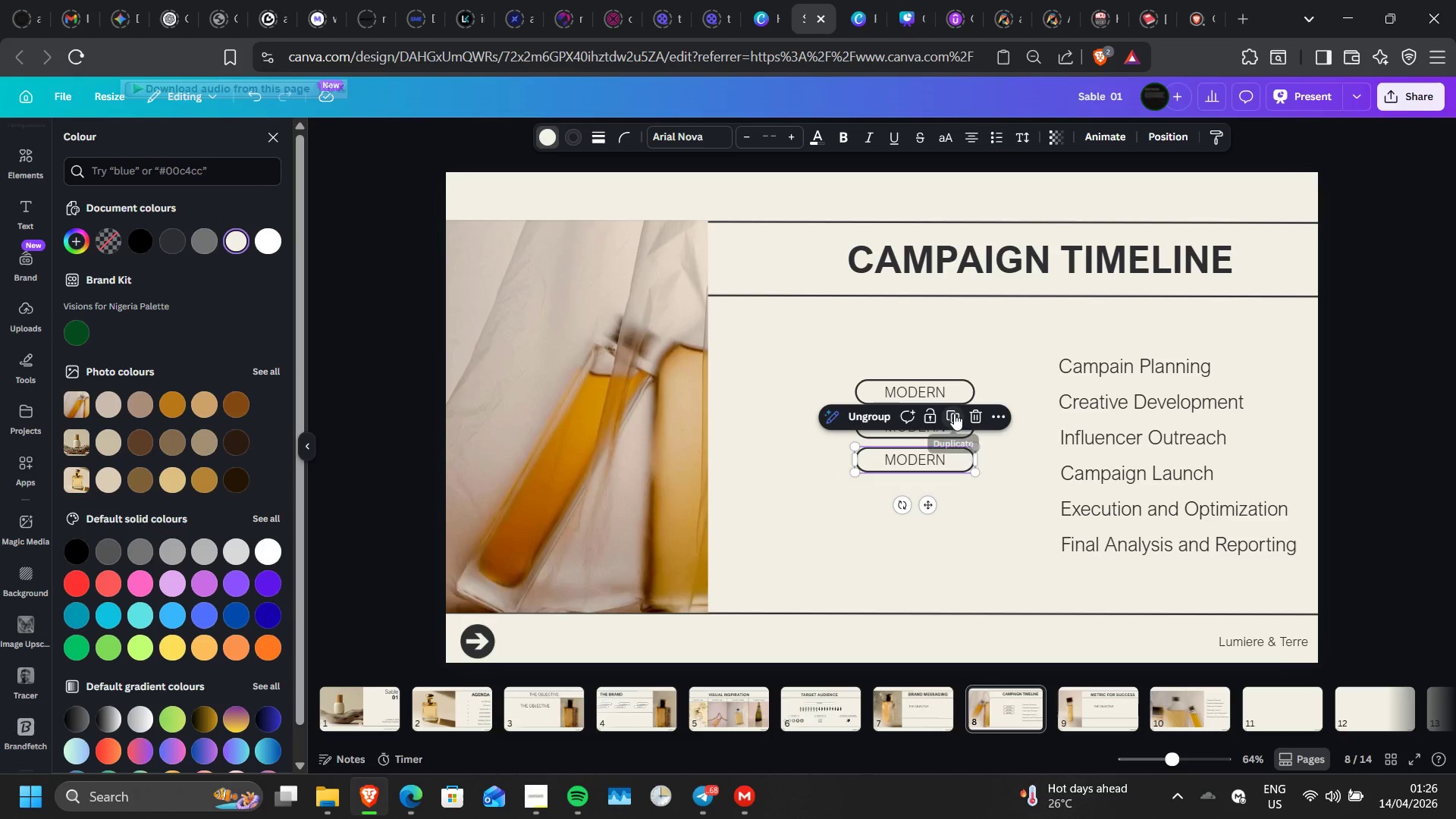 
left_click([954, 413])
 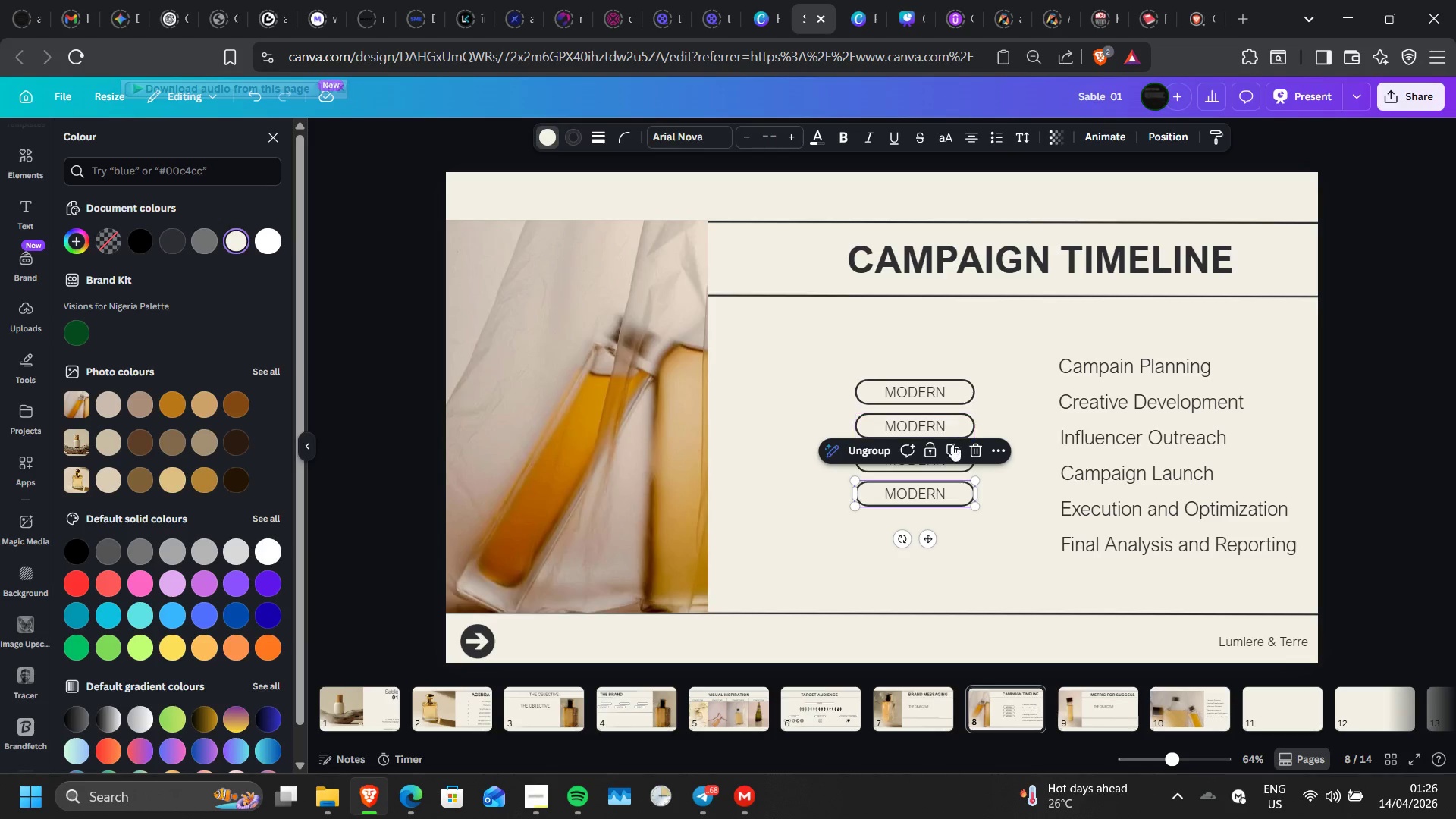 
left_click([952, 448])
 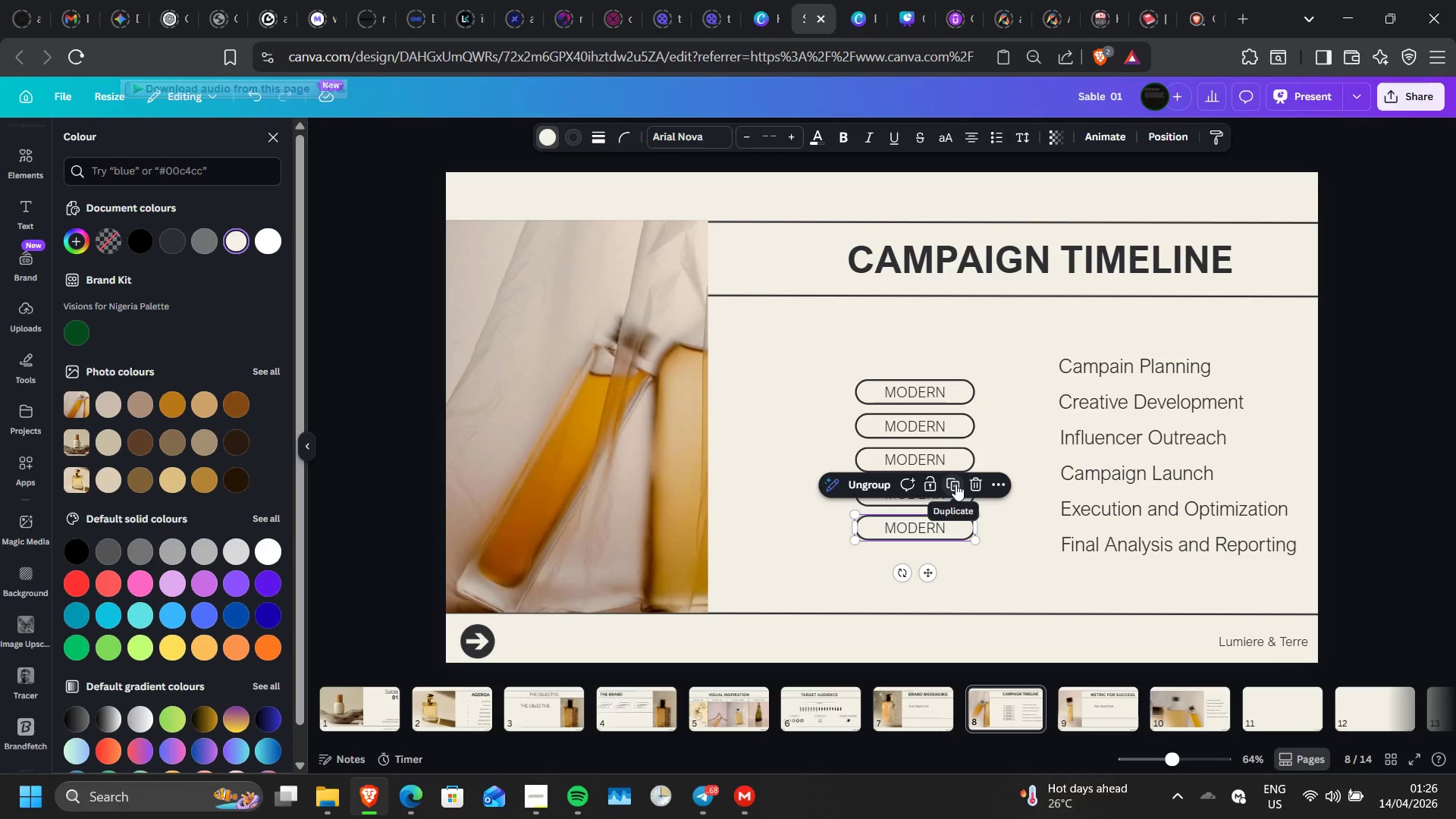 
left_click([956, 484])
 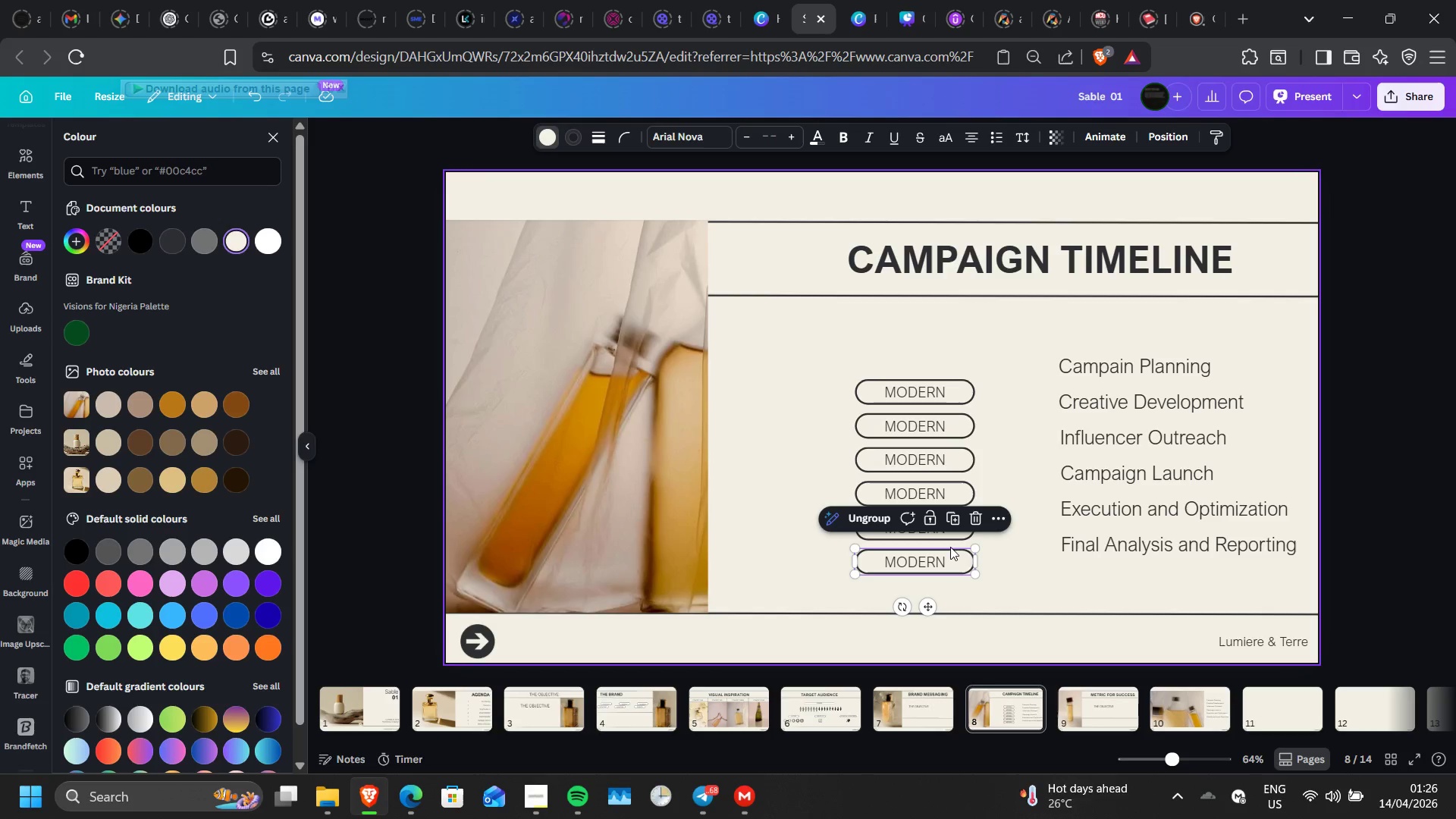 
wait(5.64)
 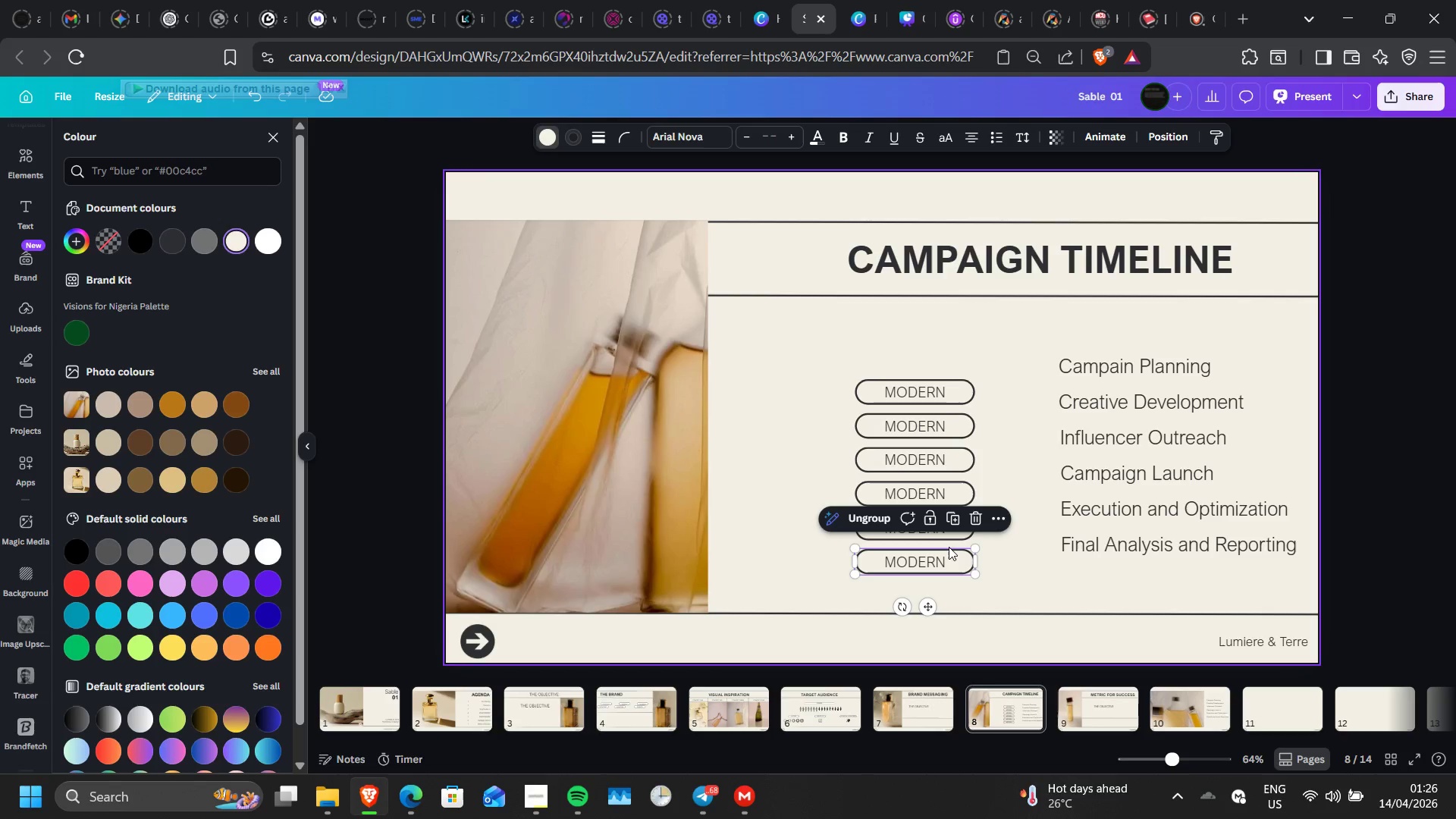 
left_click([1068, 411])
 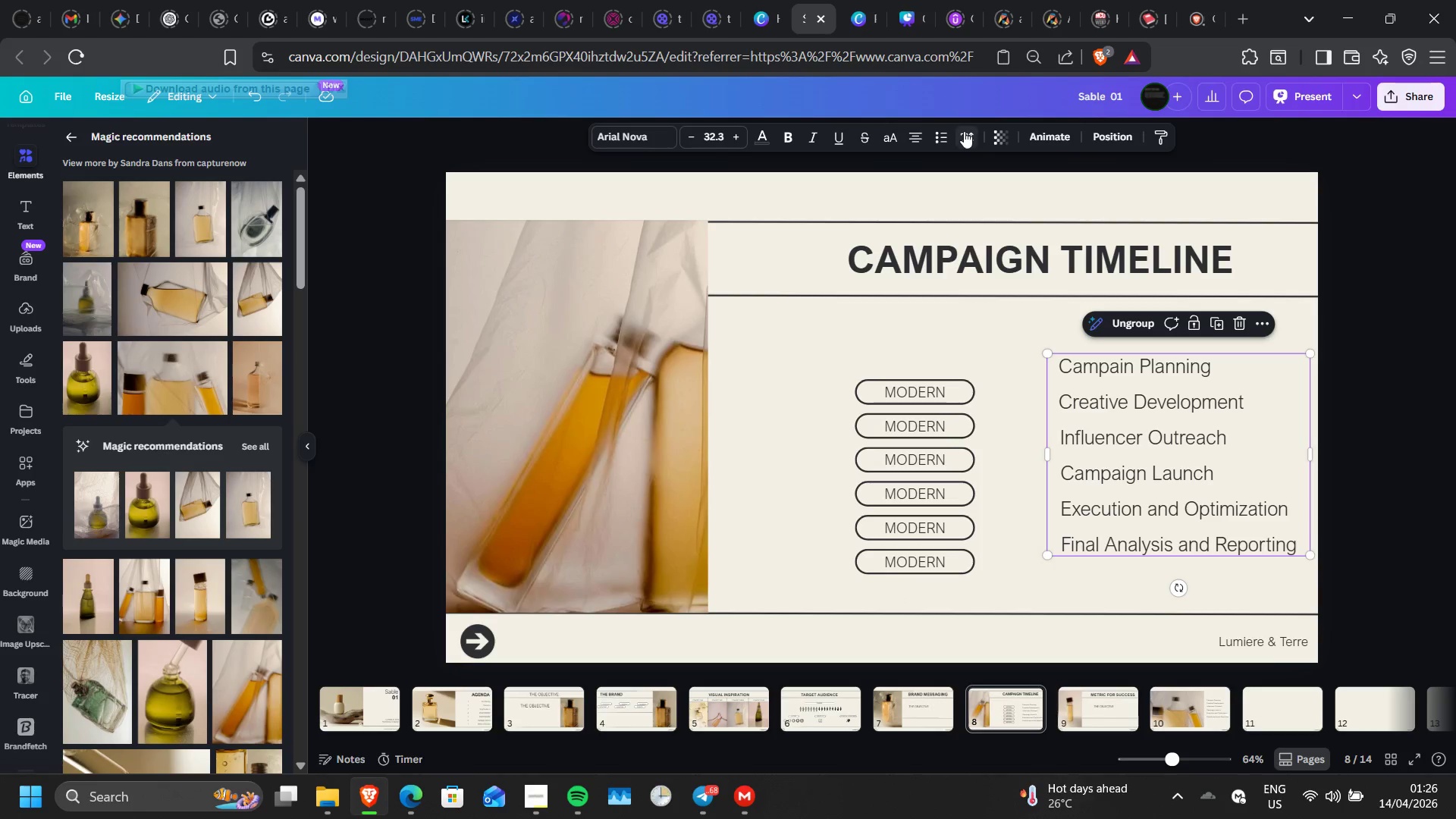 
left_click([964, 131])
 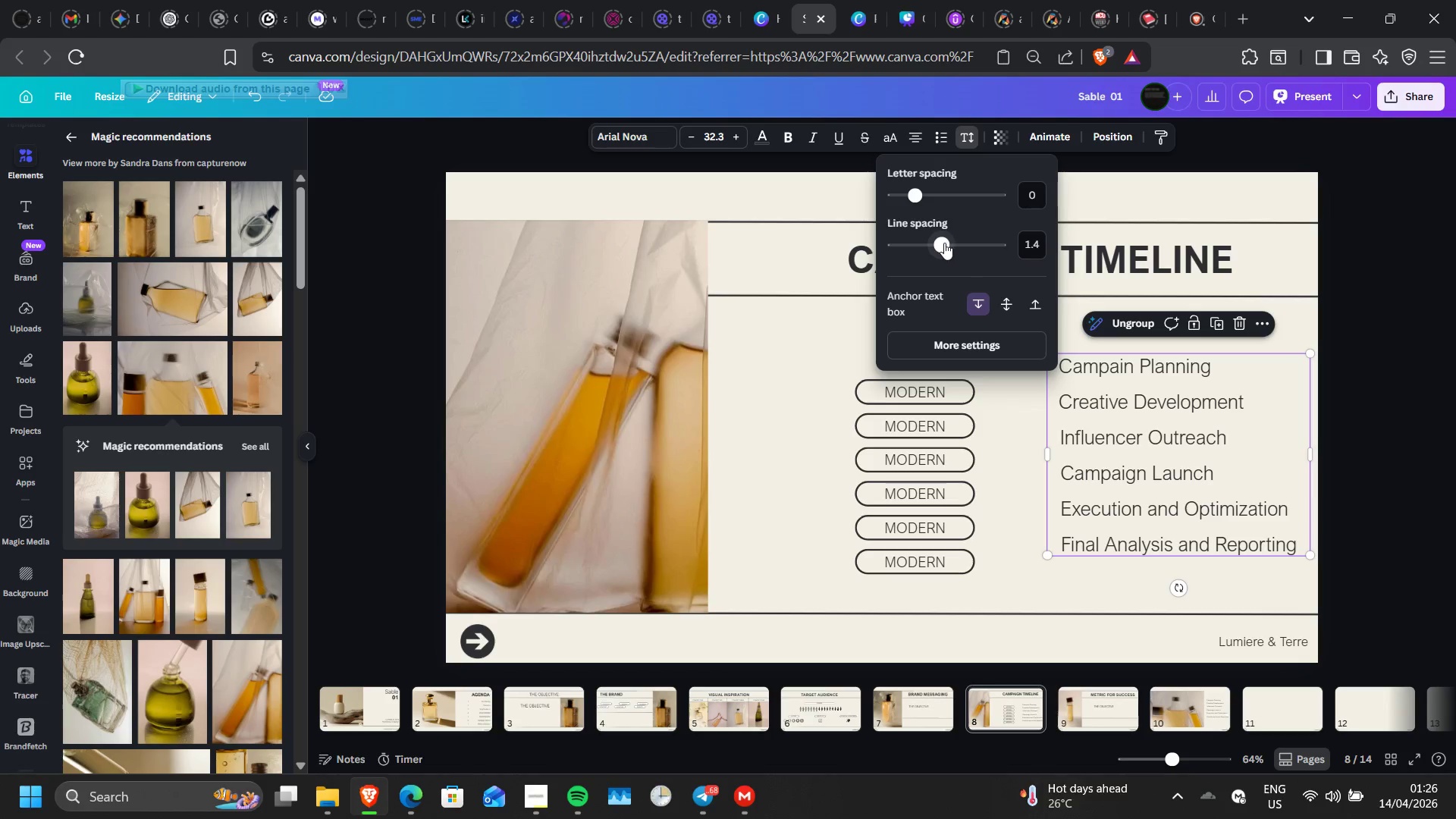 
left_click_drag(start_coordinate=[944, 243], to_coordinate=[860, 235])
 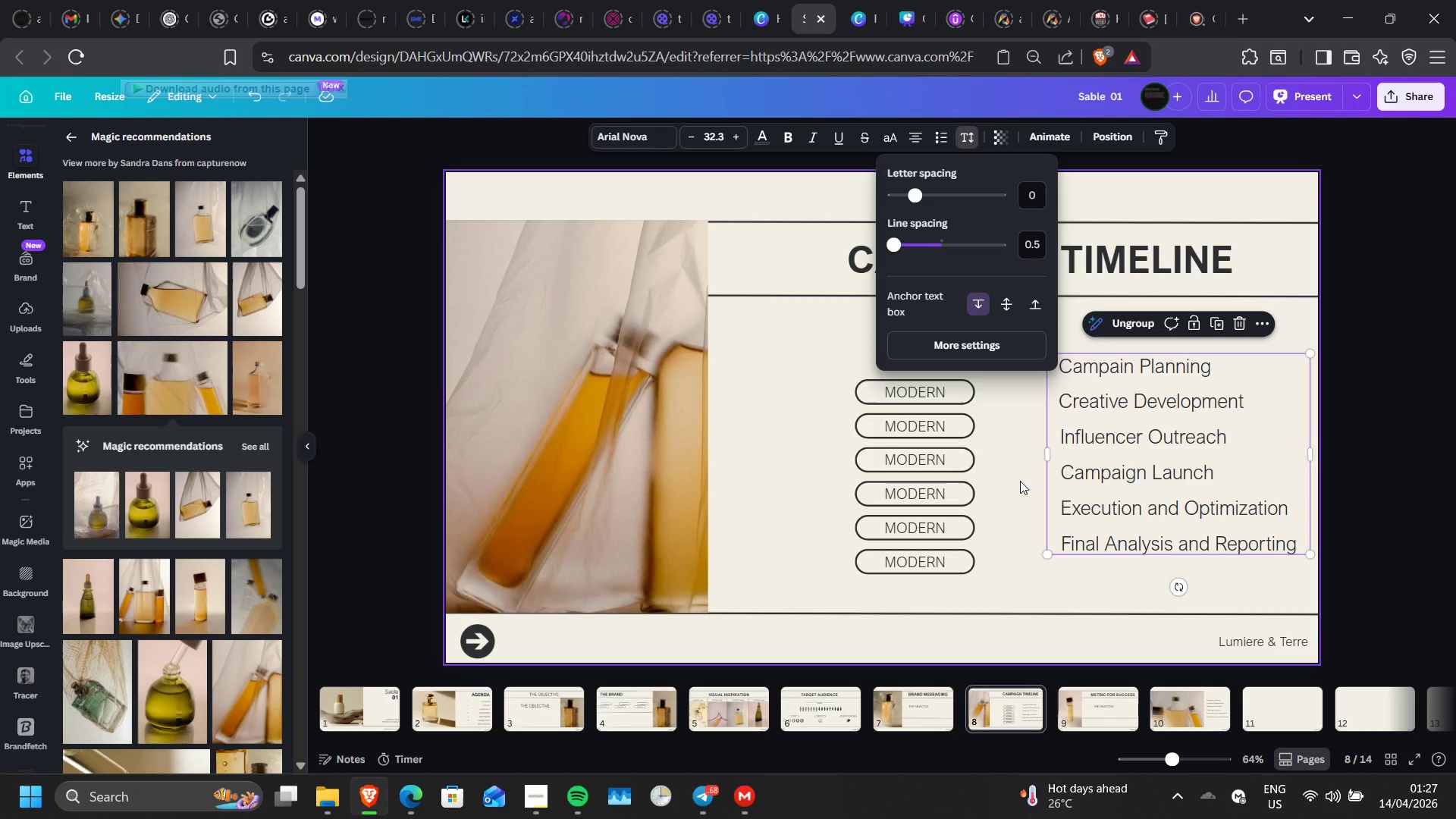 
wait(101.69)
 